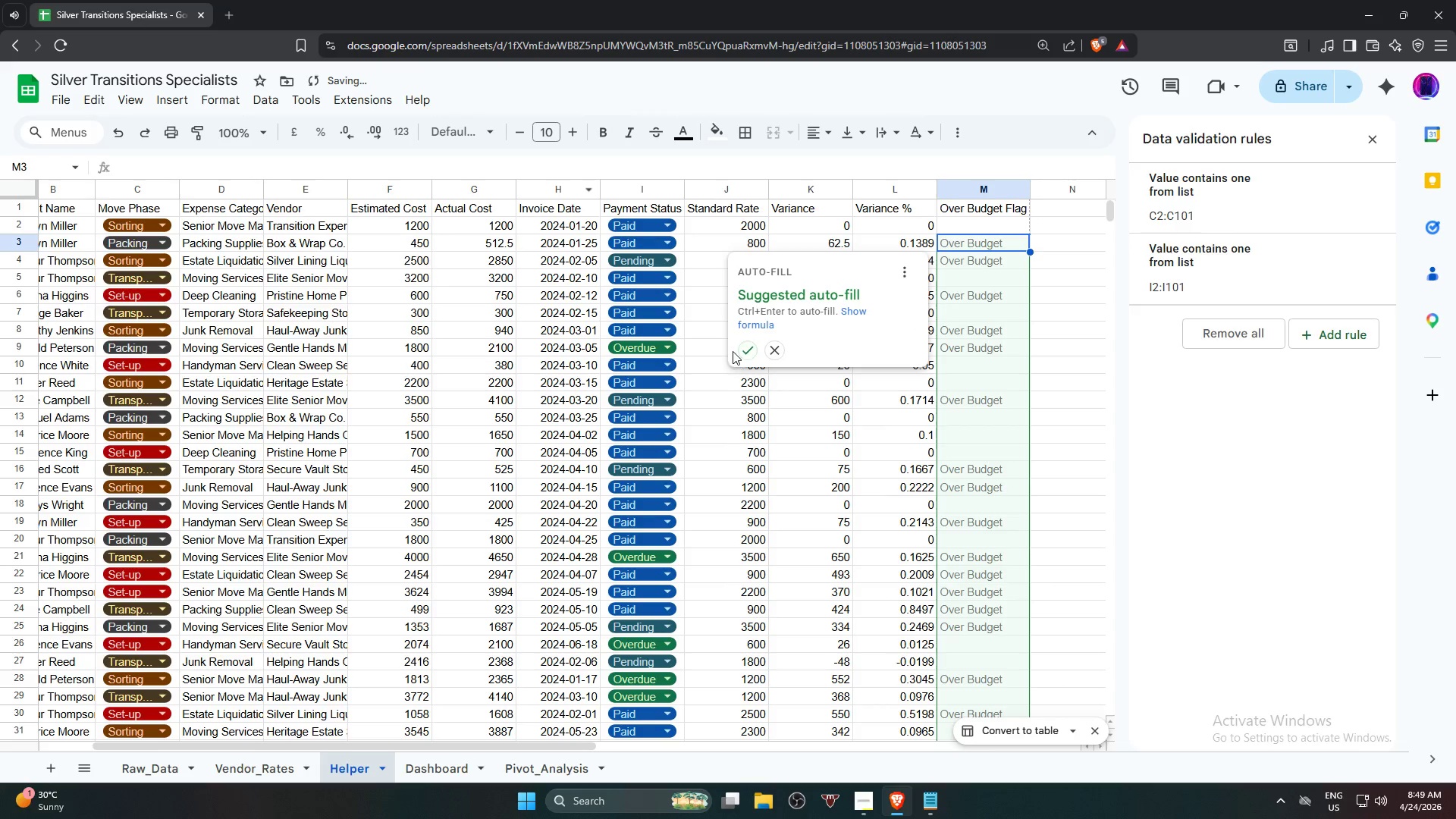 
left_click([742, 347])
 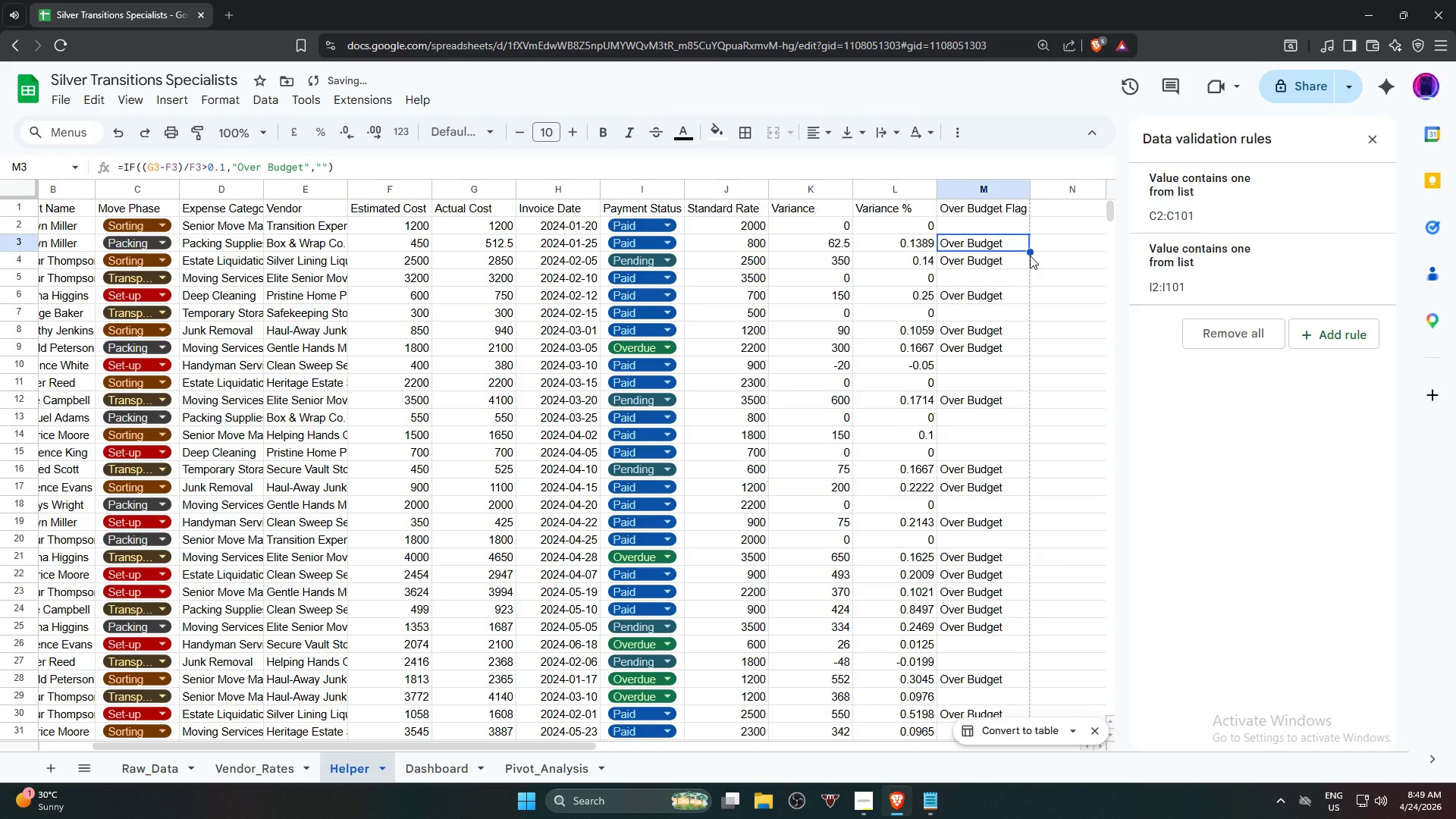 
left_click_drag(start_coordinate=[1030, 252], to_coordinate=[1027, 225])
 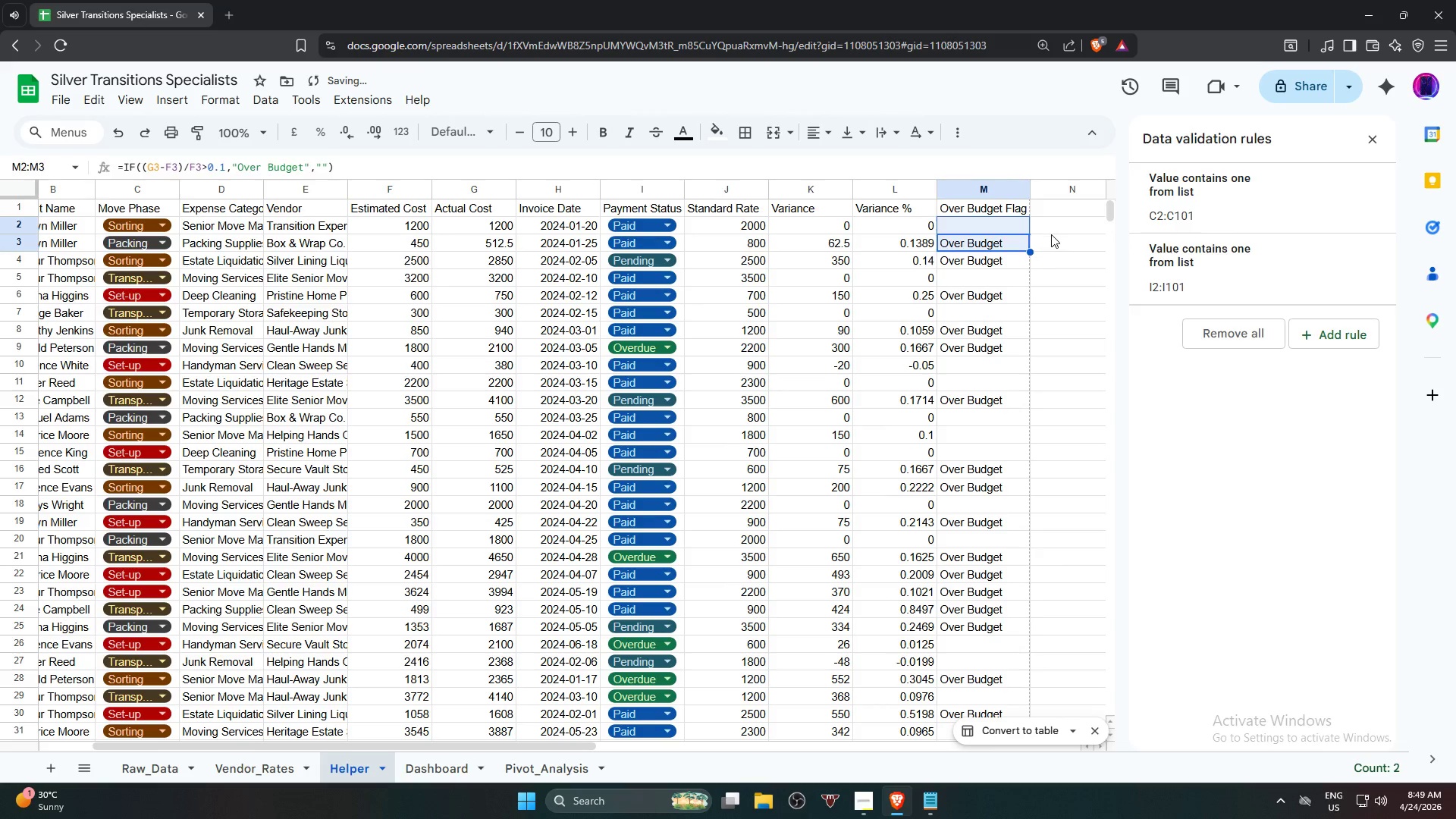 
left_click([1052, 234])
 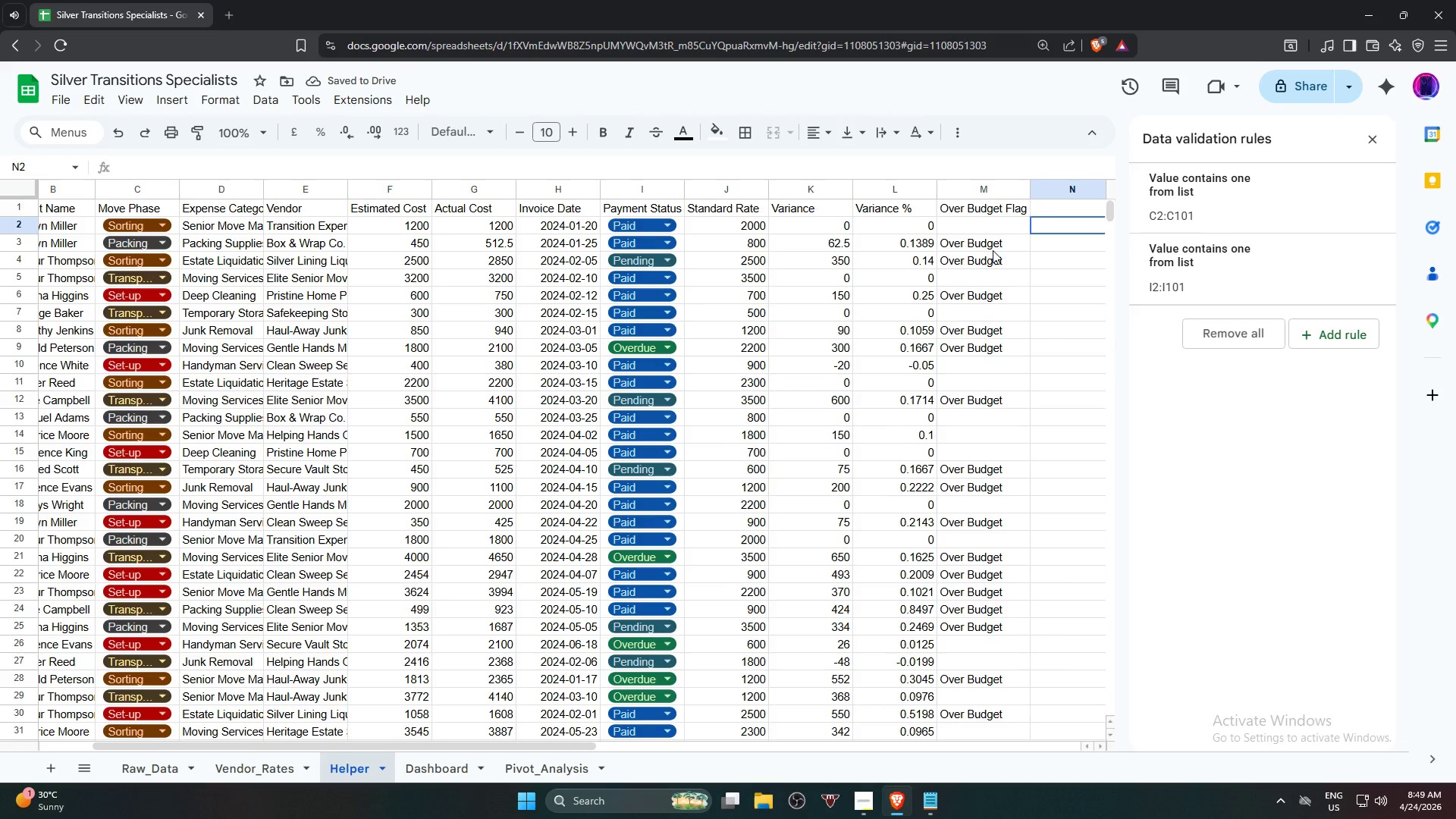 
left_click([1009, 222])
 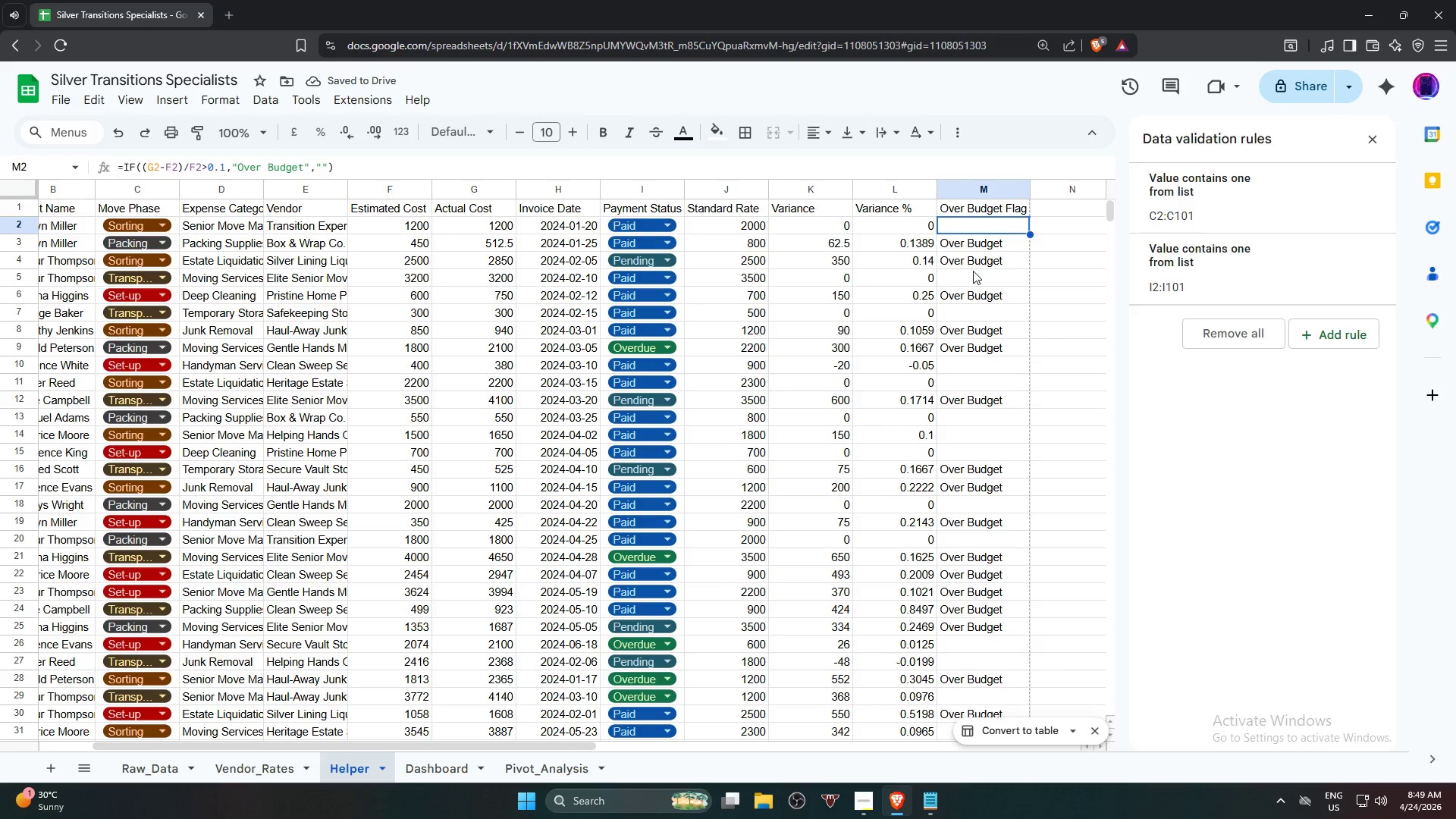 
left_click([971, 276])
 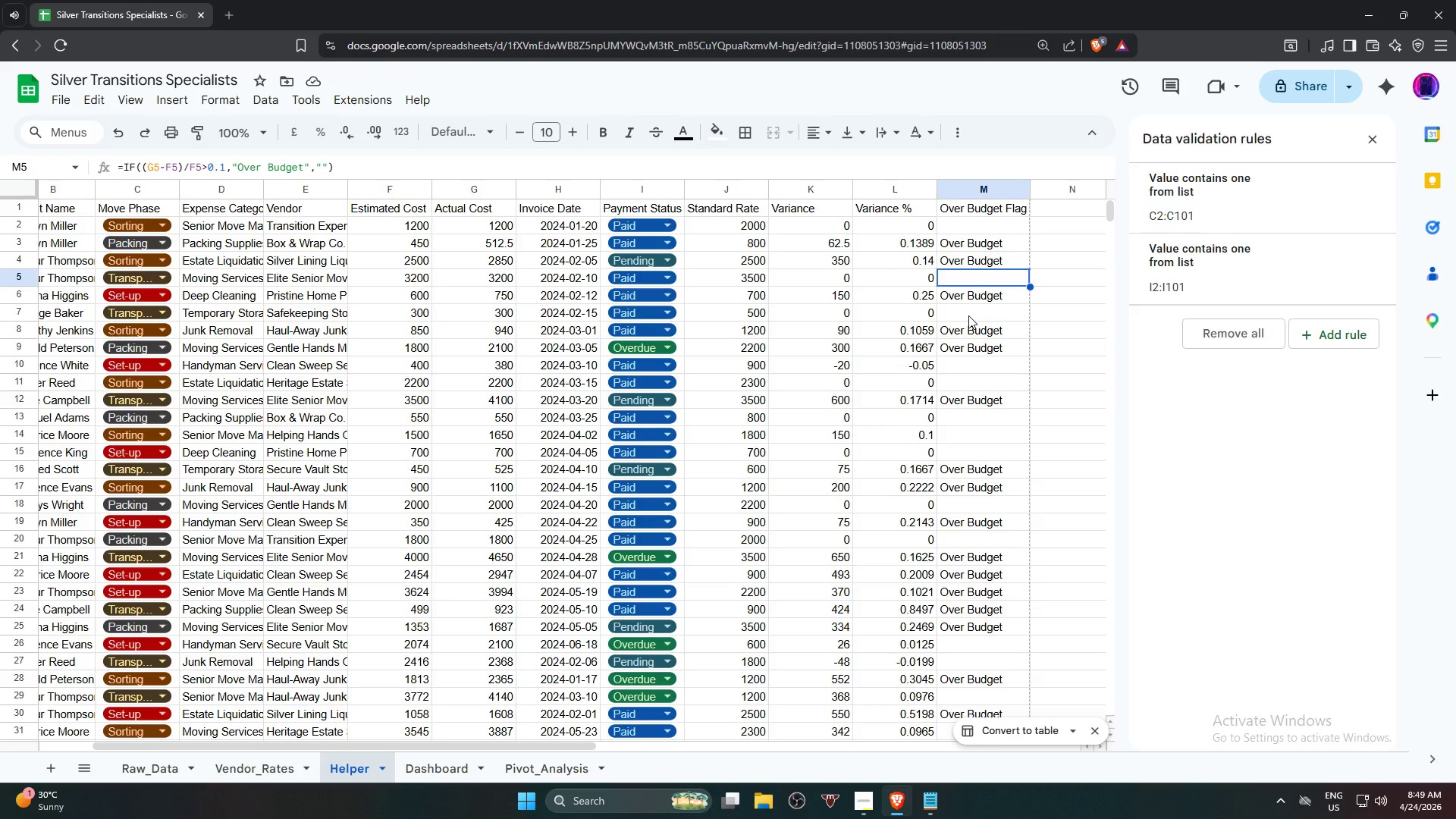 
left_click([968, 315])
 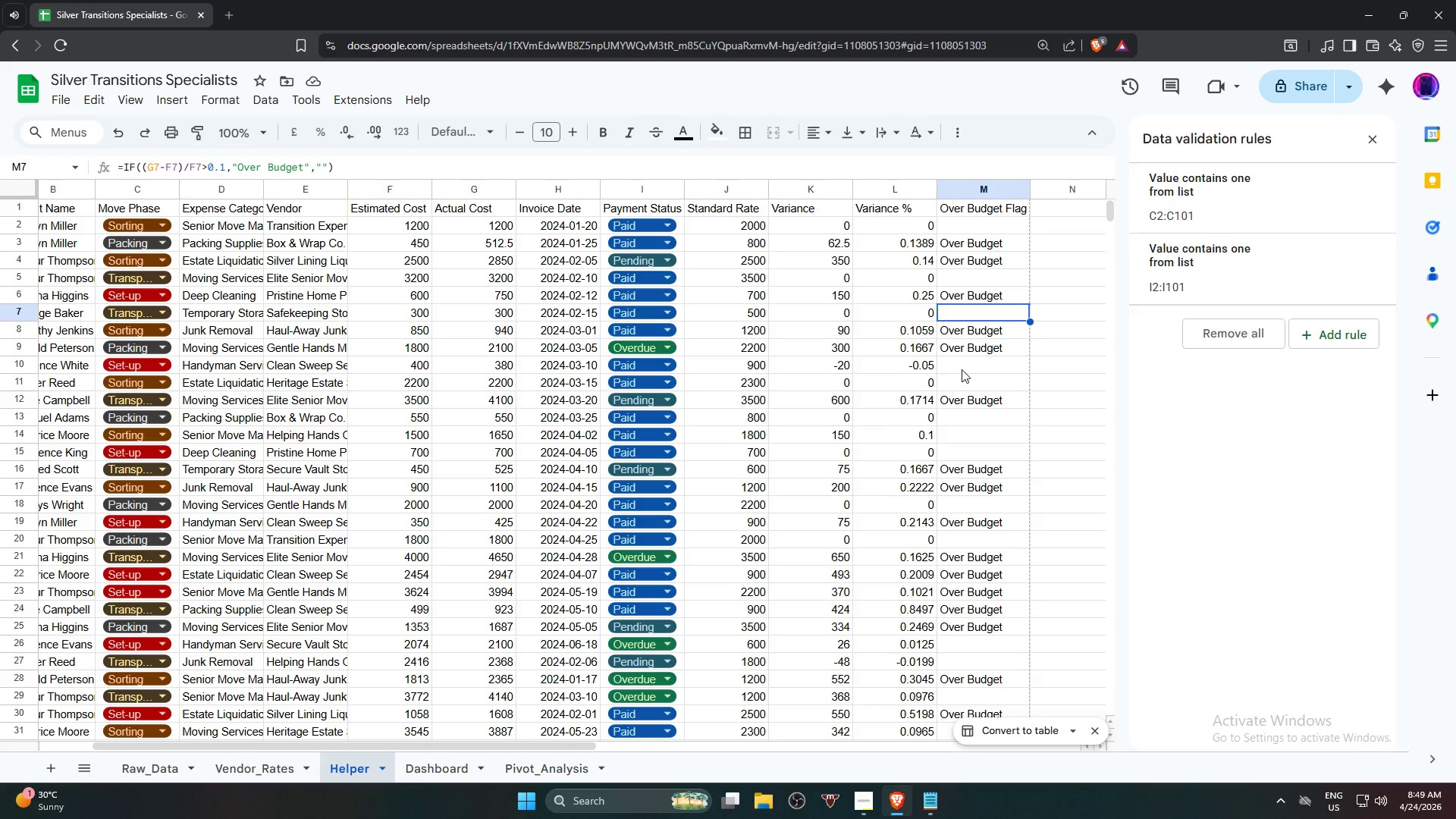 
scroll: coordinate [971, 378], scroll_direction: down, amount: 20.0
 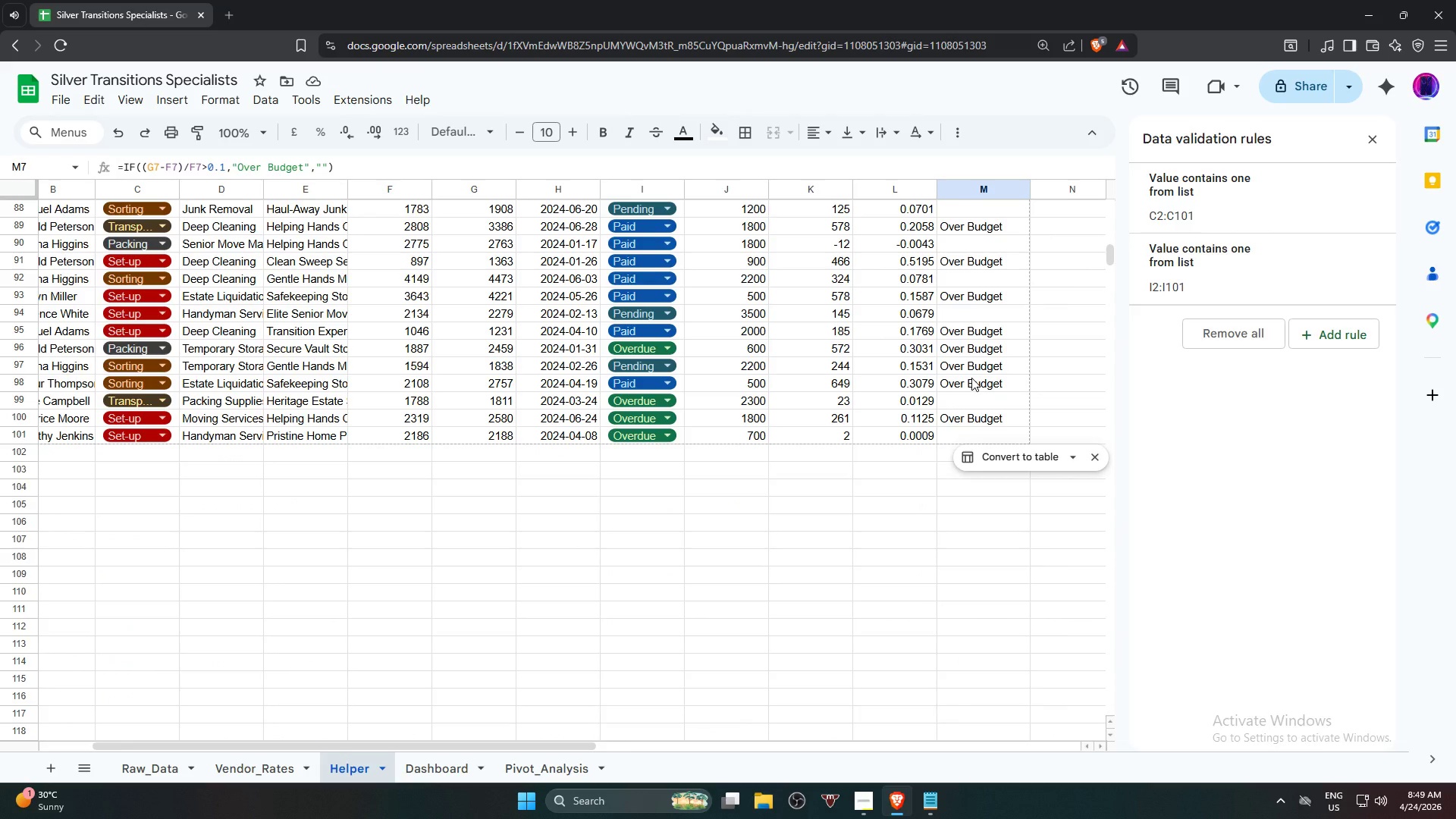 
wait(9.72)
 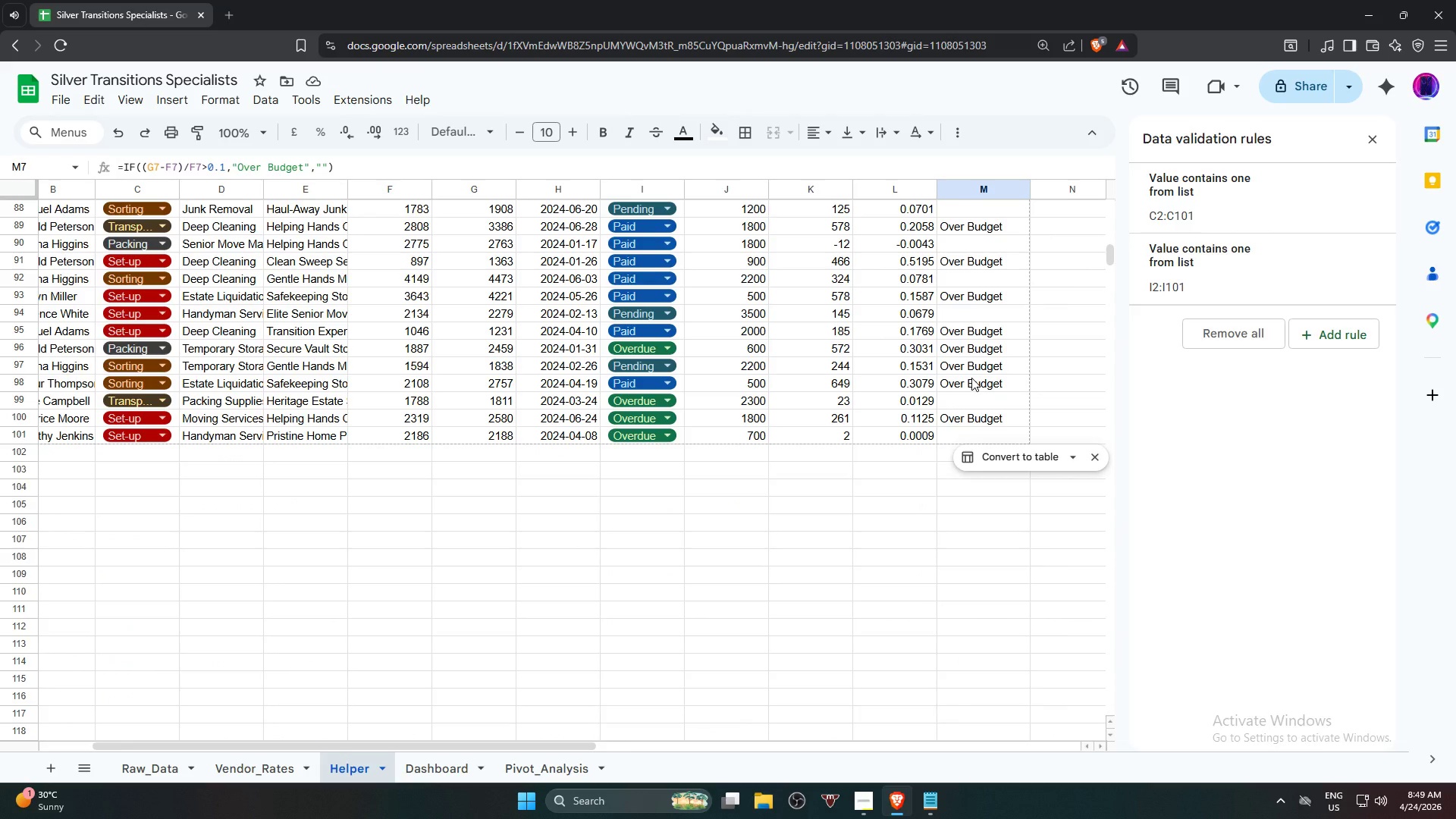 
scroll: coordinate [1034, 375], scroll_direction: up, amount: 24.0
 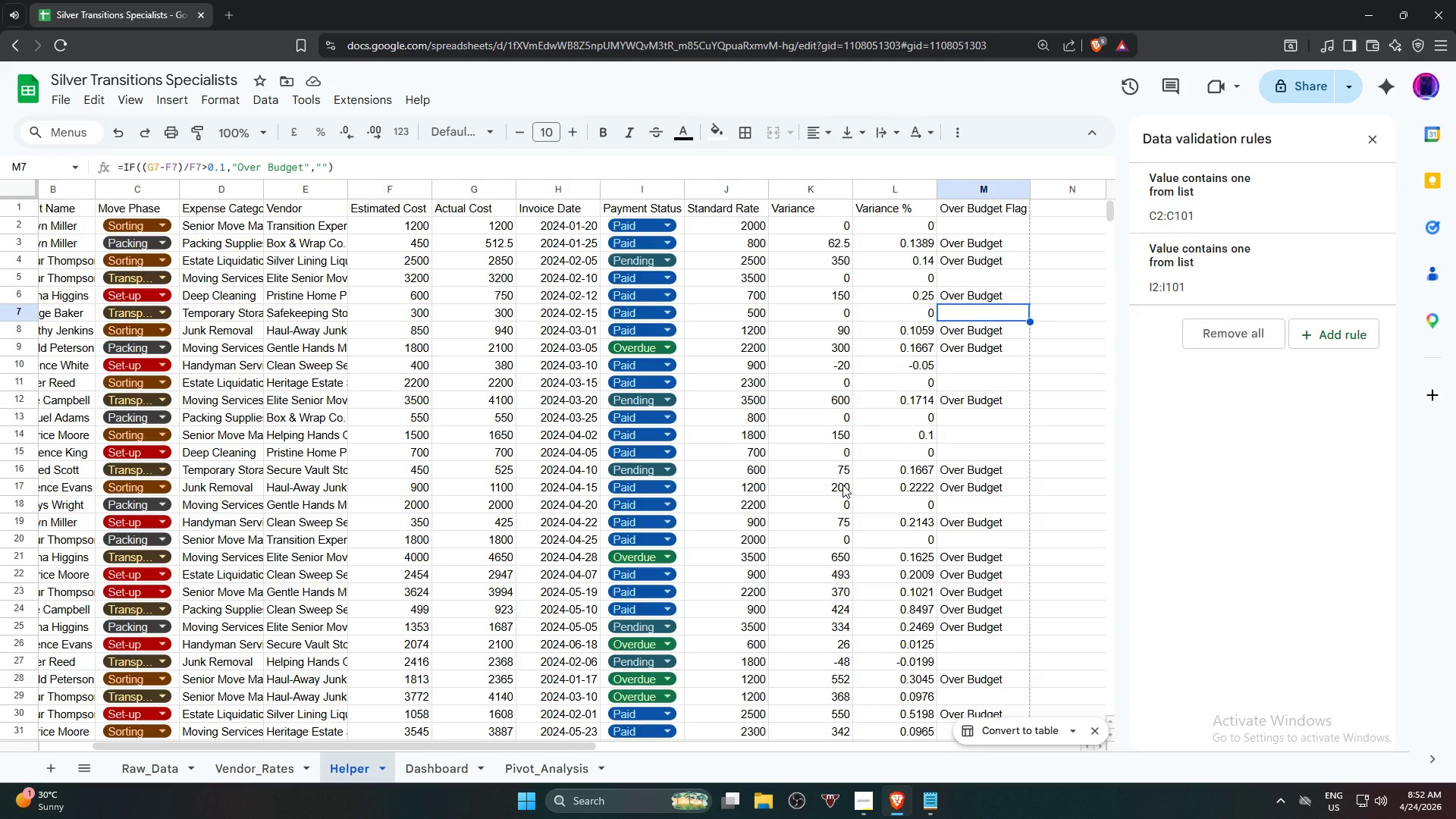 
wait(172.95)
 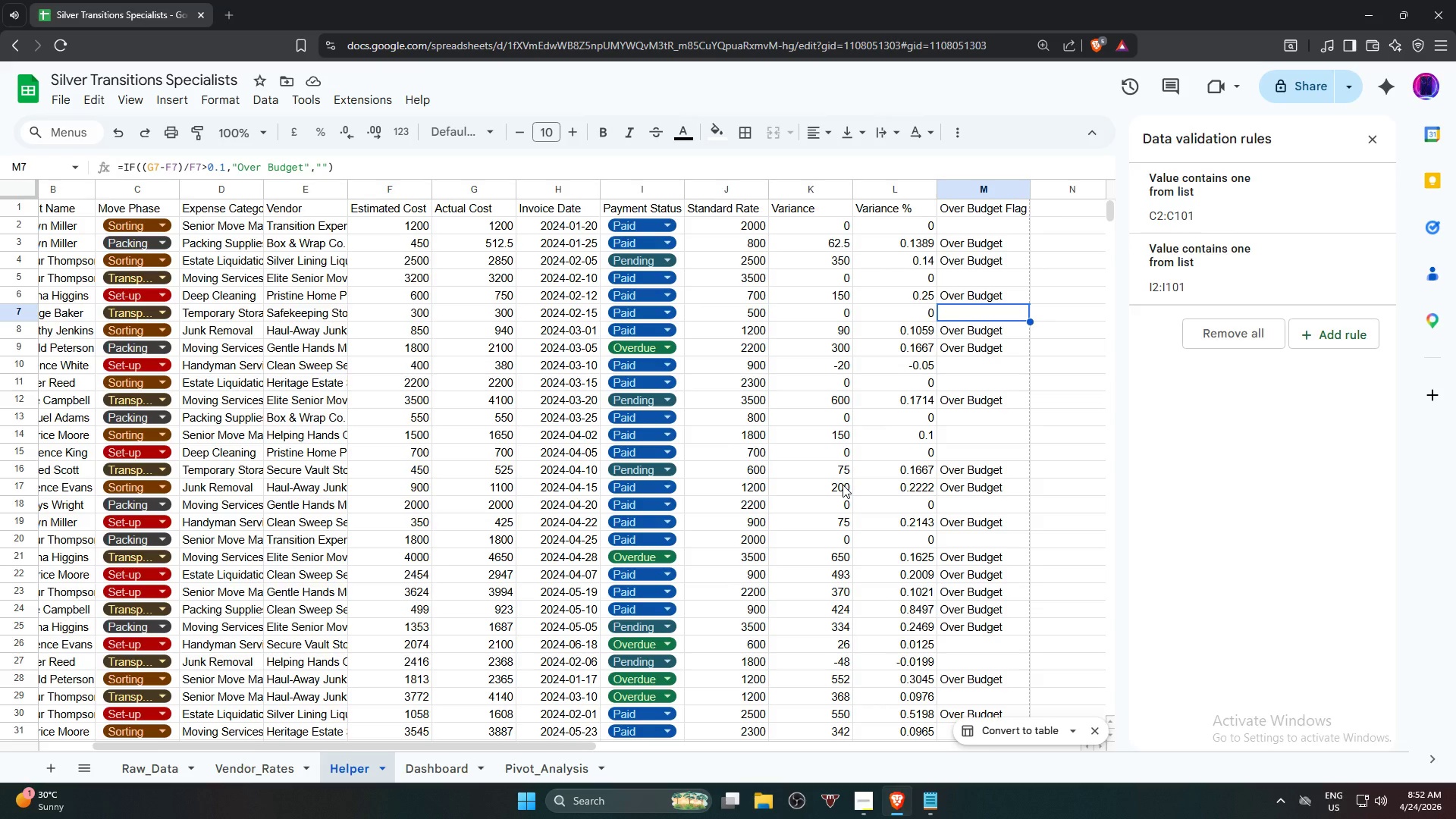 
left_click([320, 162])
 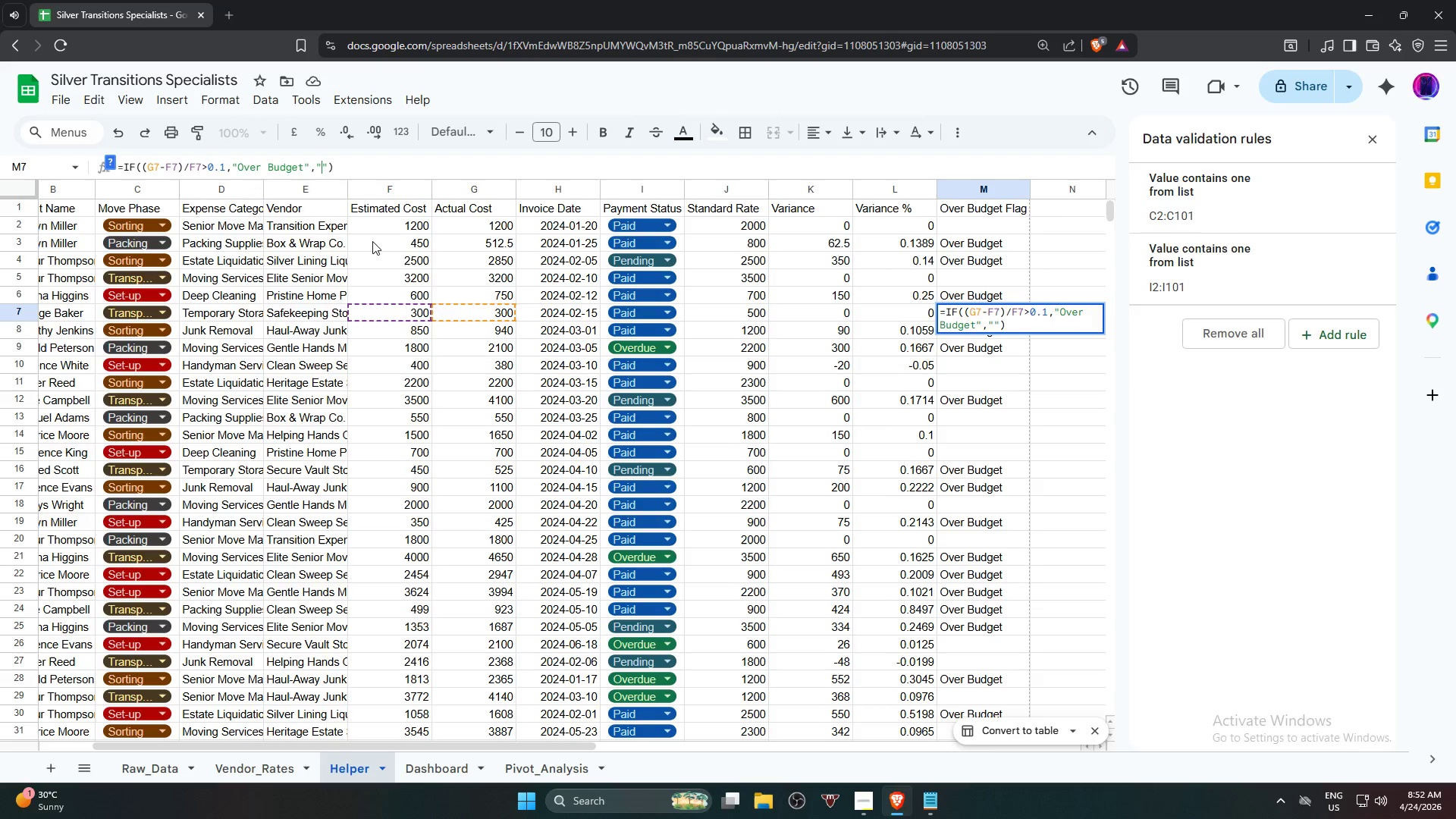 
type(OK)
 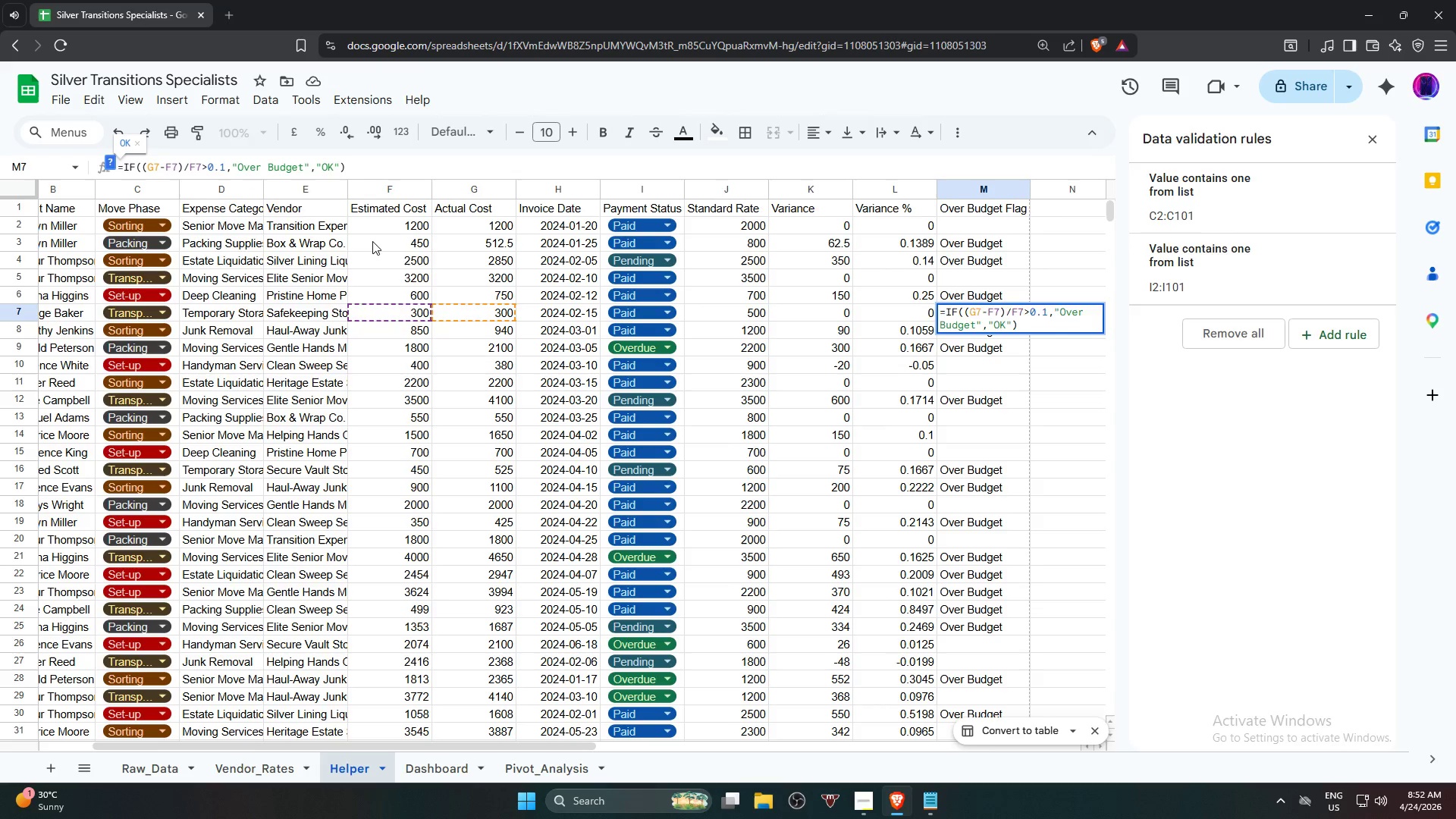 
key(Enter)
 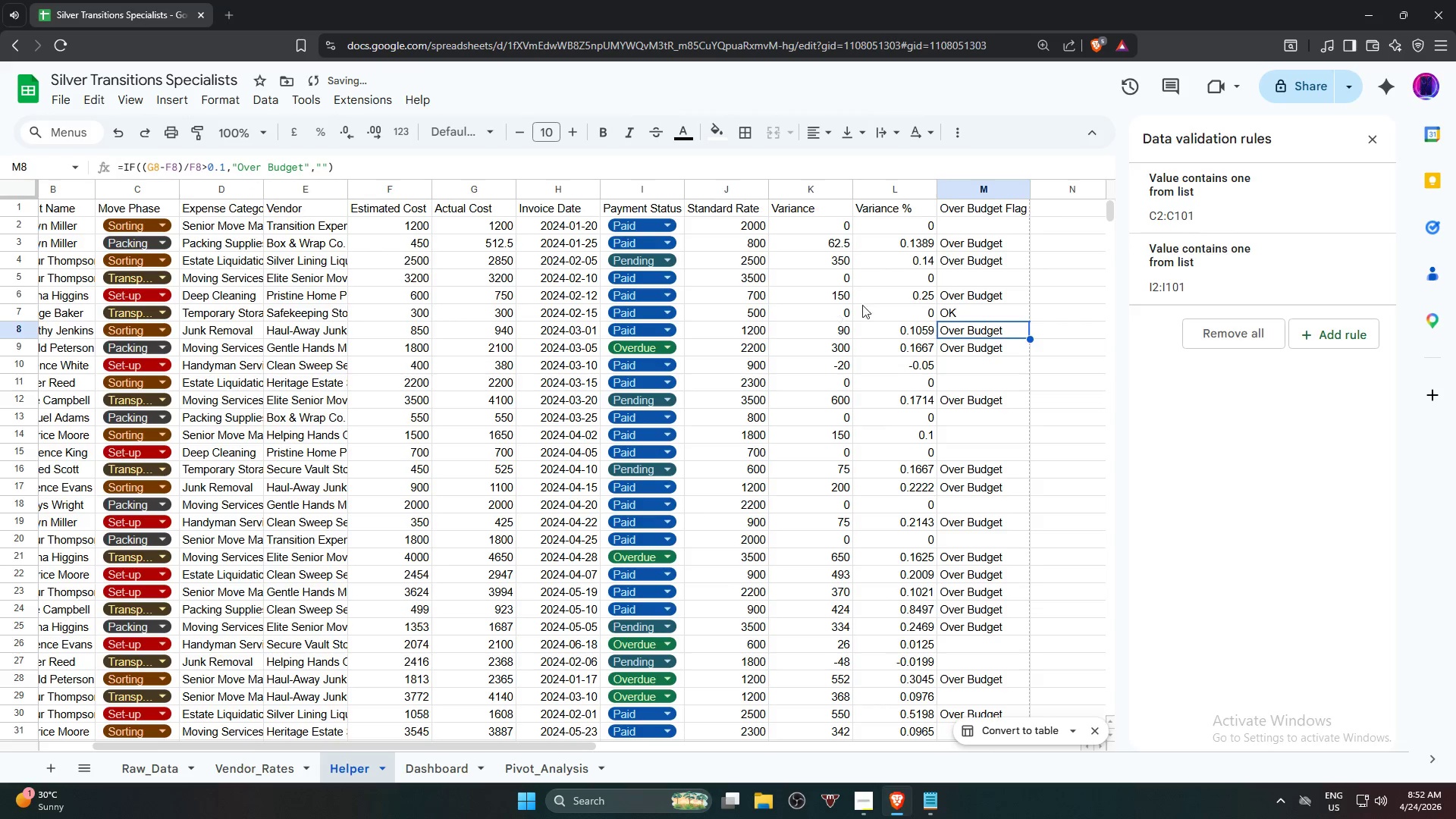 
left_click([987, 325])
 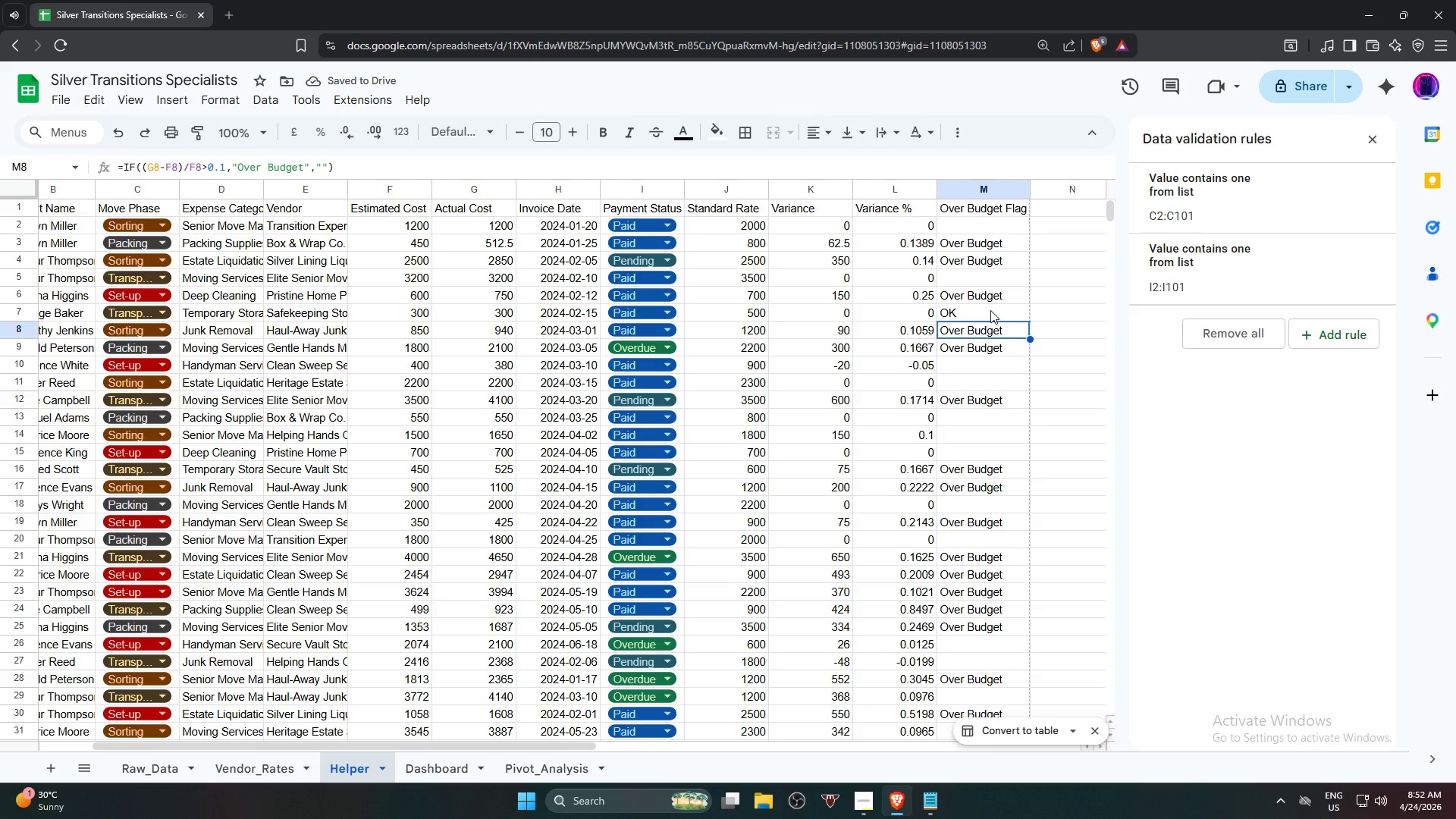 
key(Control+Z)
 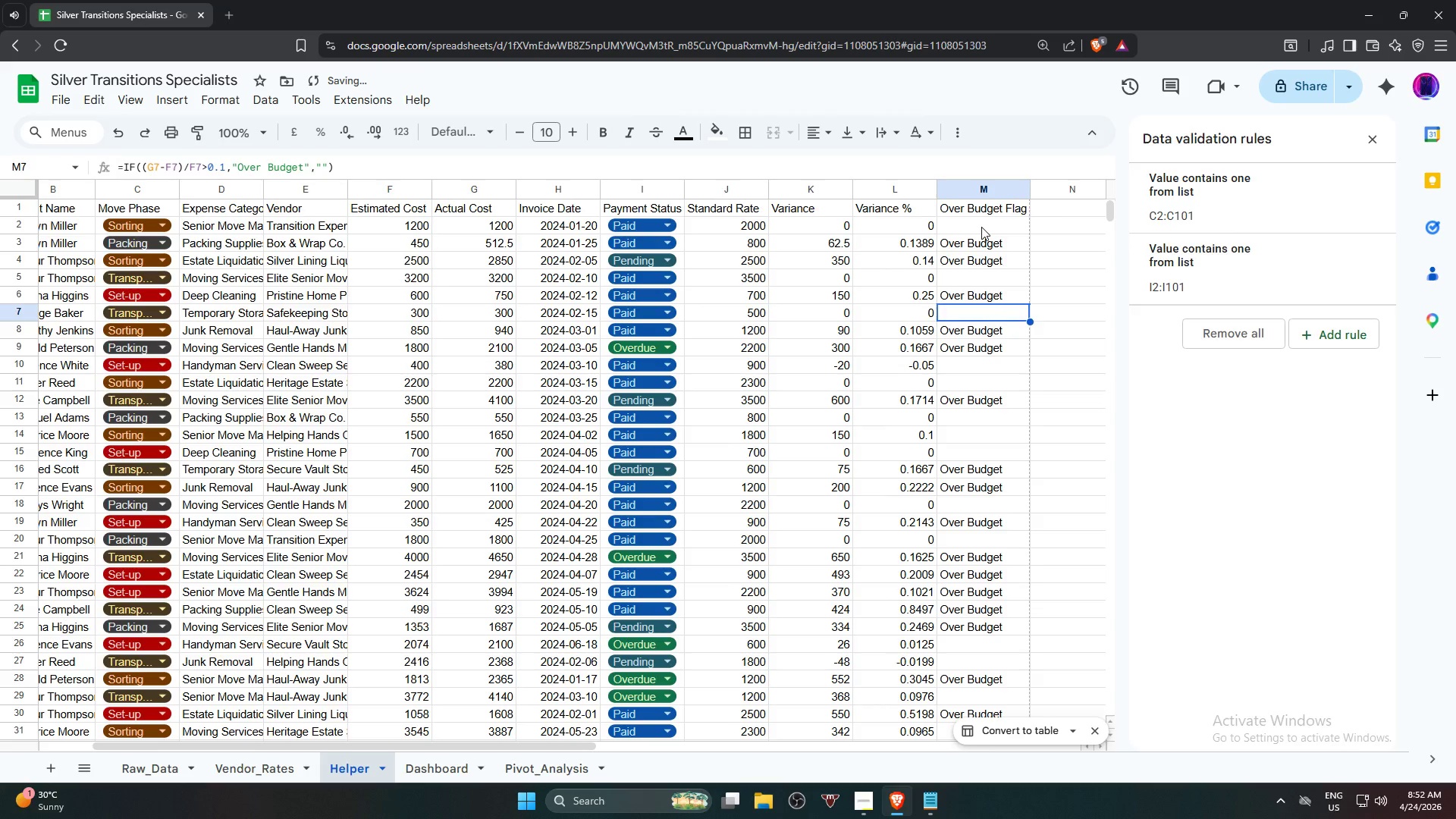 
left_click([981, 227])
 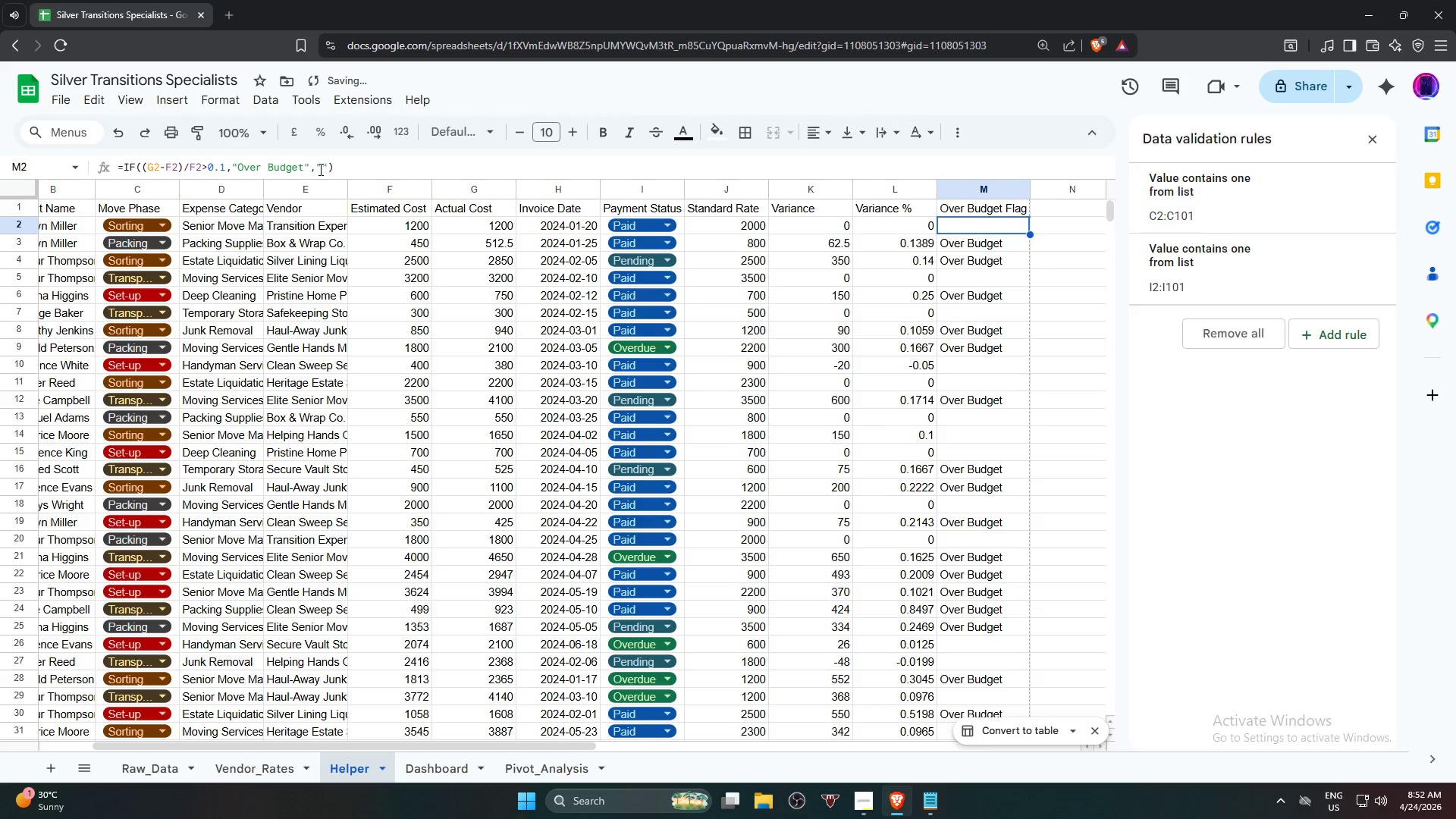 
left_click([324, 167])
 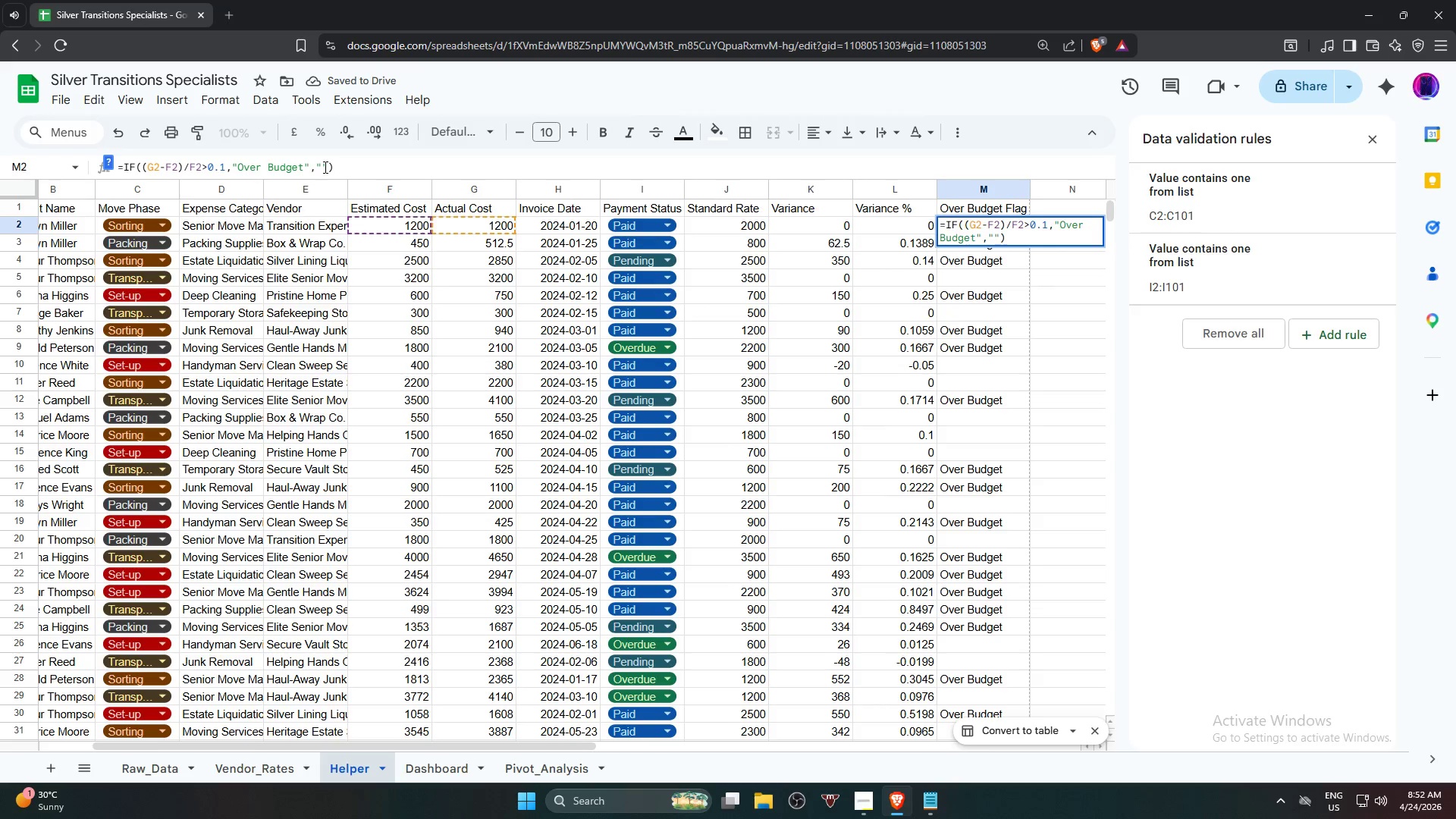 
type(OK)
 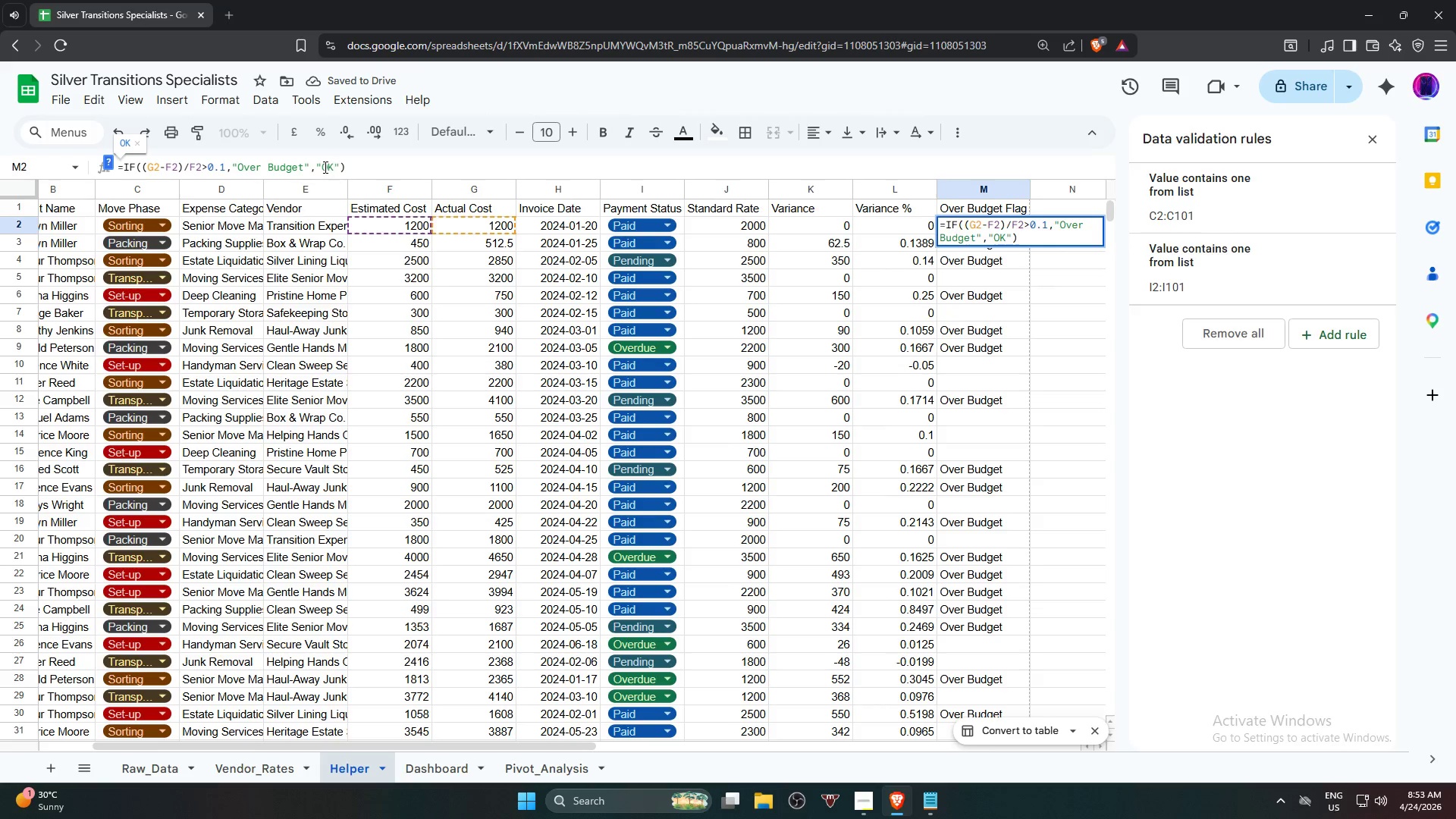 
key(Enter)
 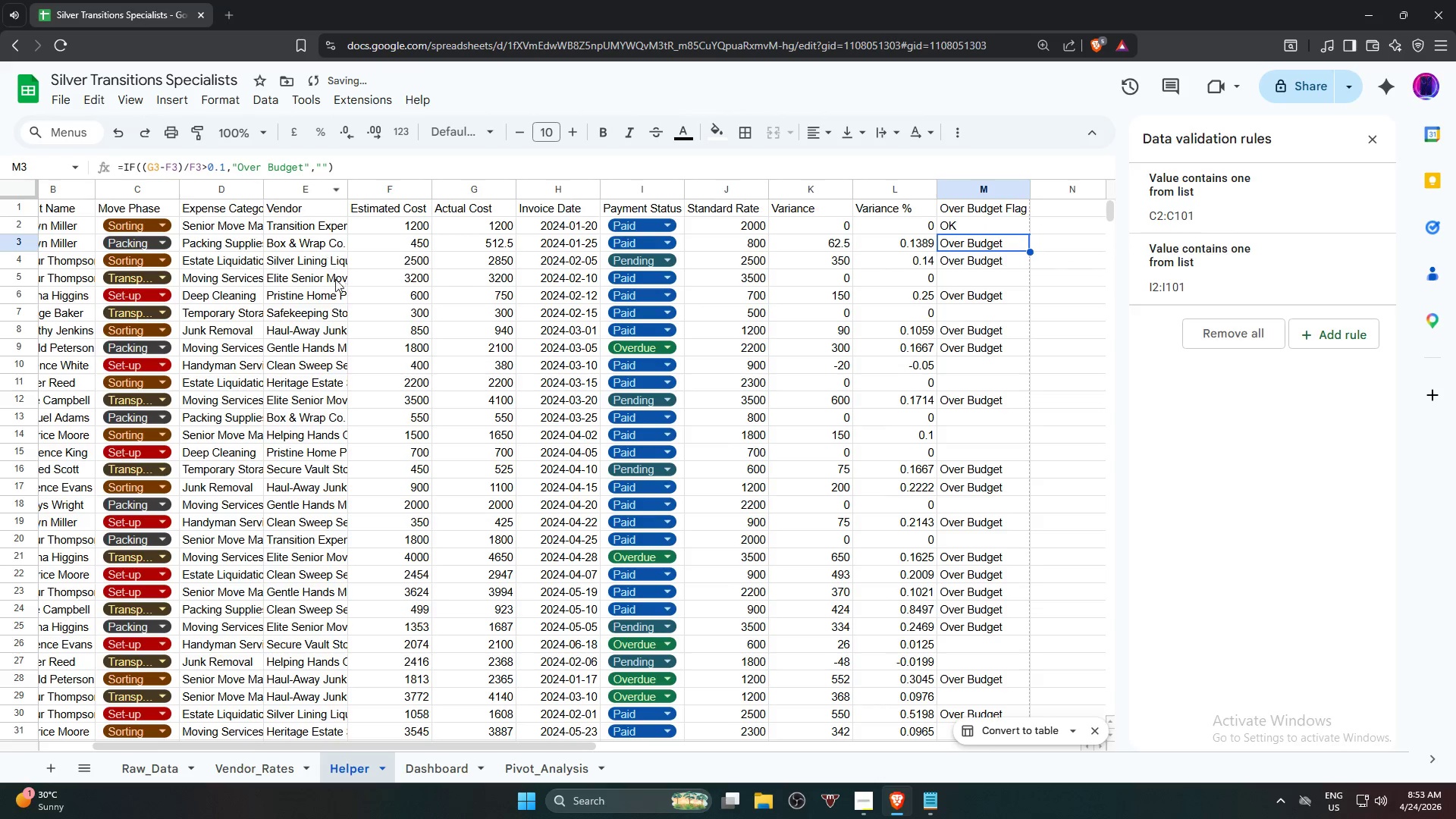 
left_click([1004, 228])
 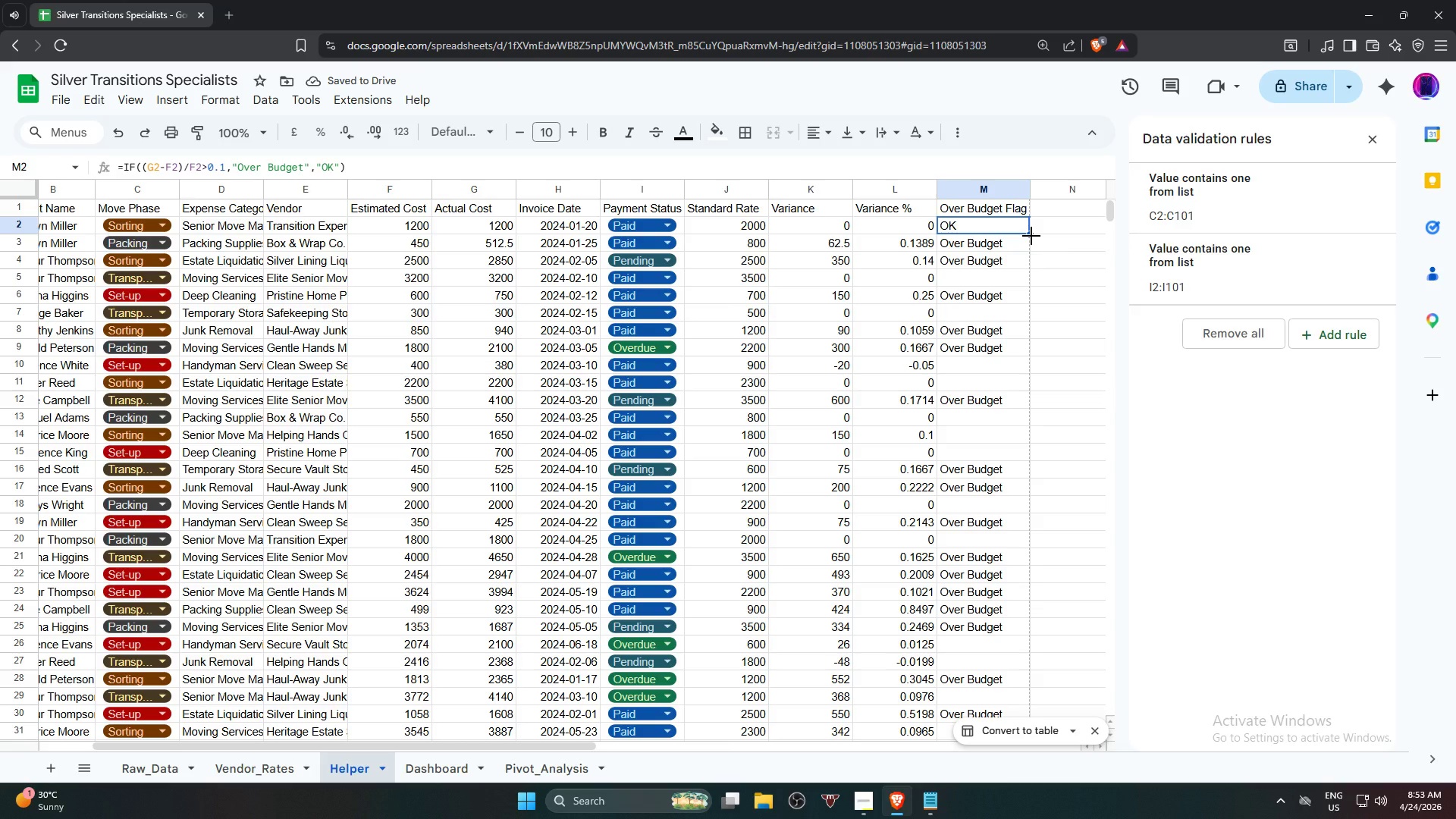 
left_click_drag(start_coordinate=[1031, 236], to_coordinate=[1031, 273])
 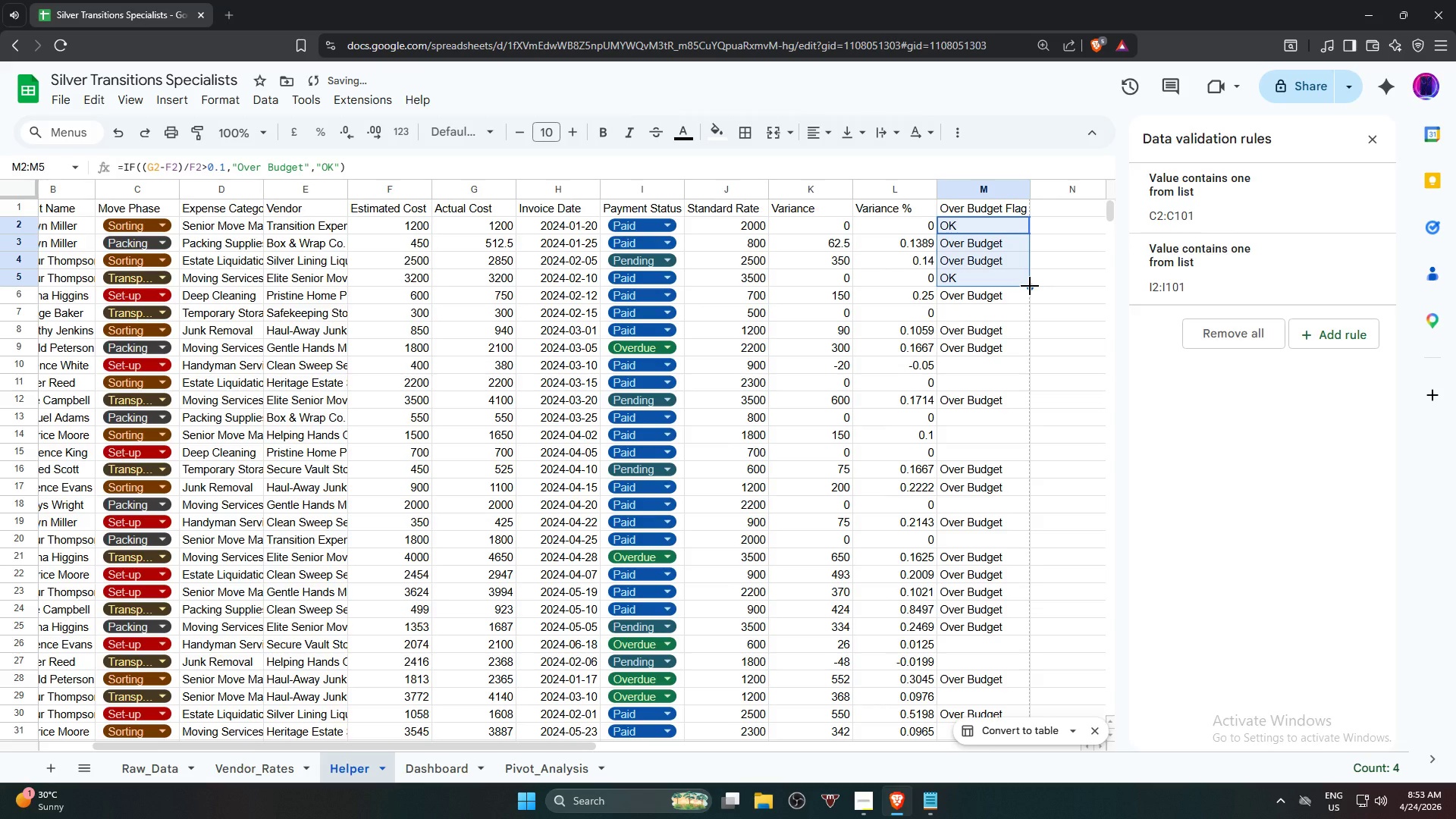 
left_click_drag(start_coordinate=[1030, 286], to_coordinate=[1025, 314])
 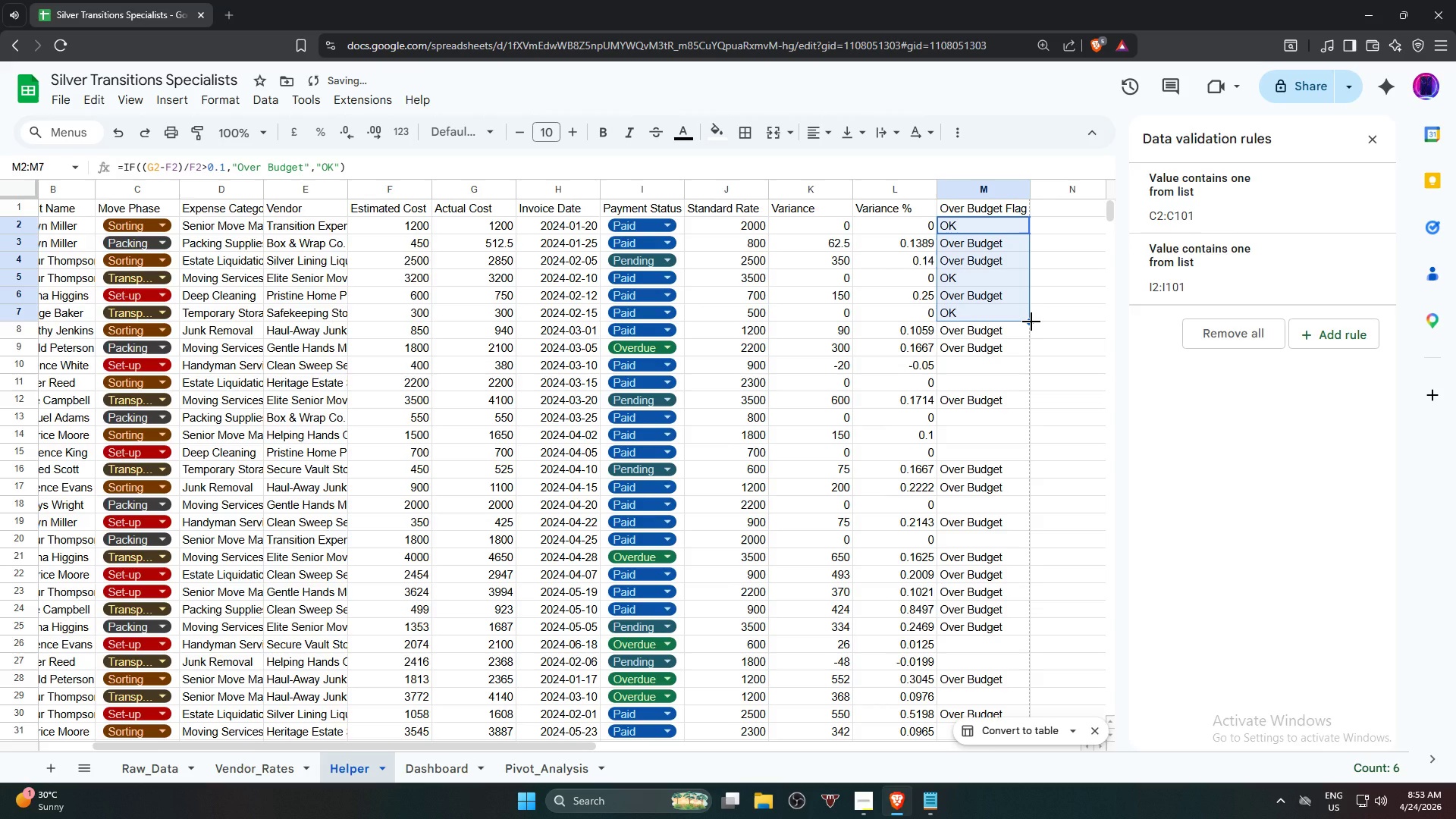 
left_click_drag(start_coordinate=[1031, 322], to_coordinate=[1021, 388])
 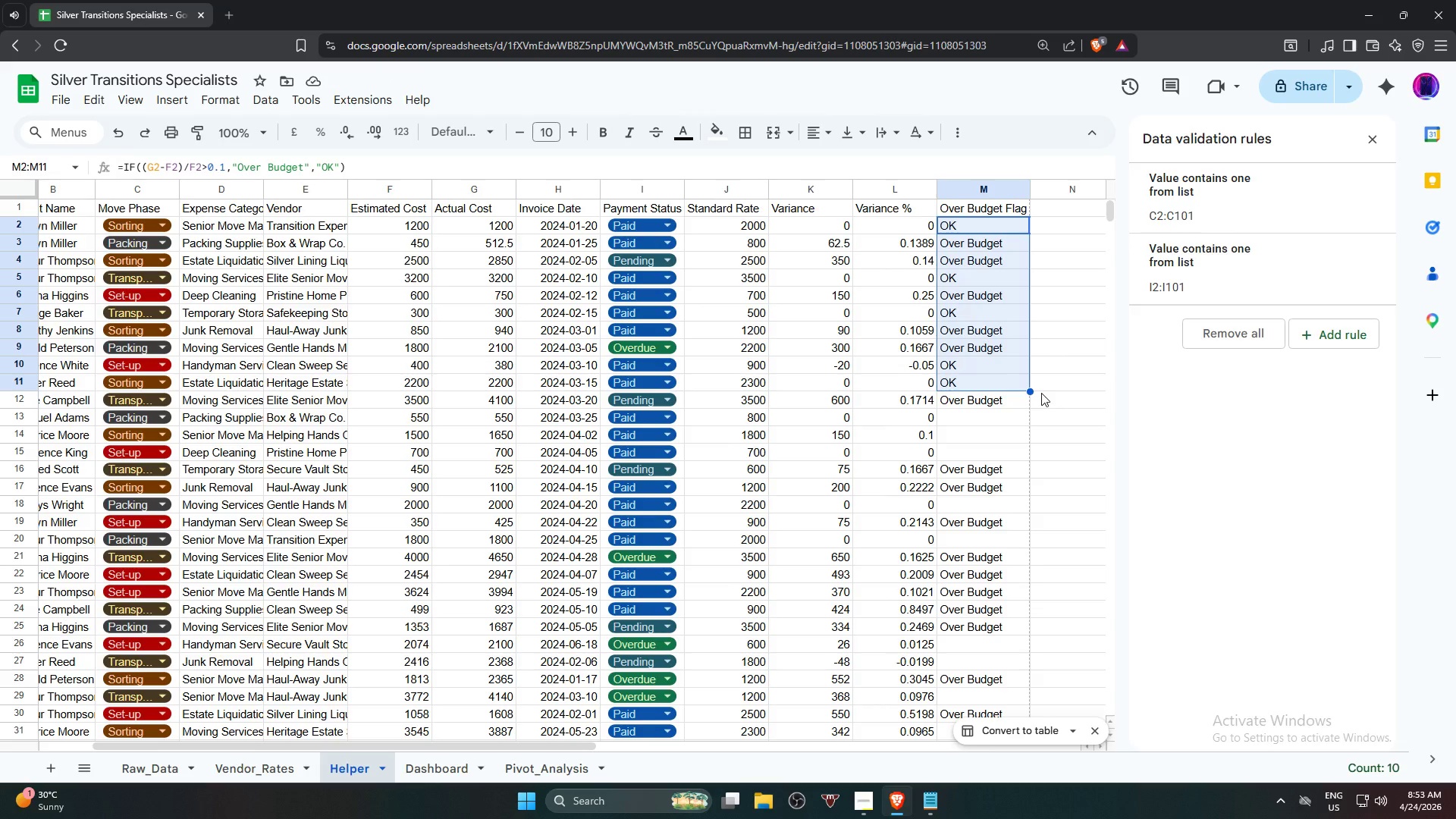 
wait(24.94)
 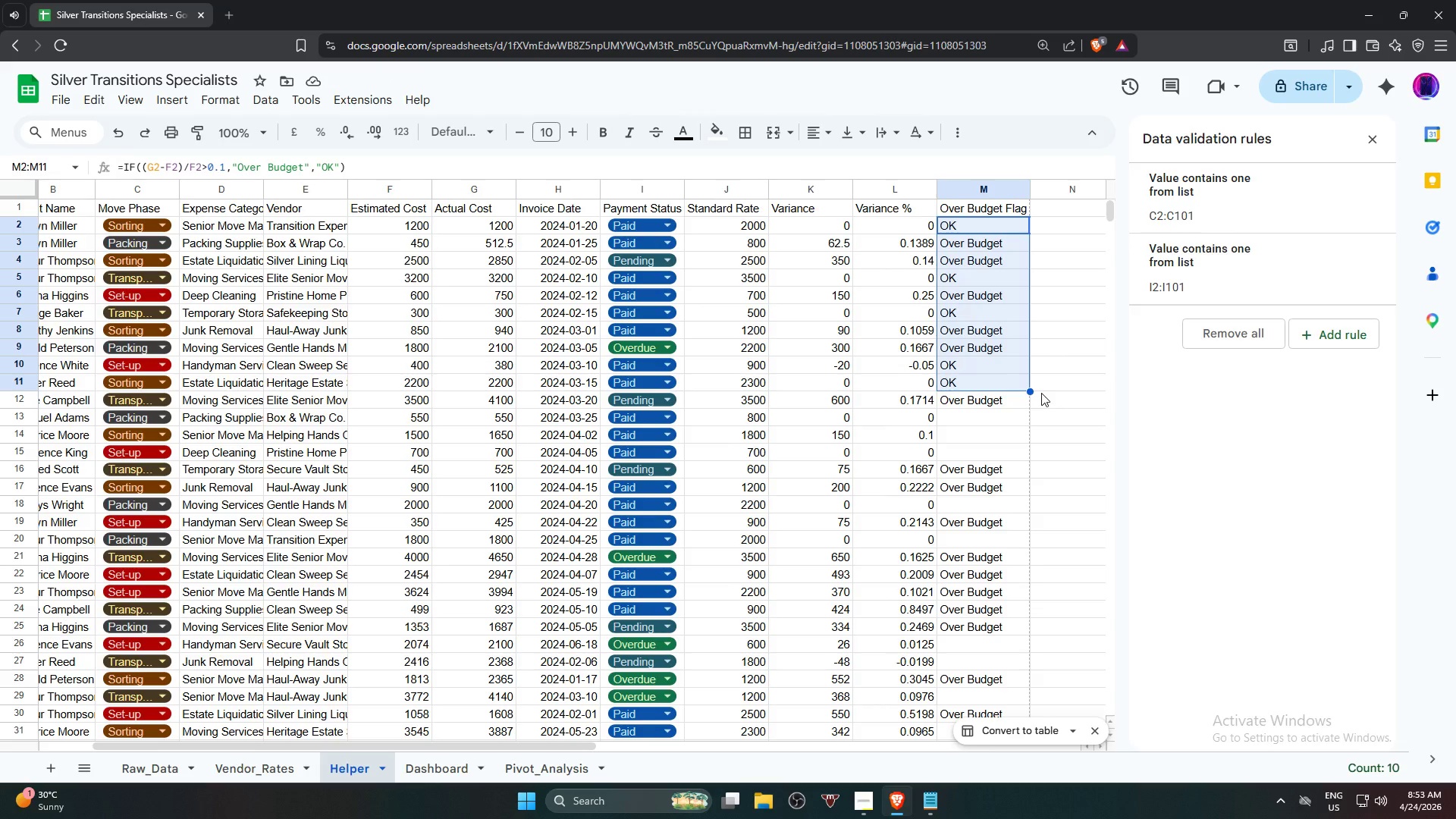 
key(Control+Z)
 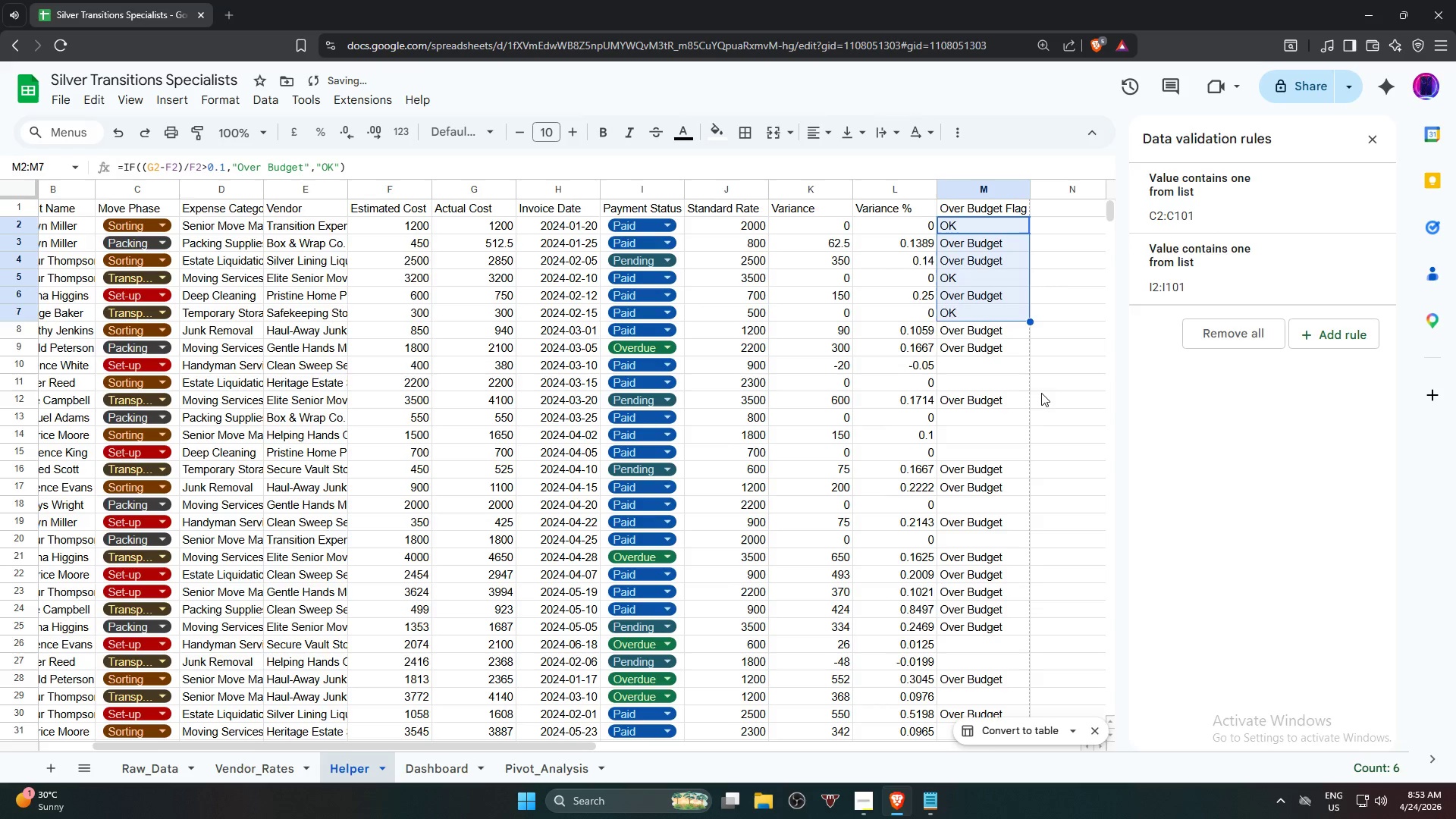 
key(Control+Z)
 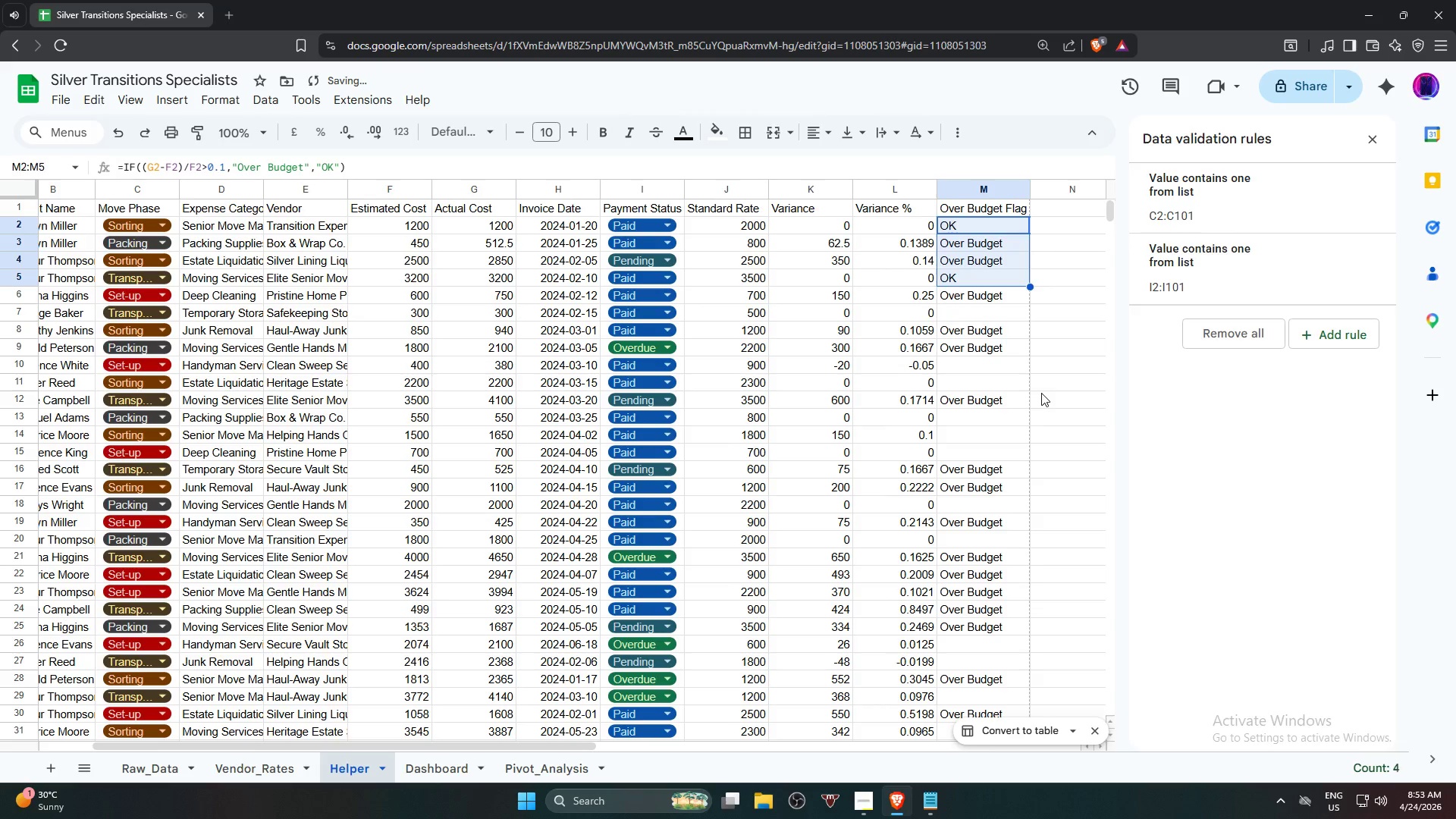 
key(Control+Z)
 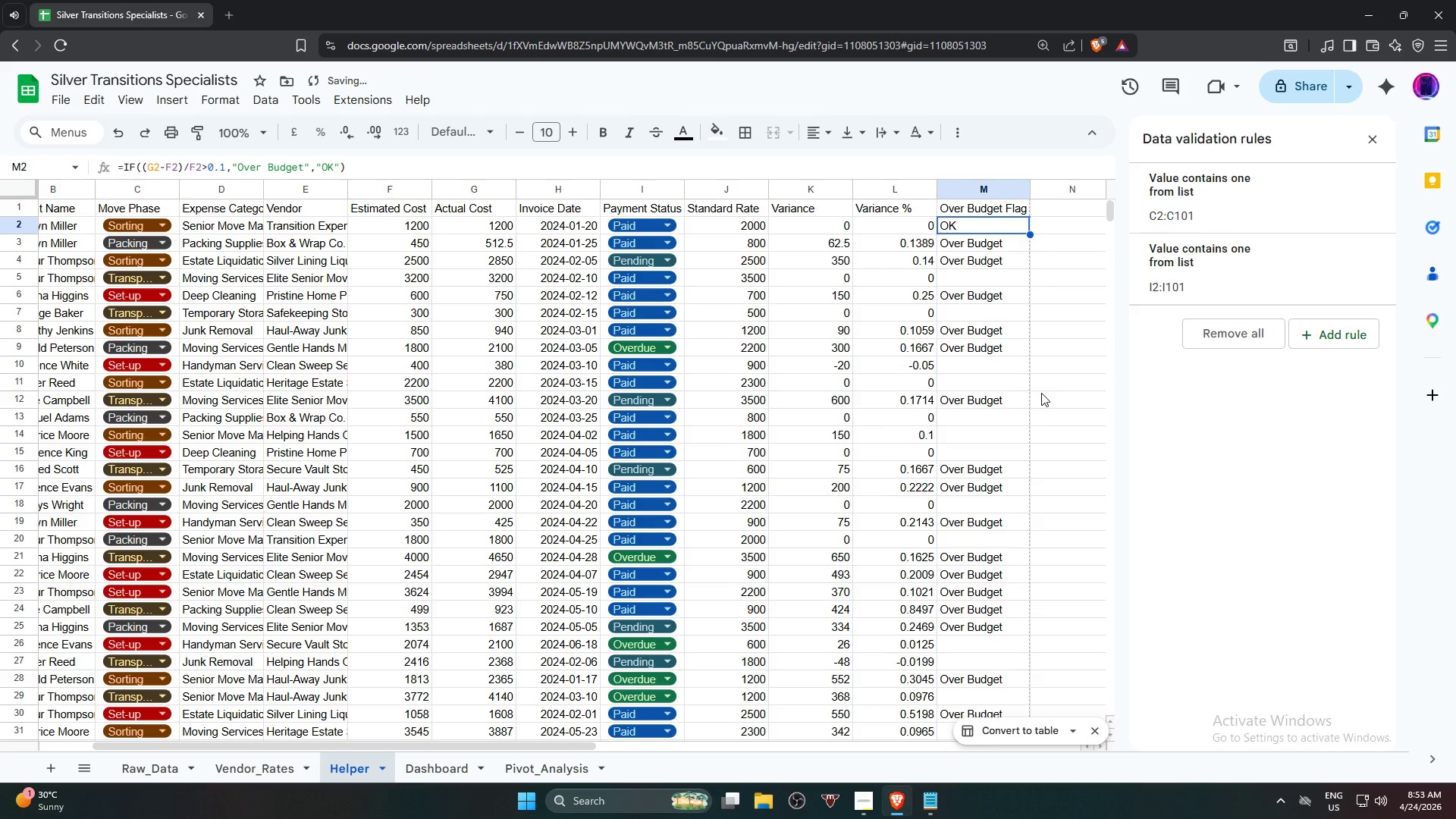 
key(Control+Z)
 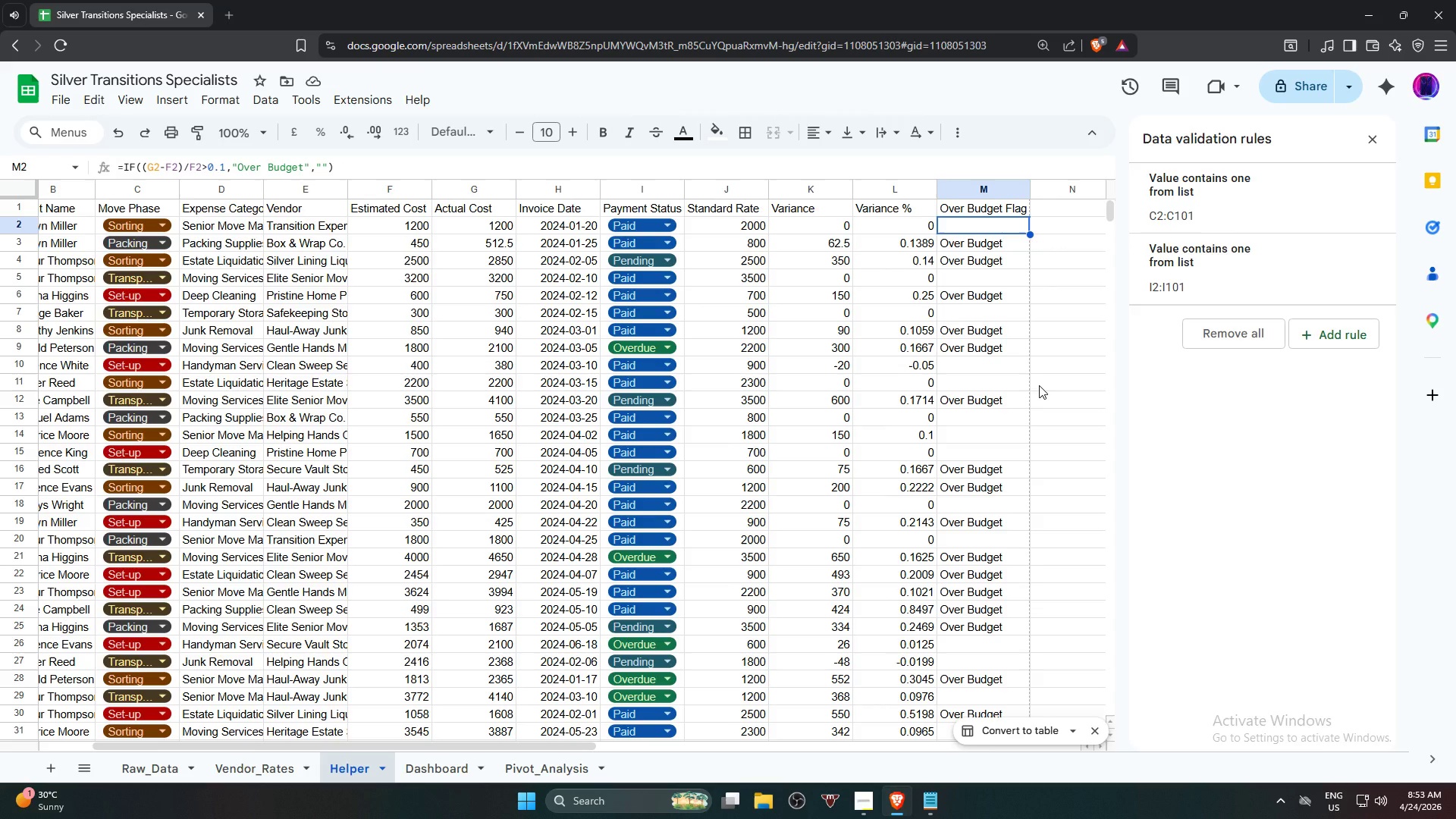 
wait(19.8)
 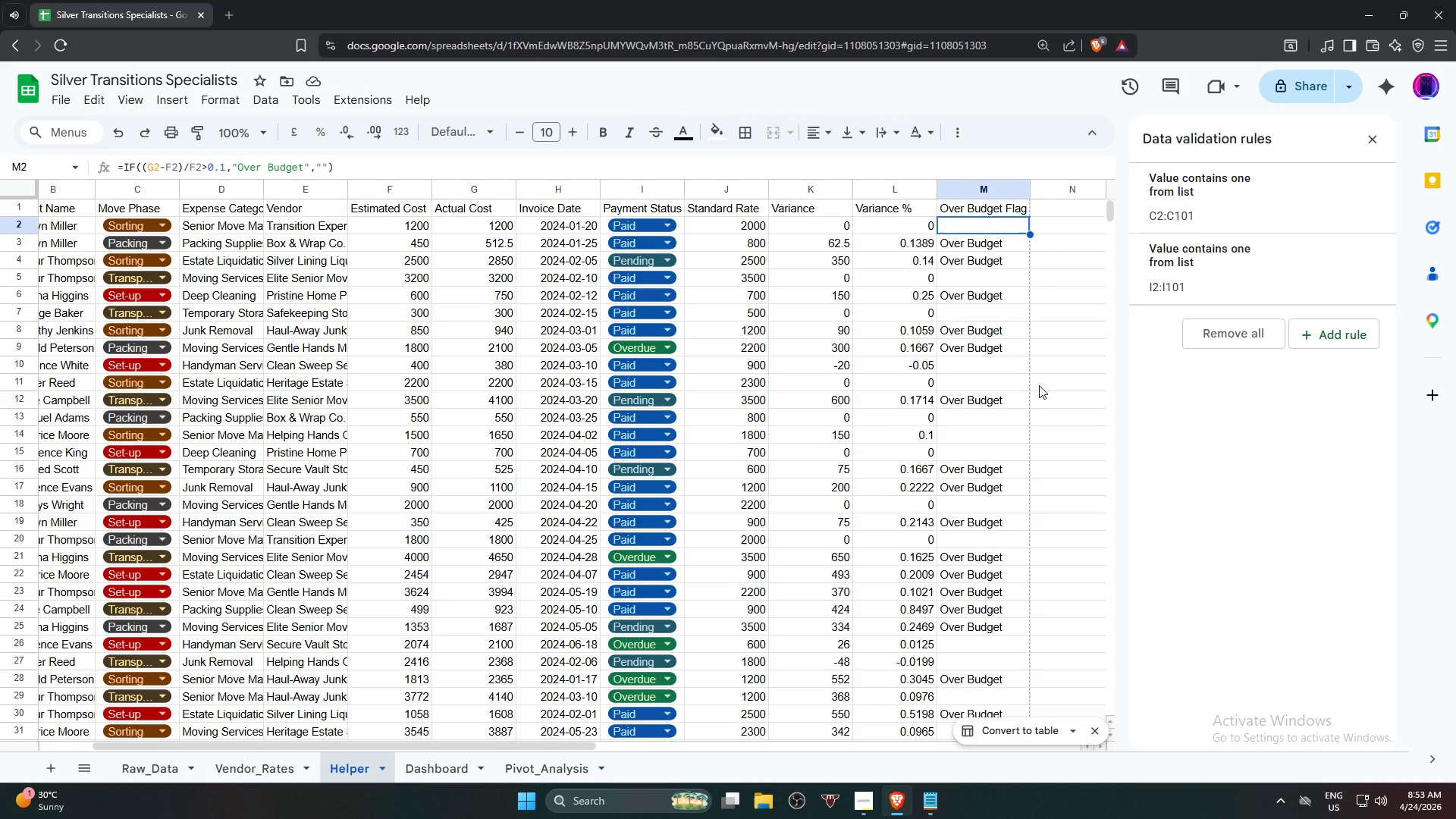 
left_click([1085, 375])
 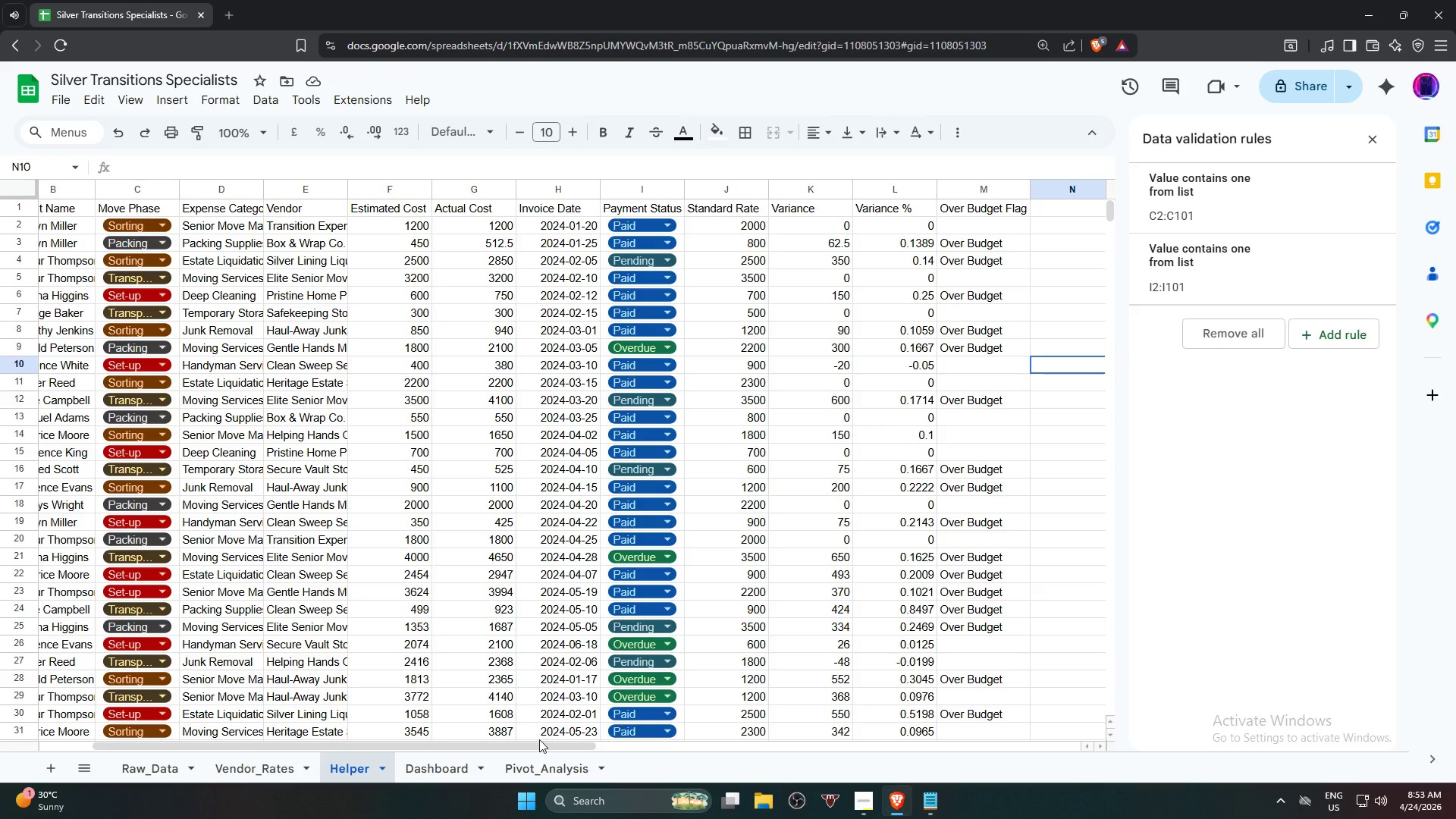 
left_click_drag(start_coordinate=[529, 748], to_coordinate=[712, 751])
 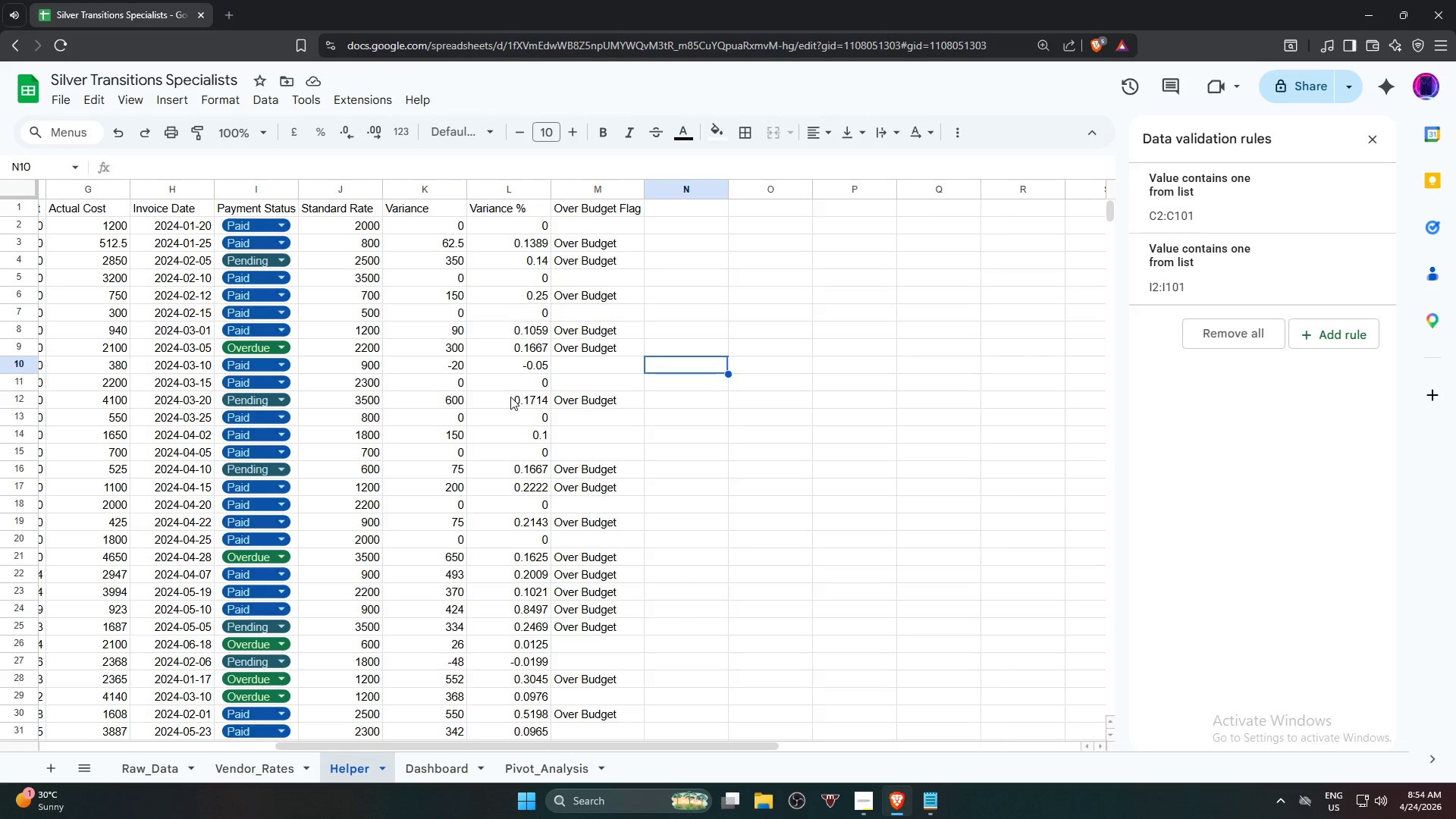 
wait(5.2)
 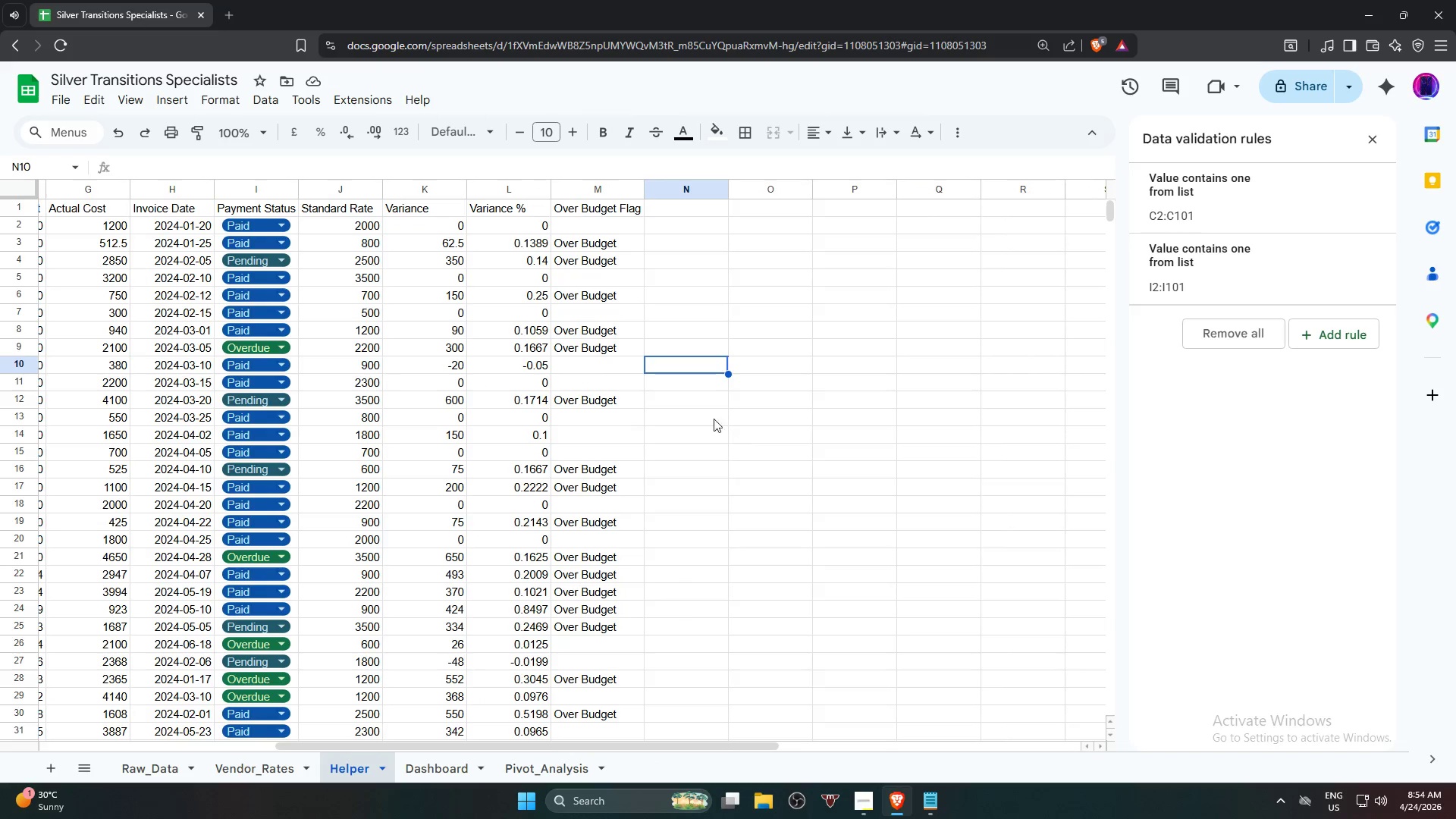 
scroll: coordinate [487, 549], scroll_direction: down, amount: 4.0
 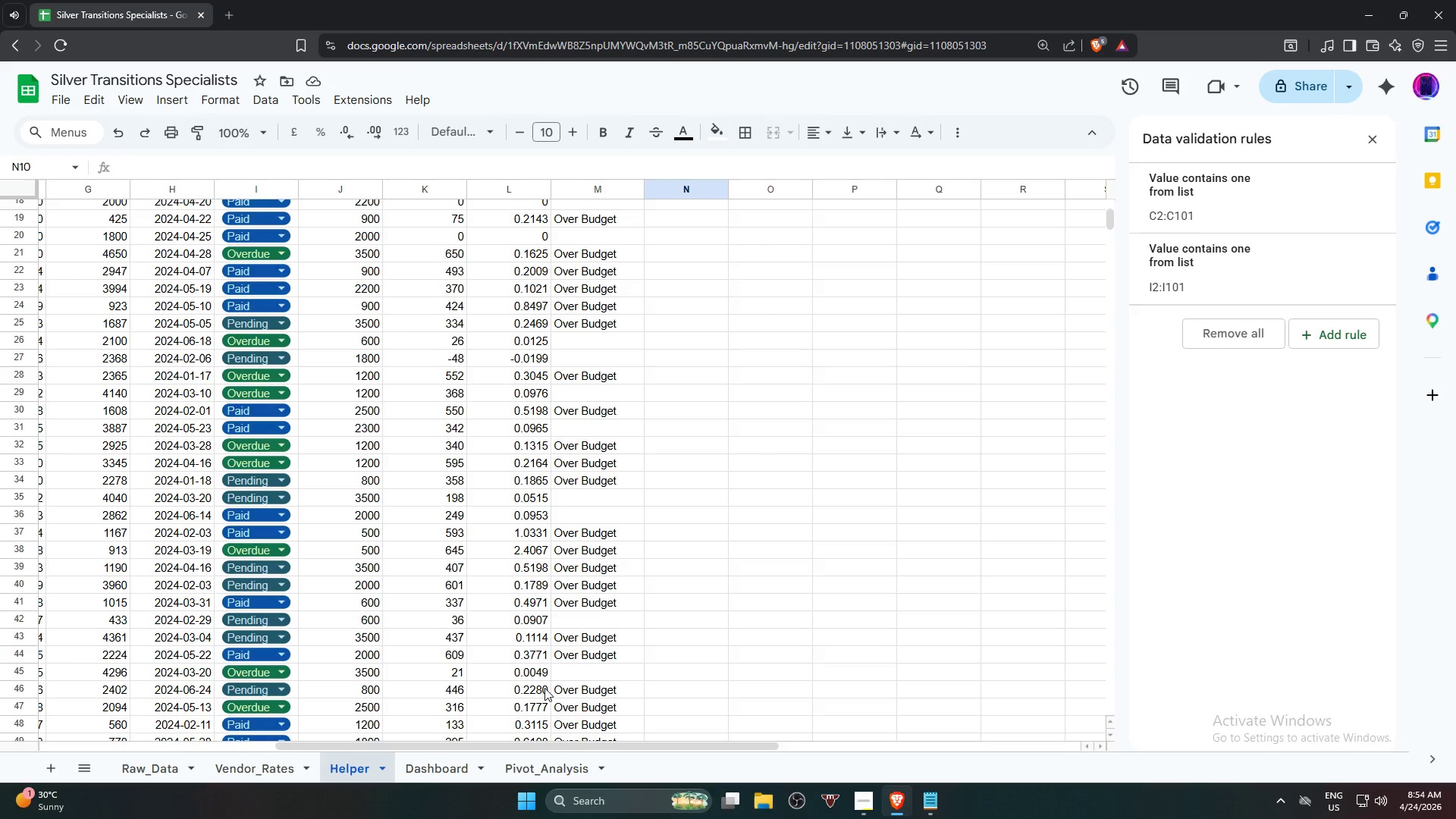 
left_click_drag(start_coordinate=[549, 744], to_coordinate=[394, 717])
 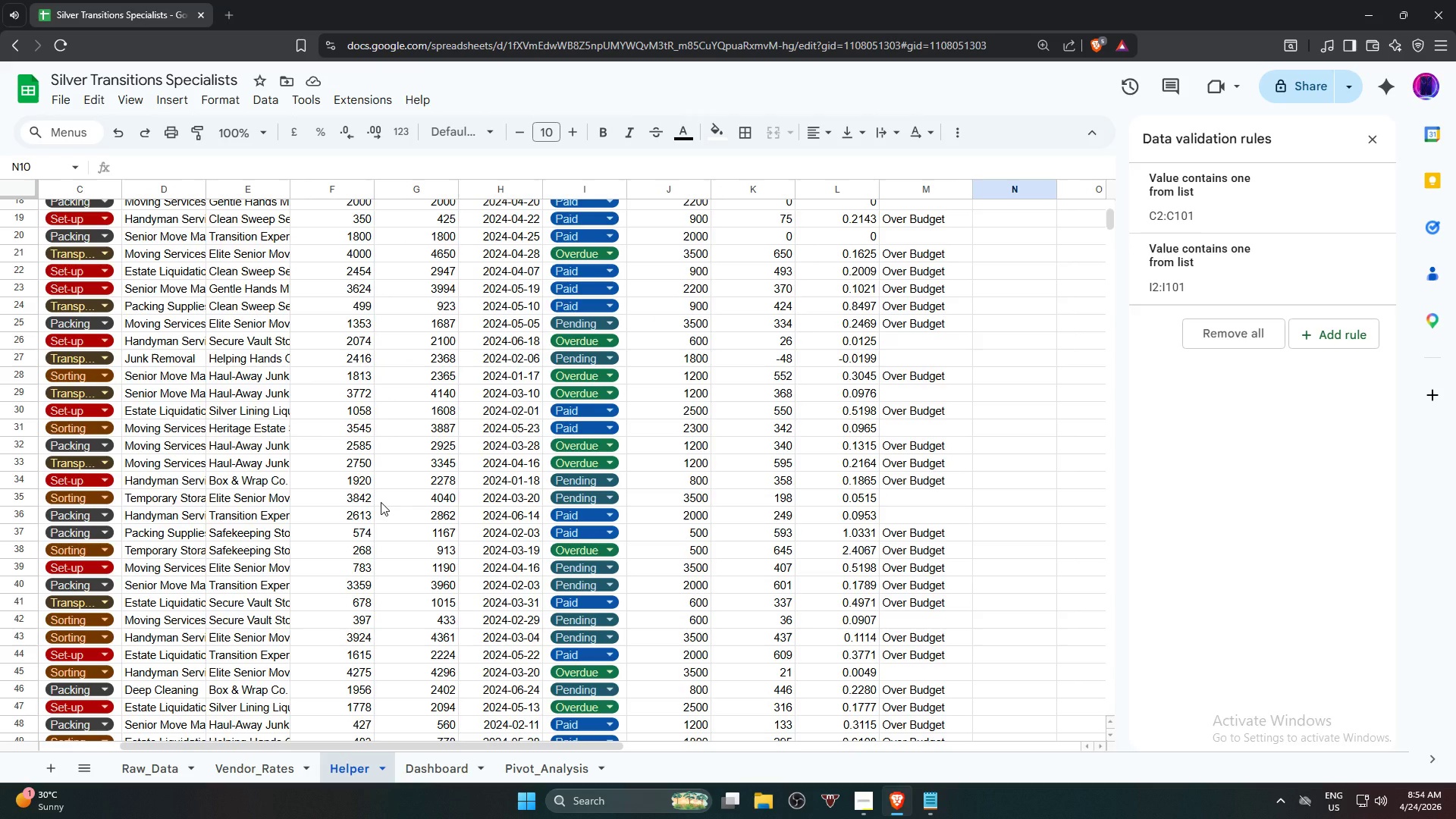 
scroll: coordinate [381, 502], scroll_direction: up, amount: 6.0
 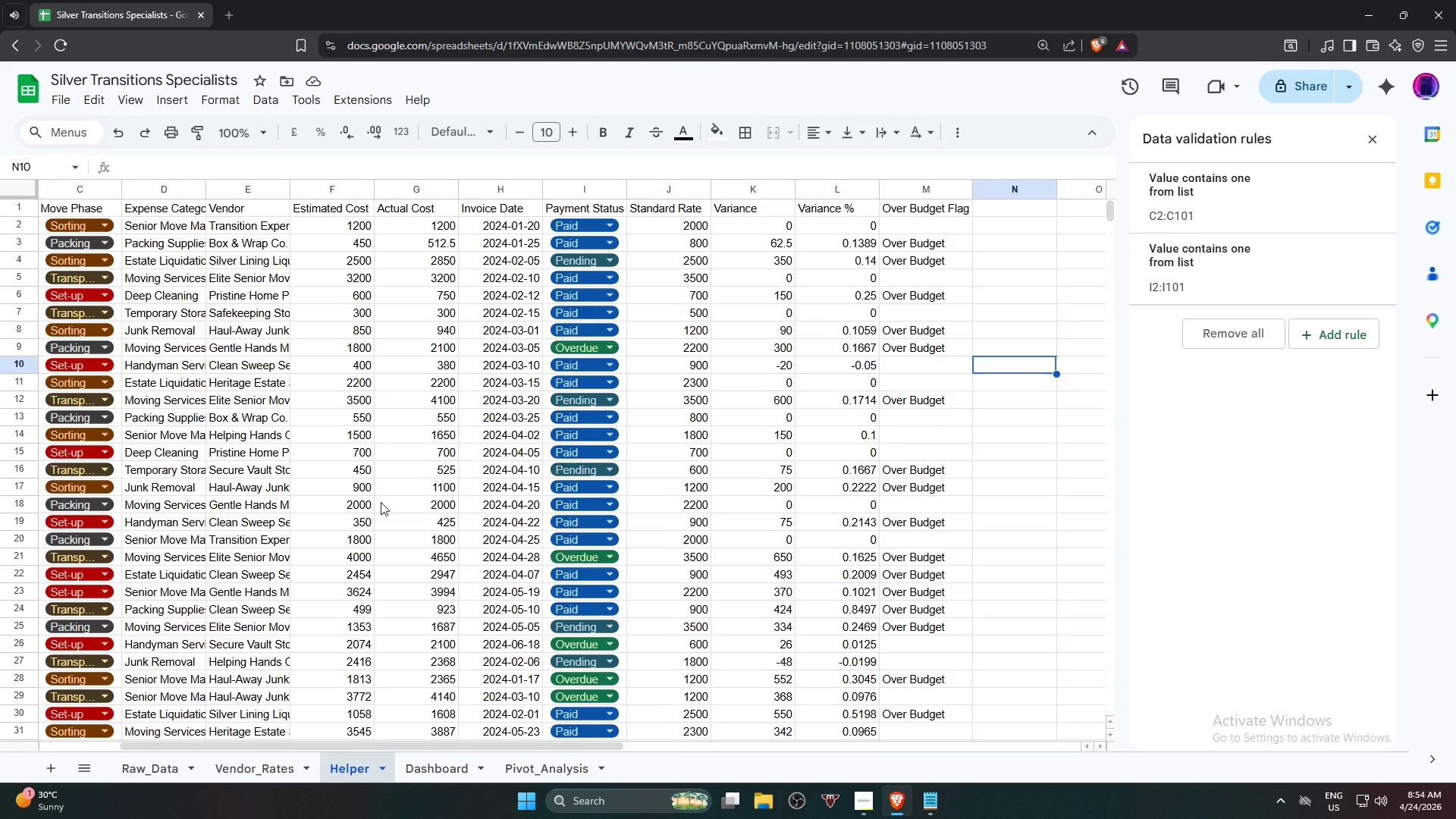 
scroll: coordinate [381, 505], scroll_direction: down, amount: 3.0
 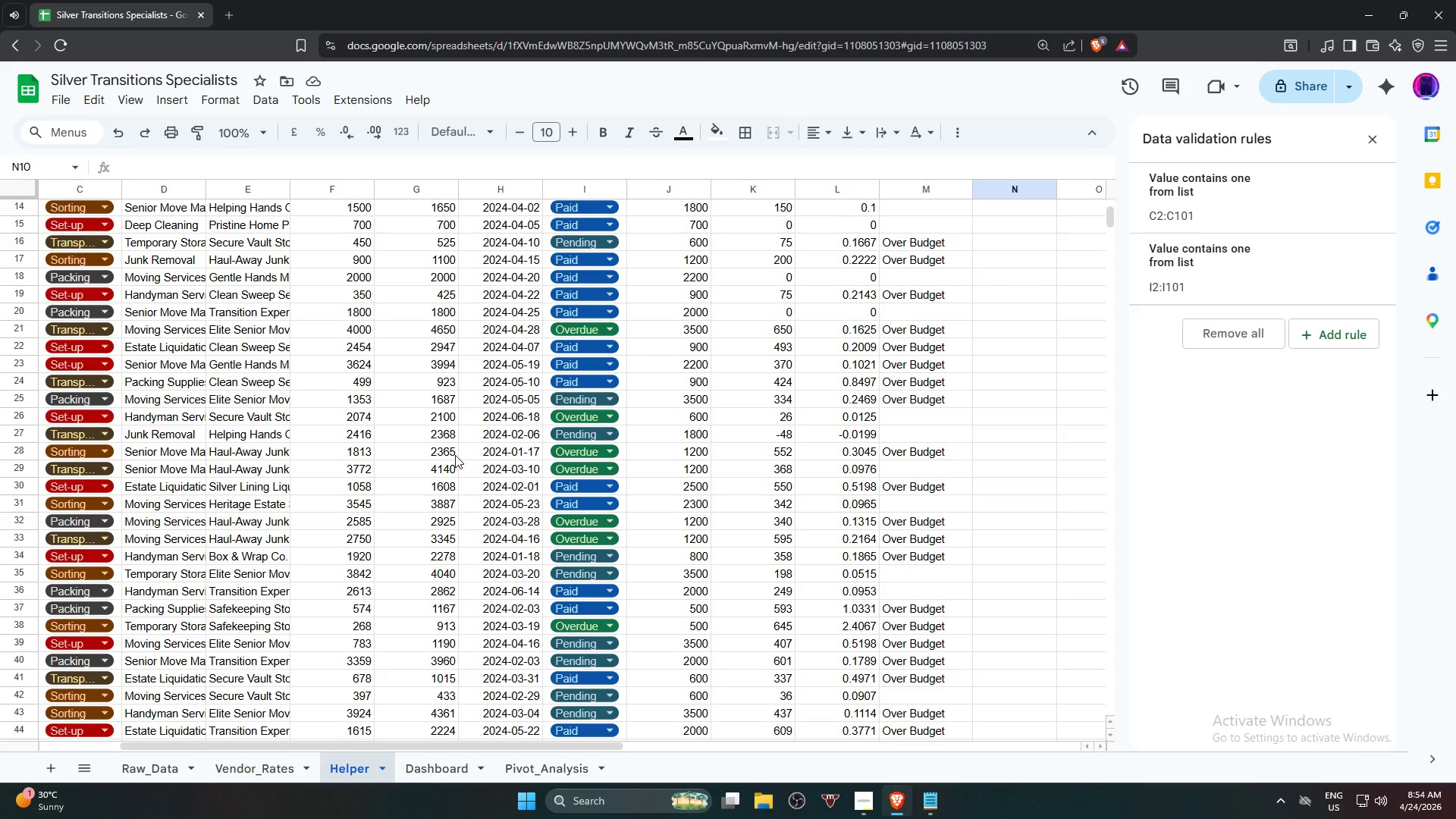 
left_click([411, 453])
 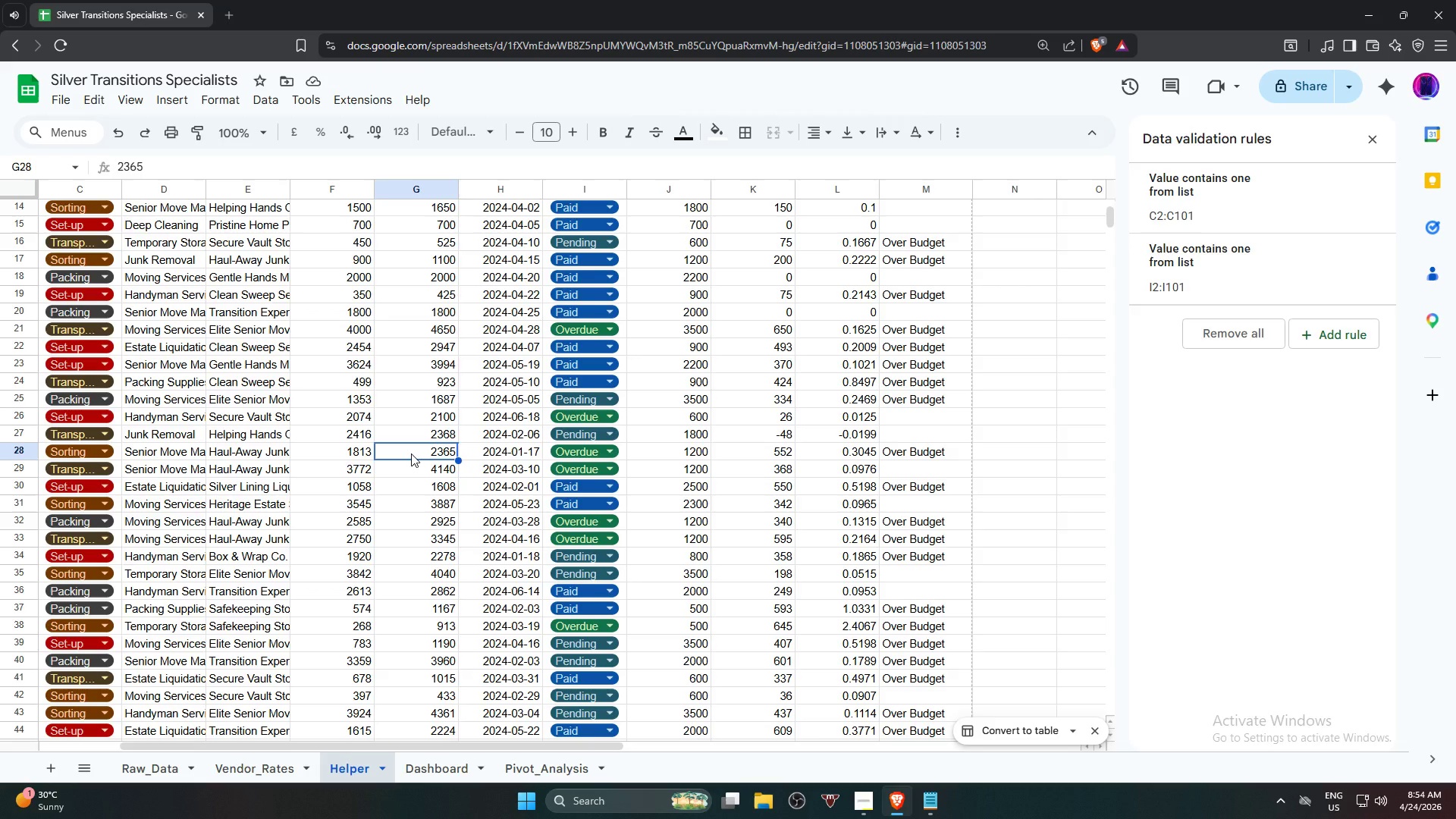 
scroll: coordinate [413, 452], scroll_direction: up, amount: 4.0
 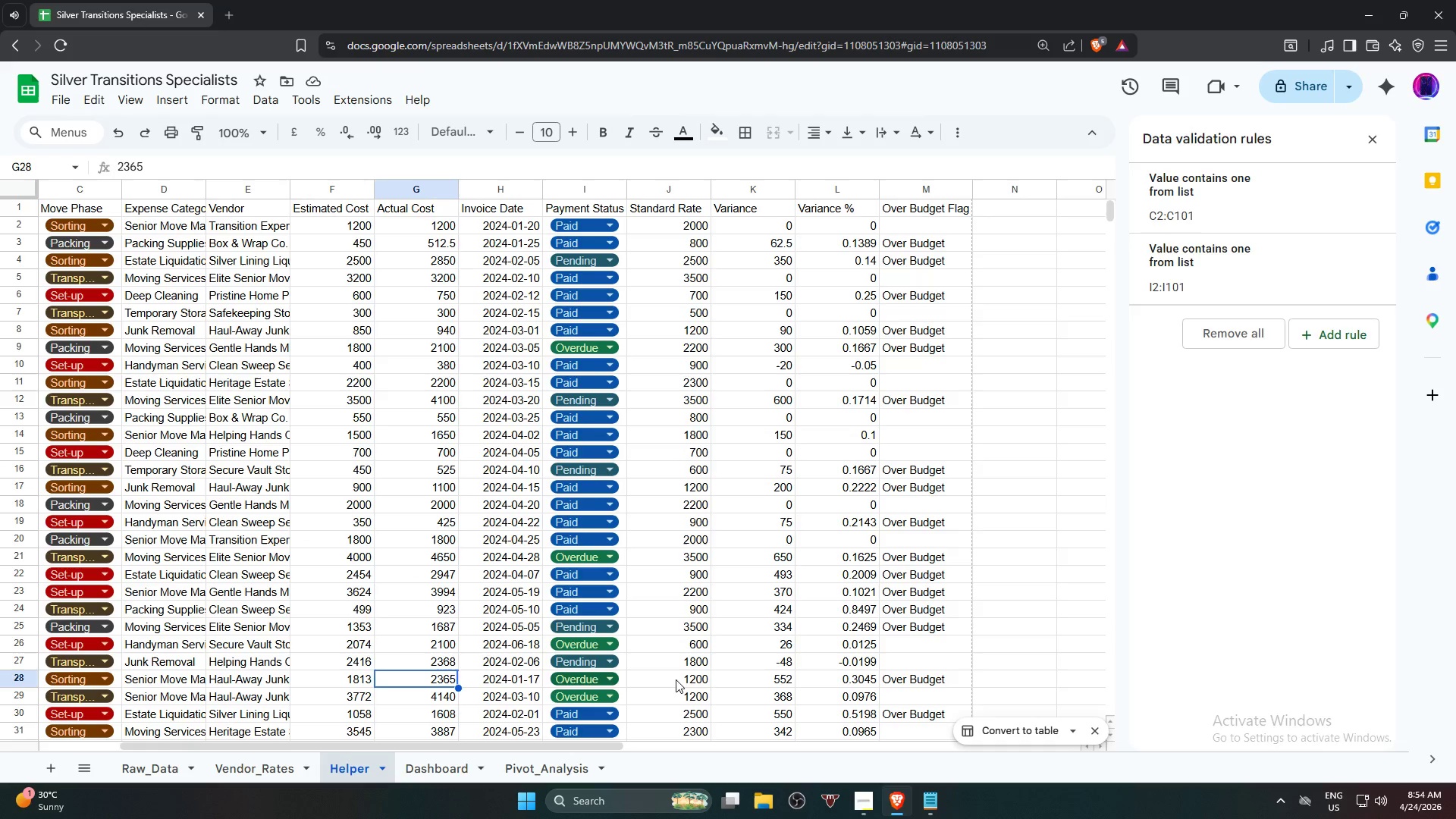 
left_click([907, 662])
 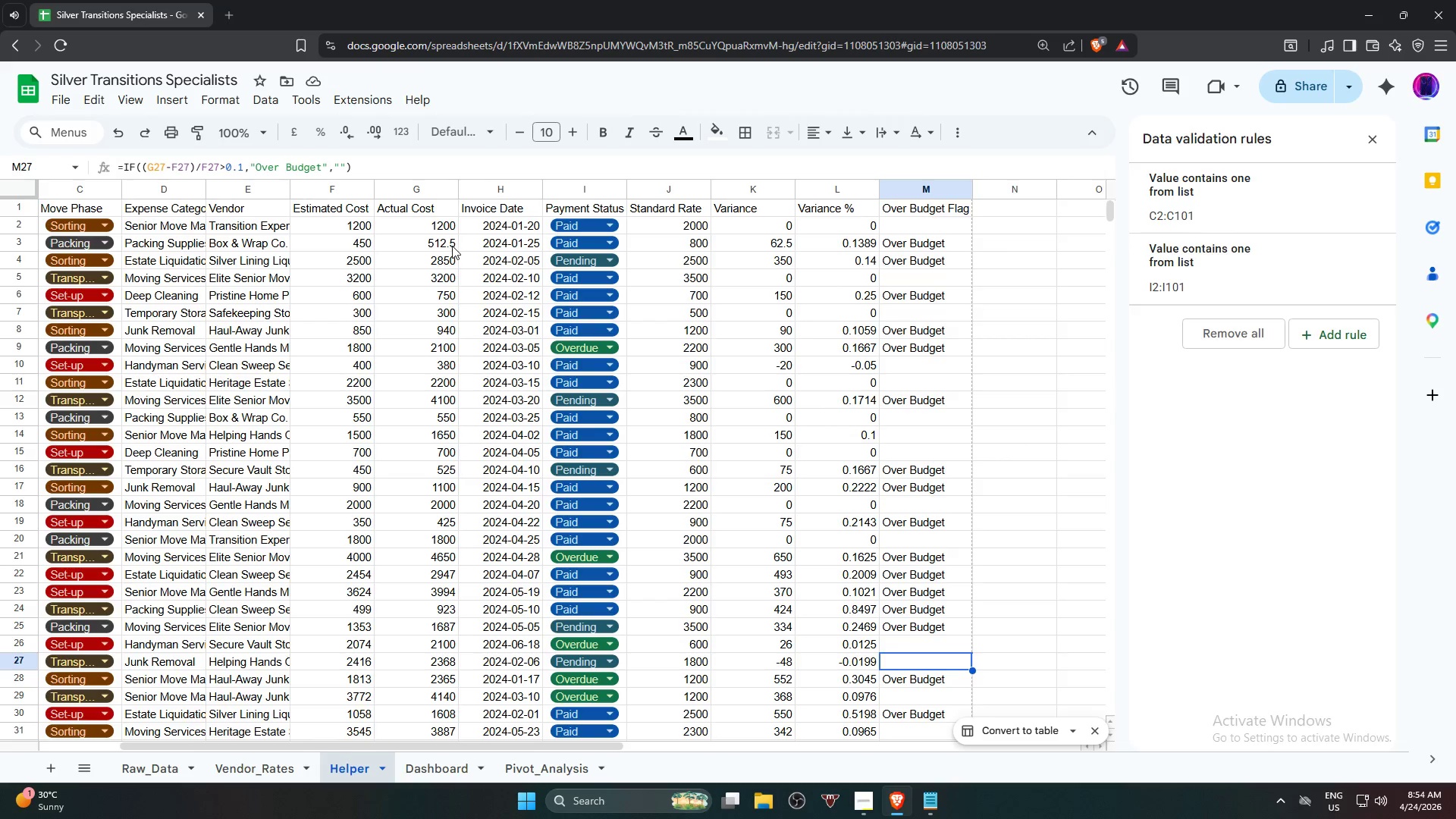 
wait(26.45)
 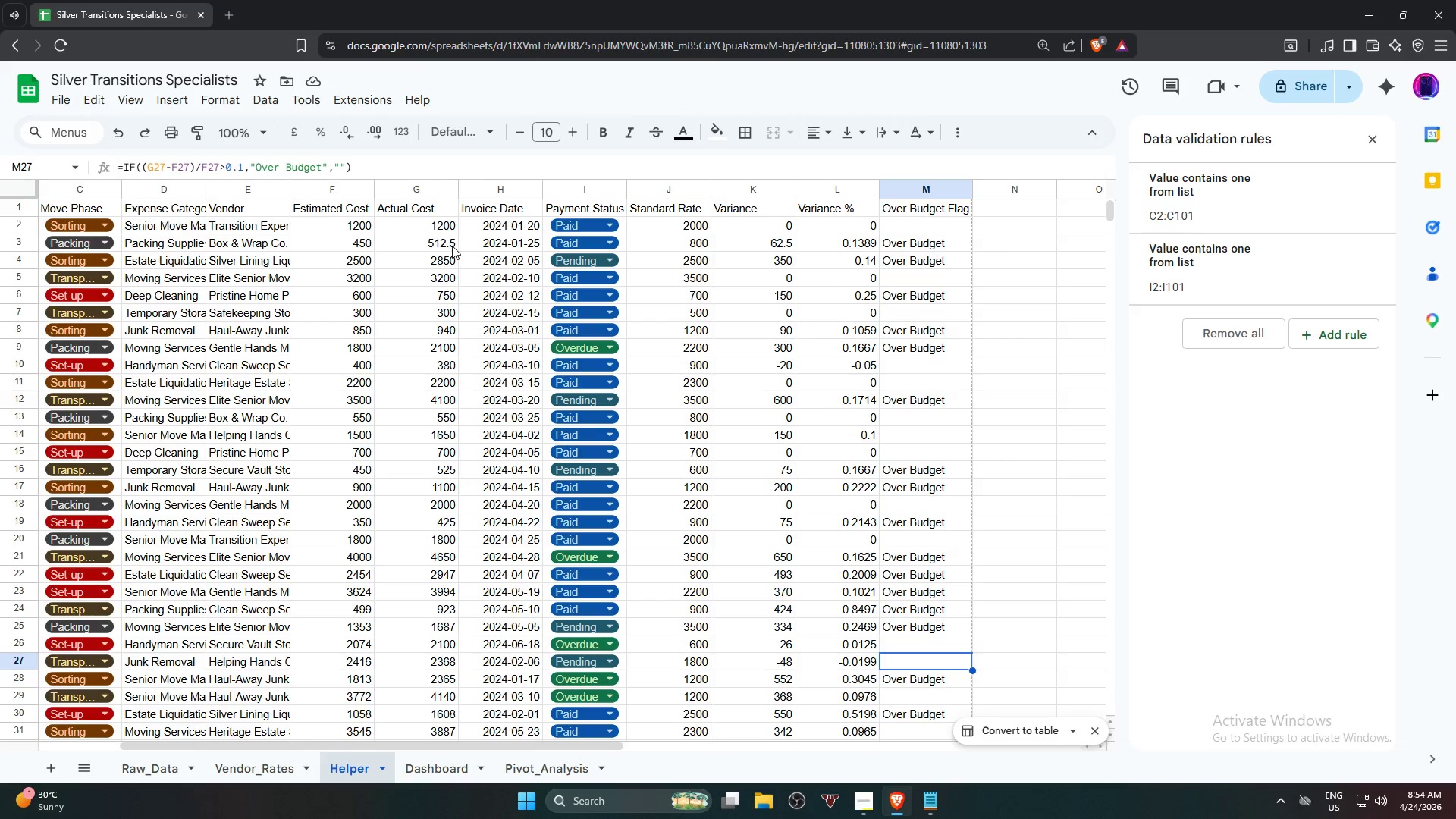 
left_click([342, 280])
 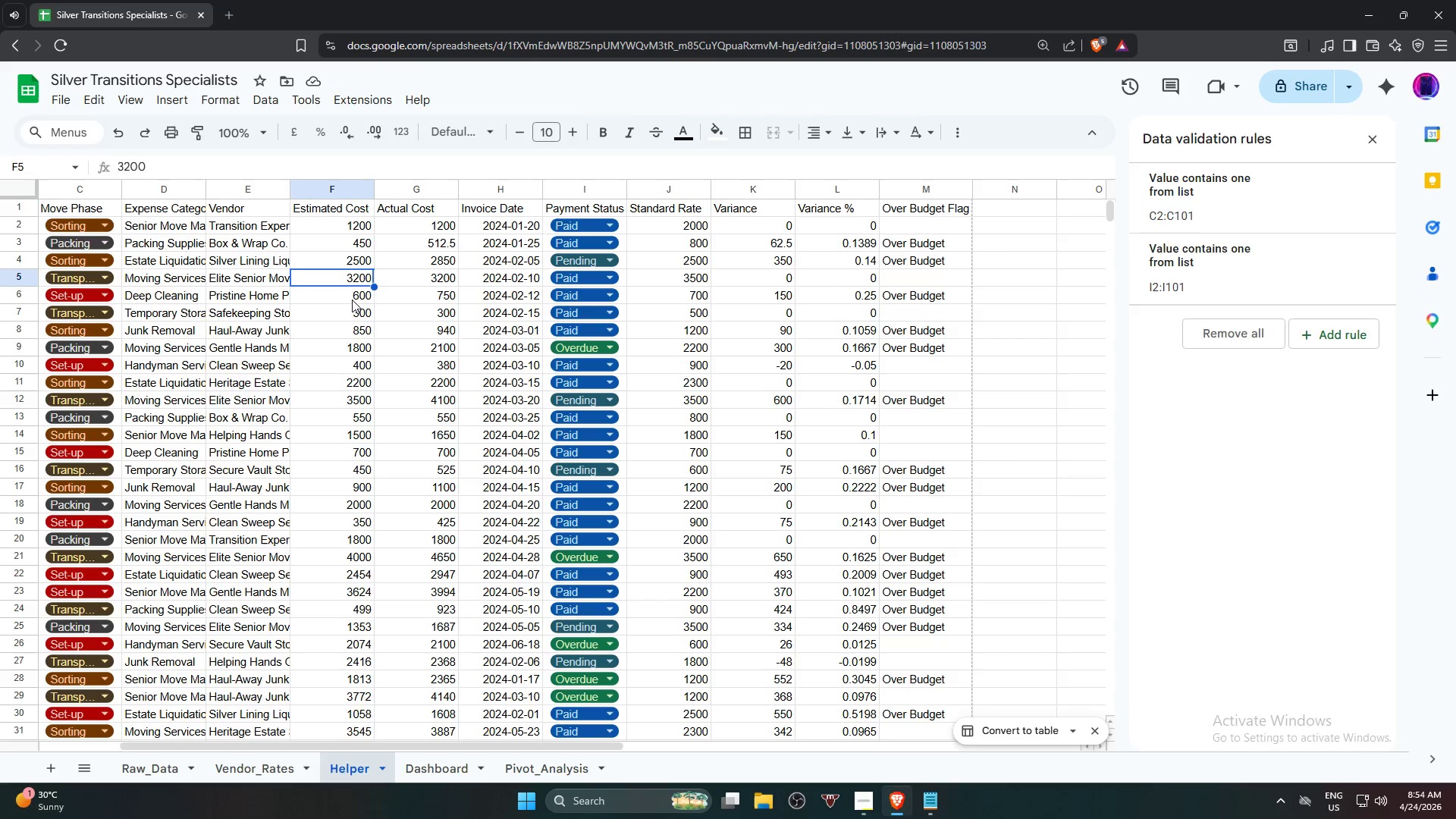 
left_click([350, 297])
 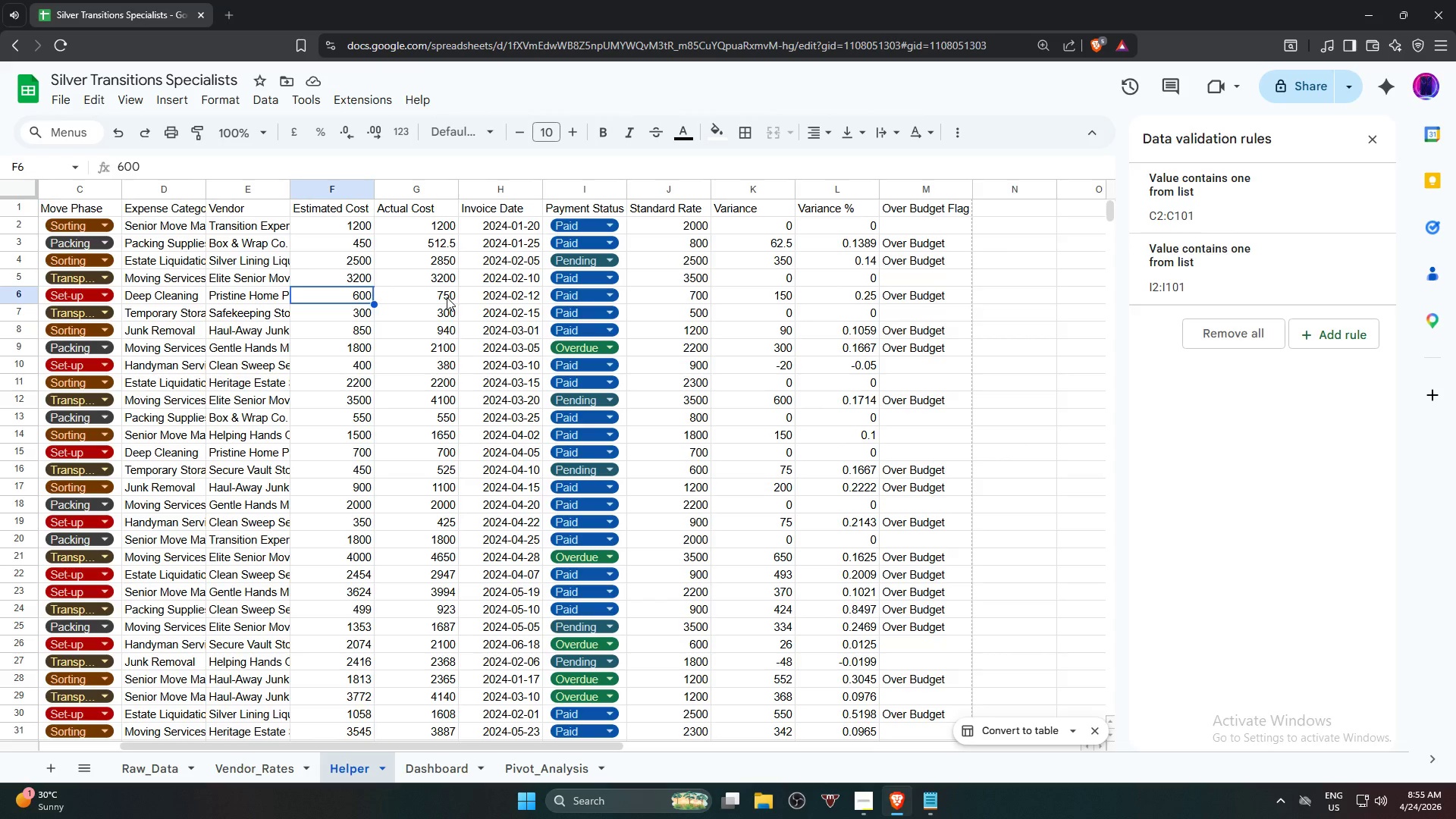 
wait(7.19)
 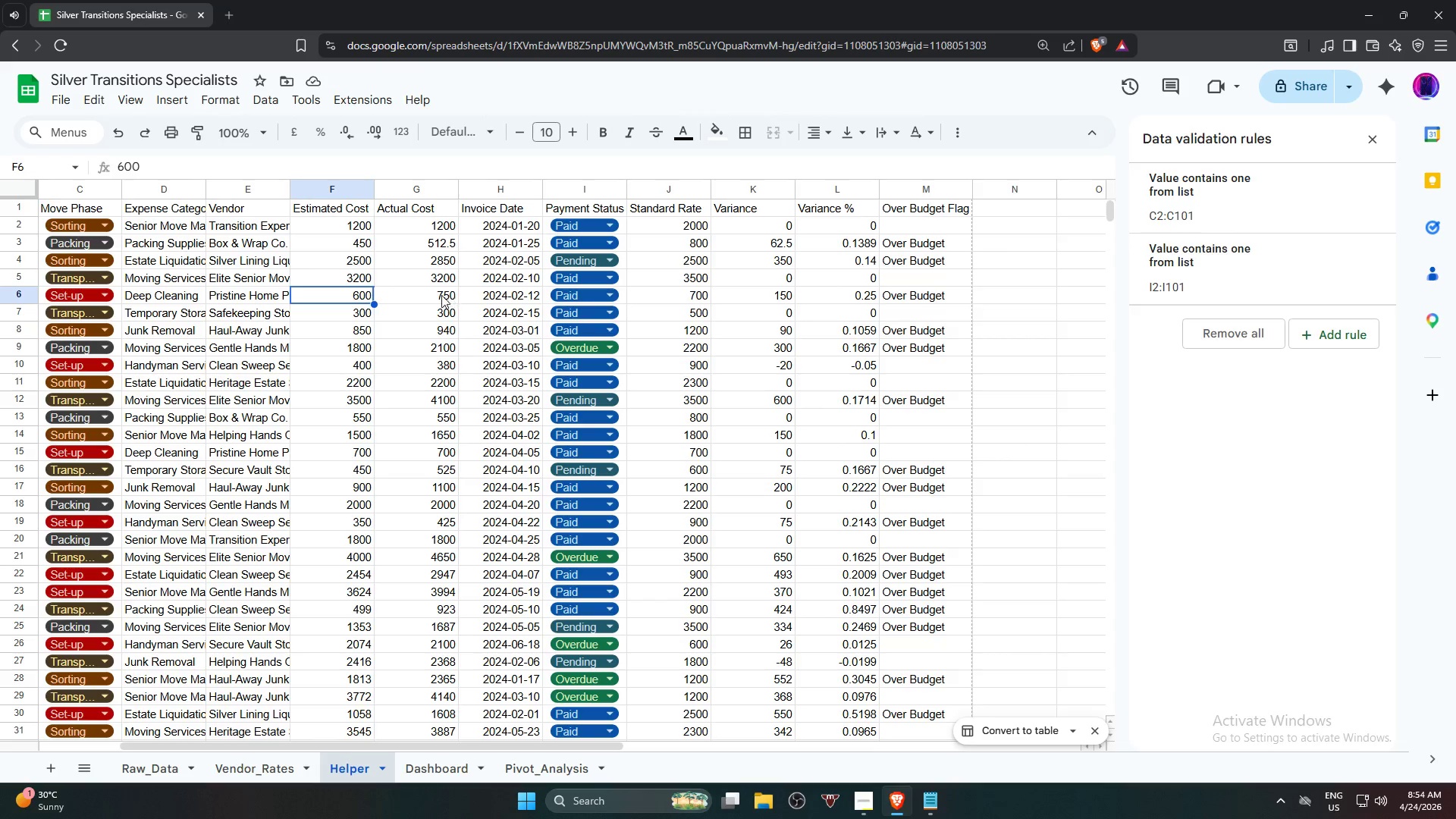 
left_click([443, 327])
 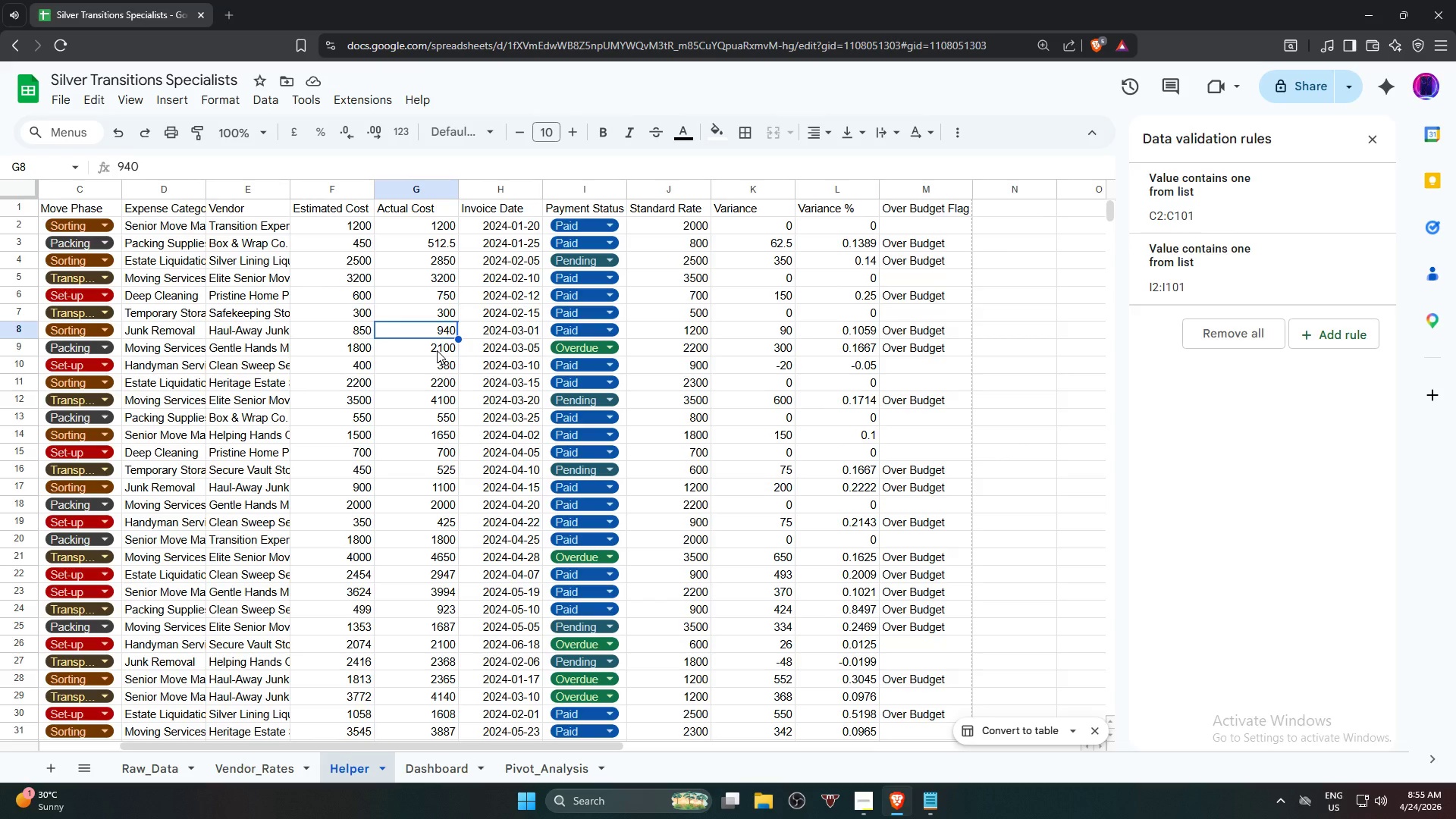 
left_click([437, 350])
 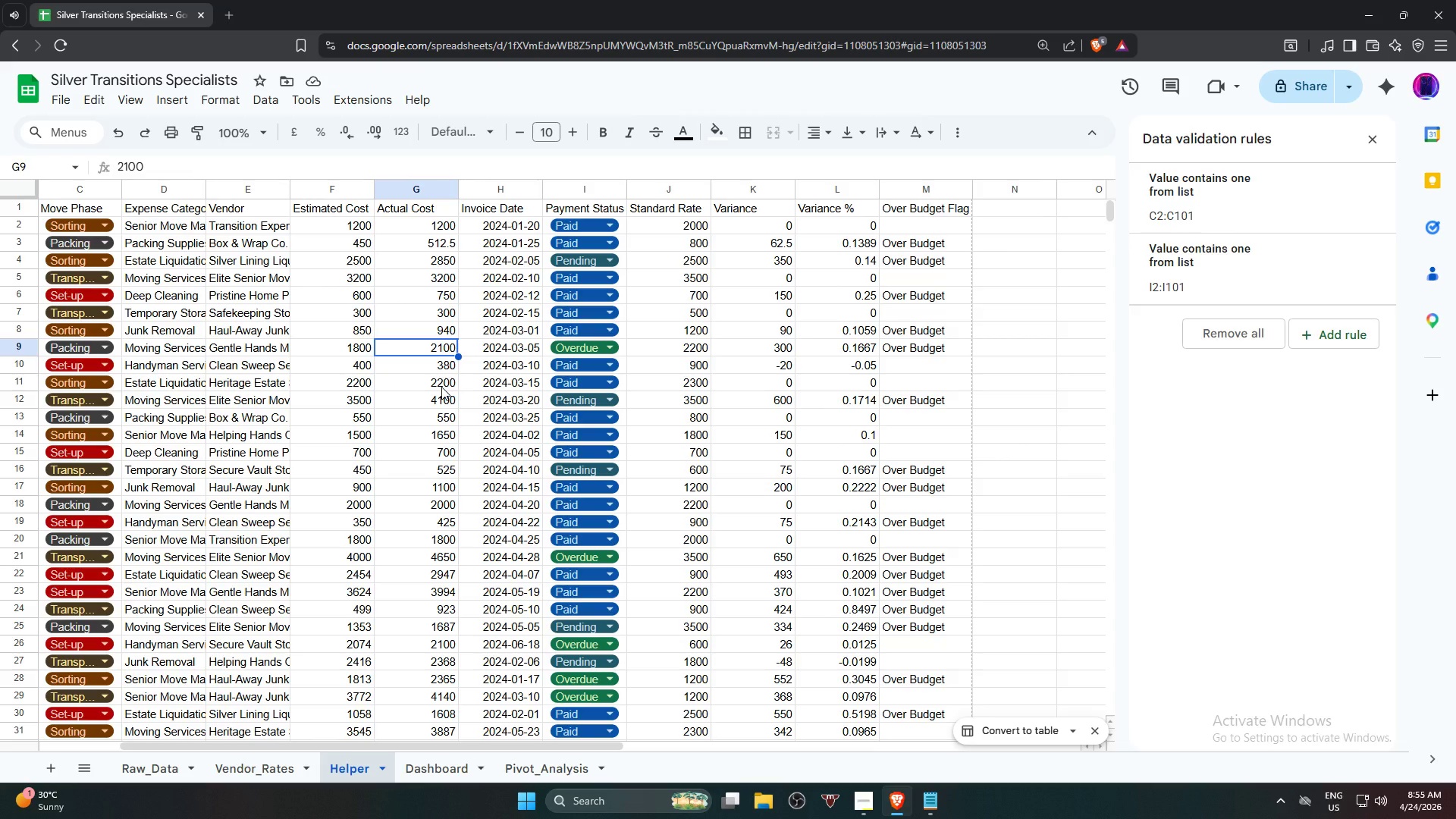 
left_click([441, 387])
 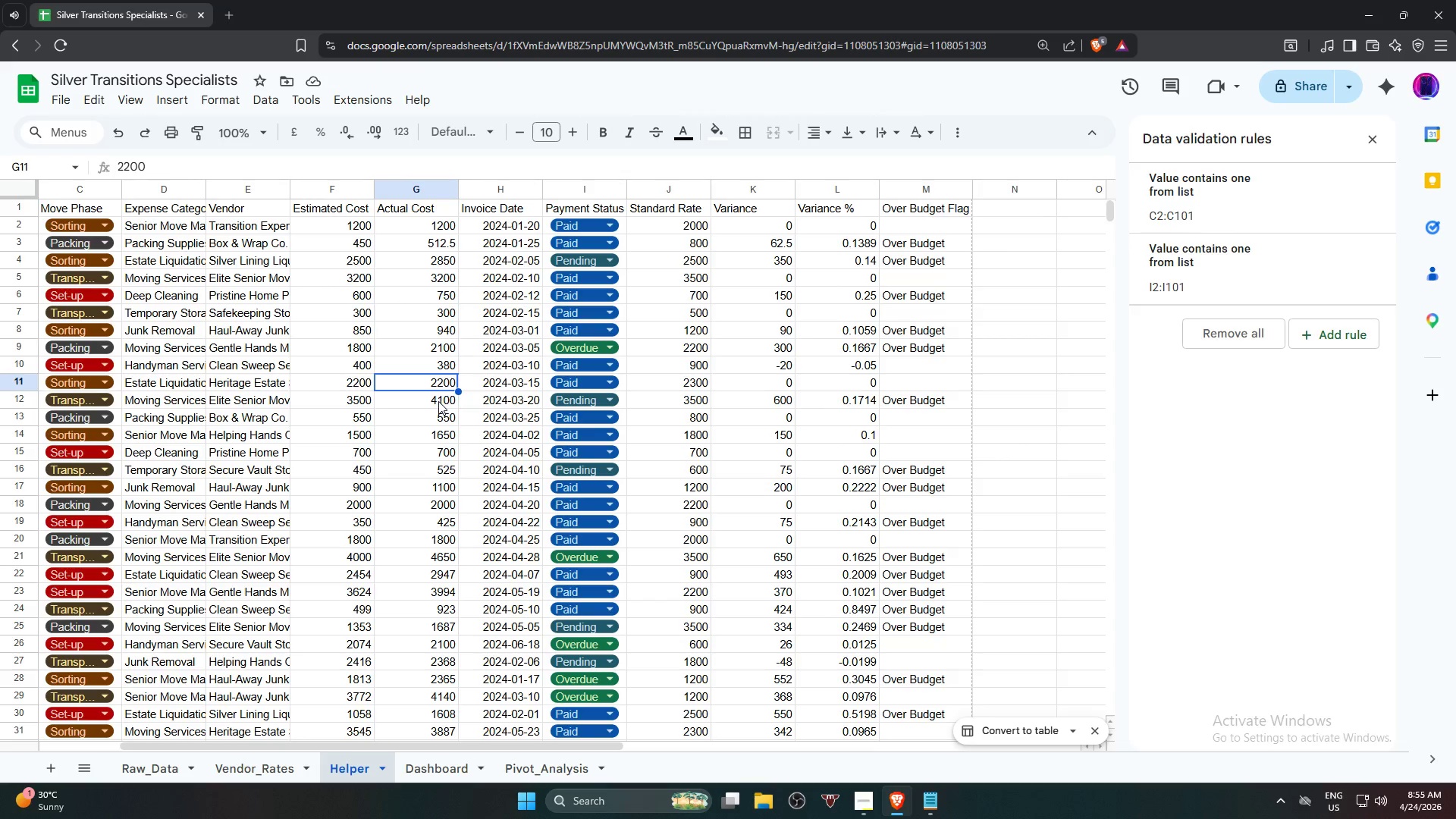 
left_click([438, 401])
 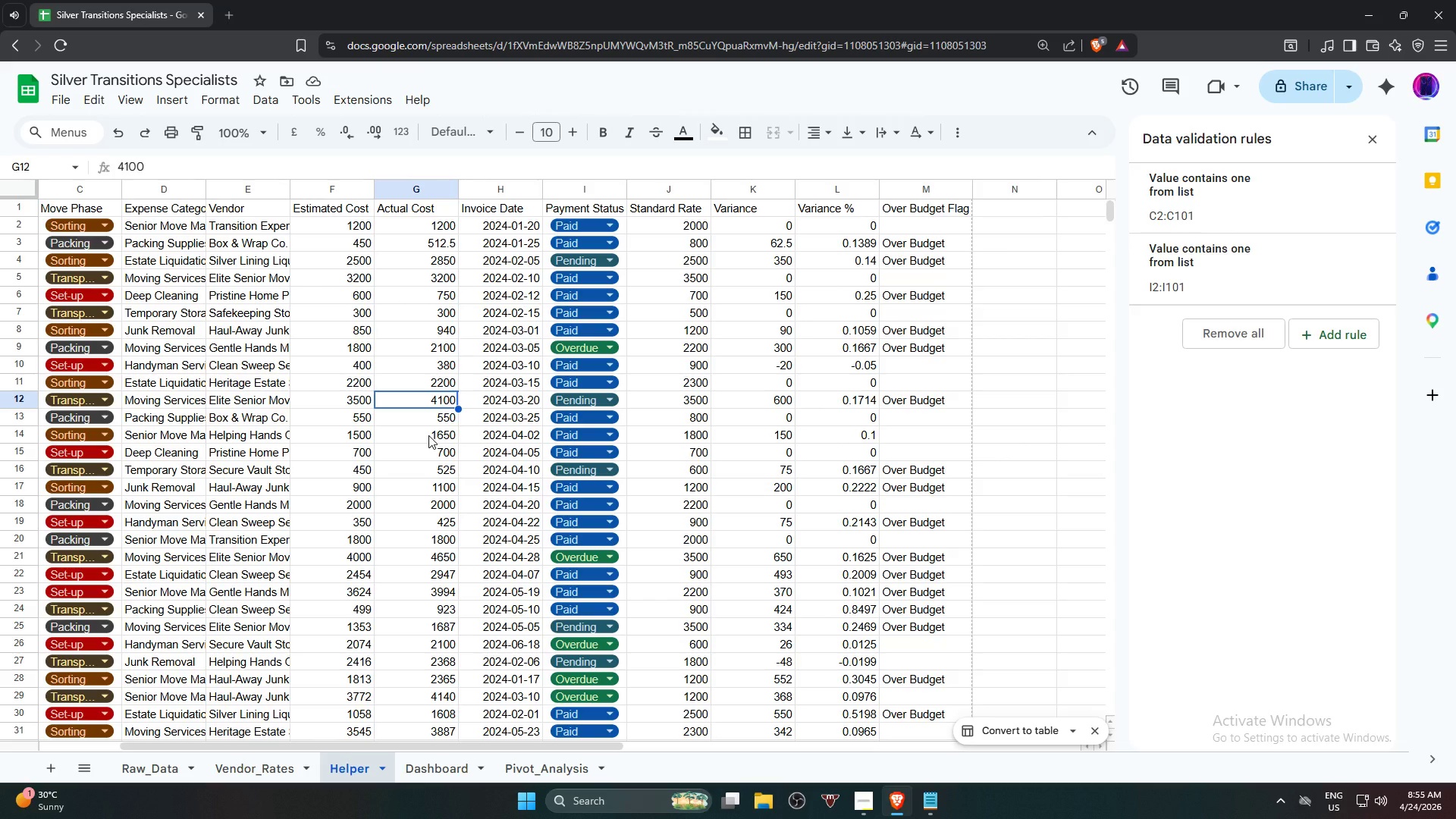 
left_click([428, 435])
 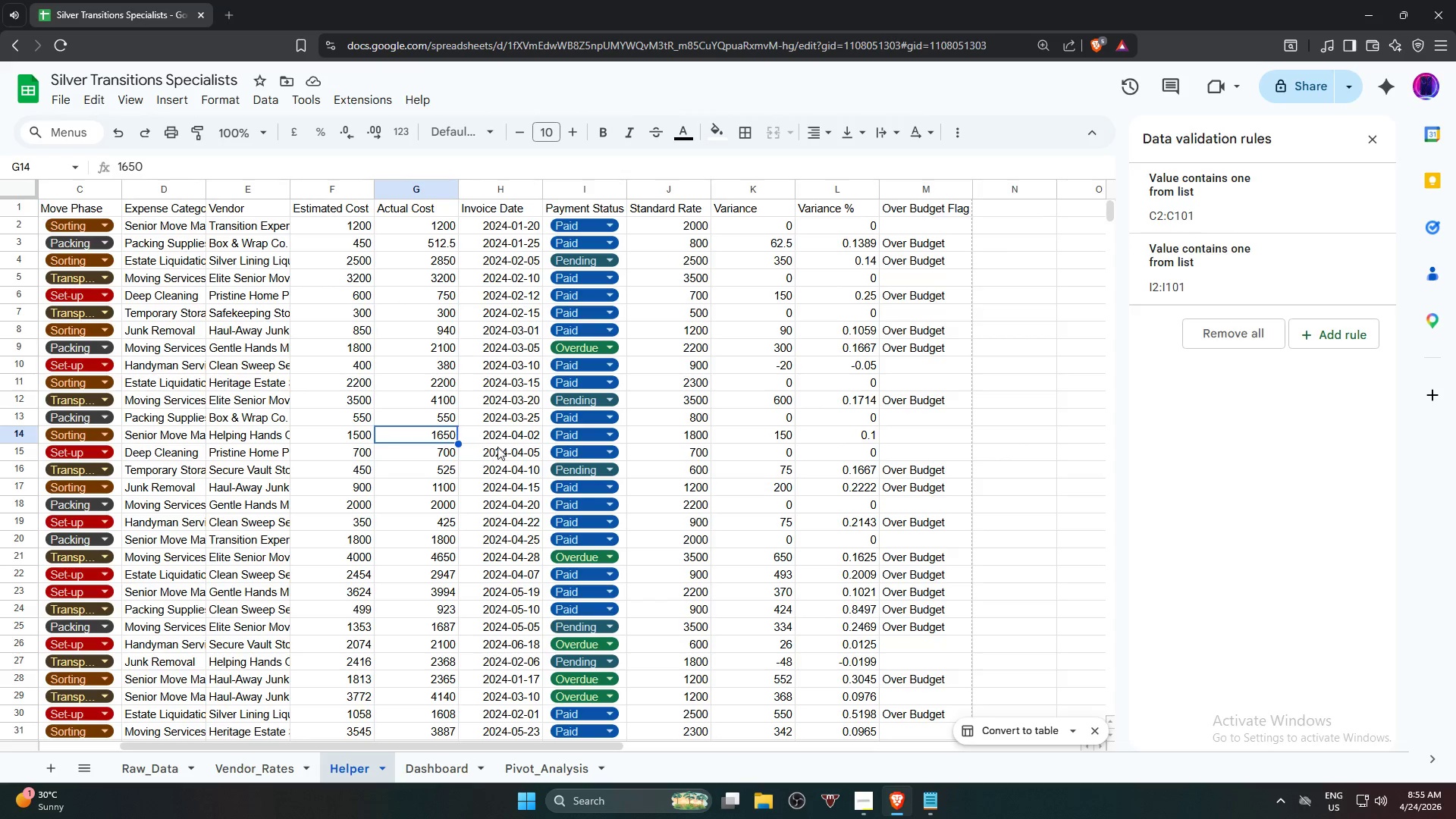 
wait(8.23)
 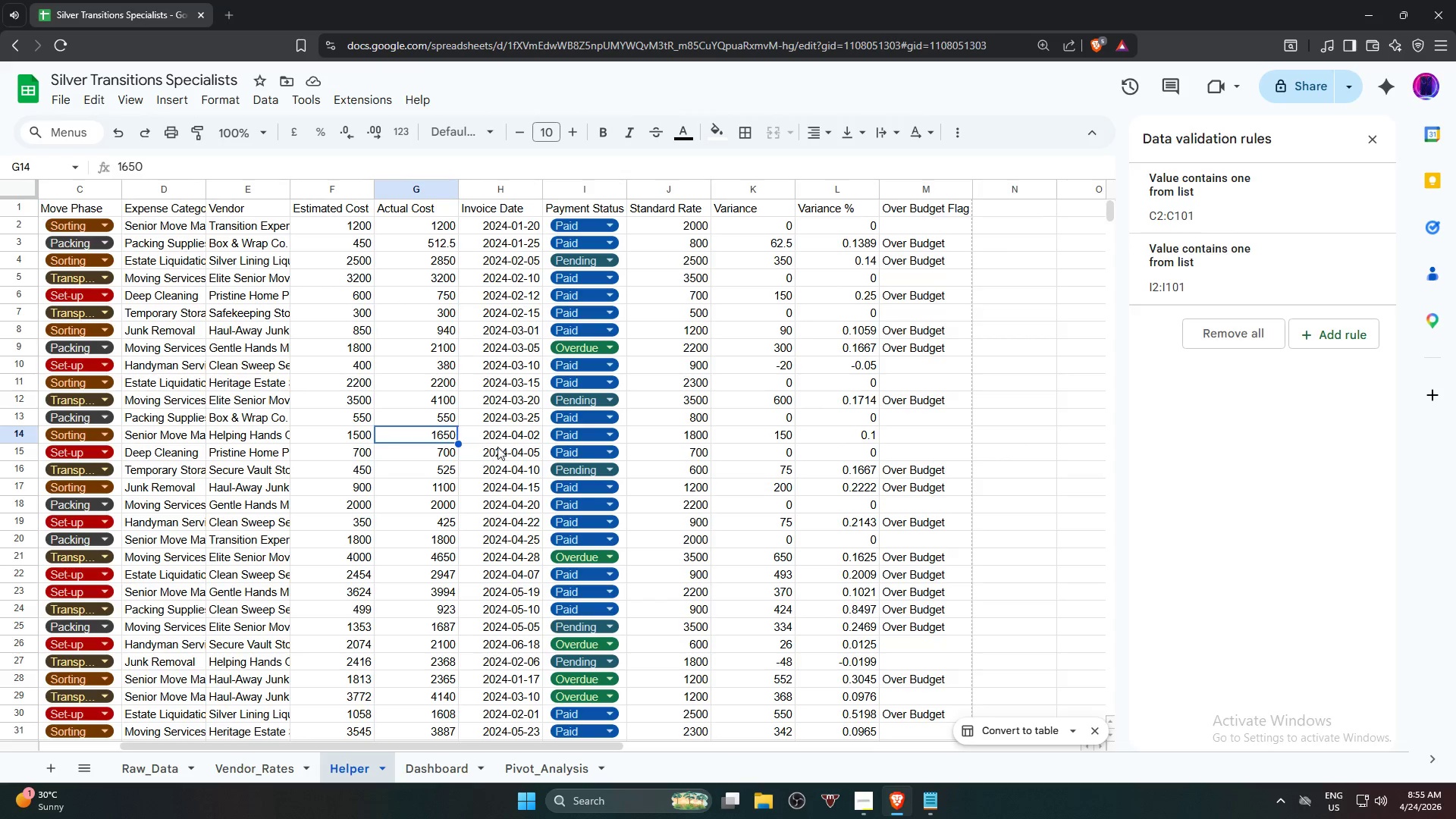 
left_click([919, 435])
 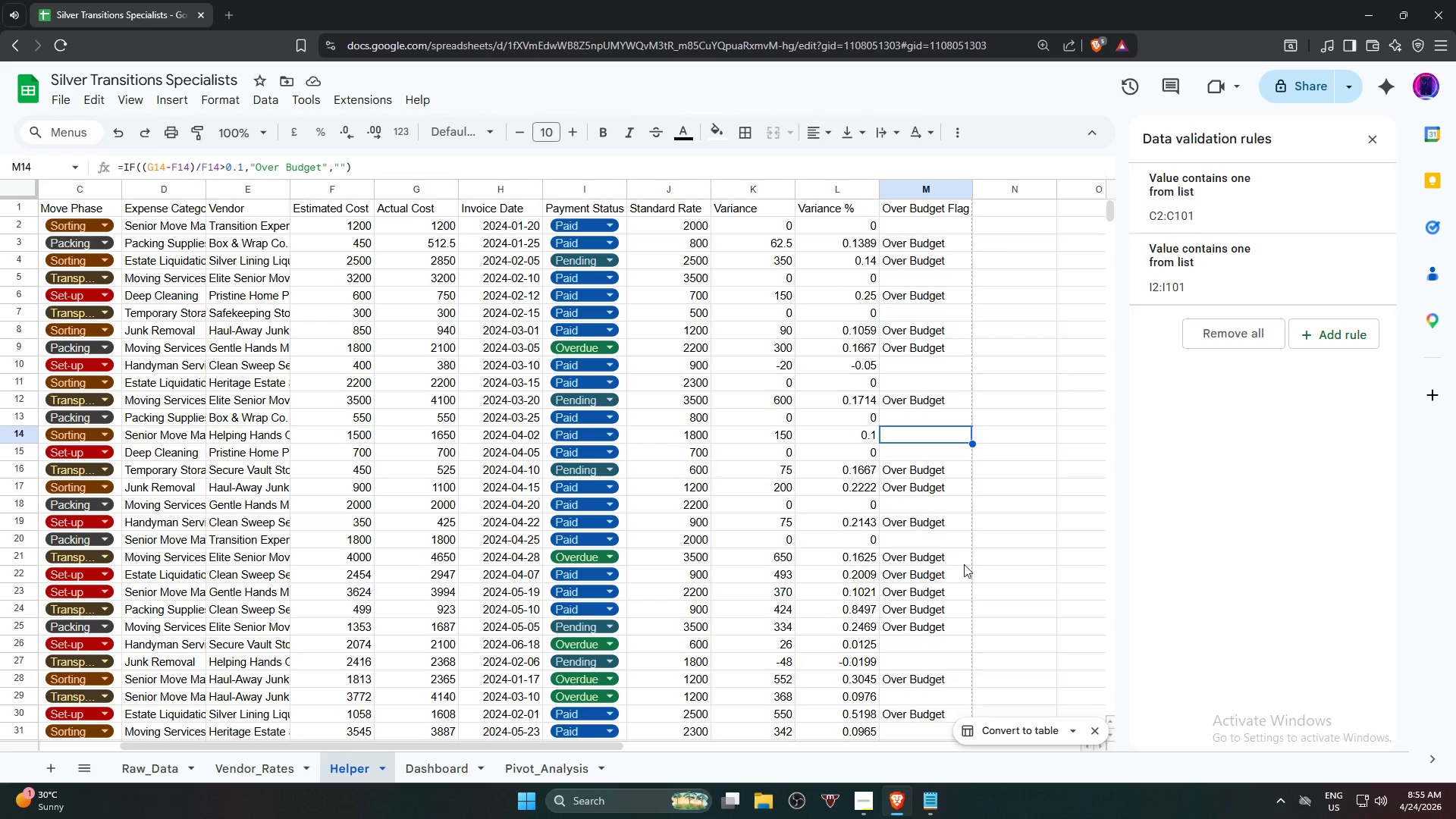 
scroll: coordinate [877, 500], scroll_direction: down, amount: 10.0
 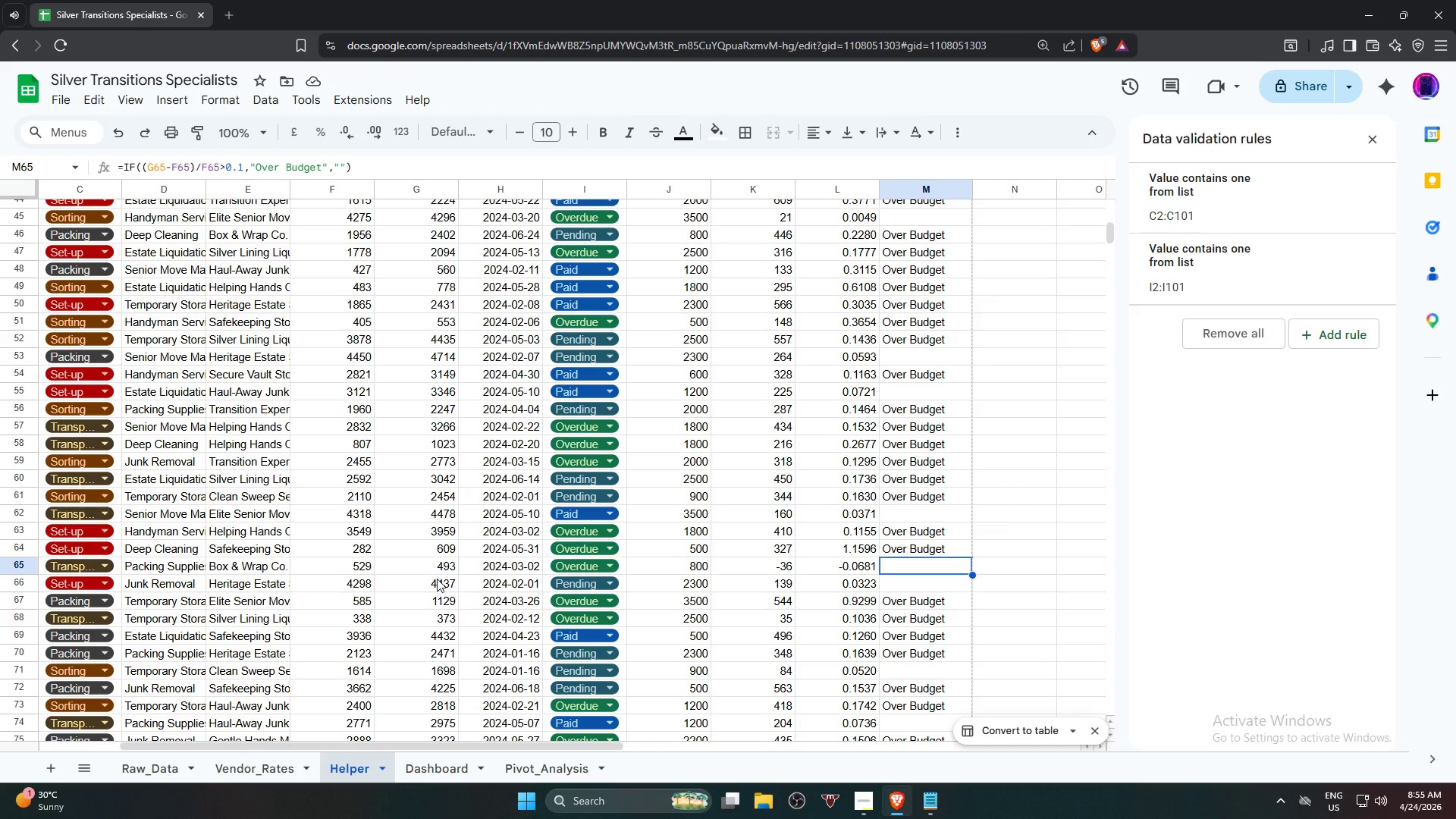 
left_click([438, 585])
 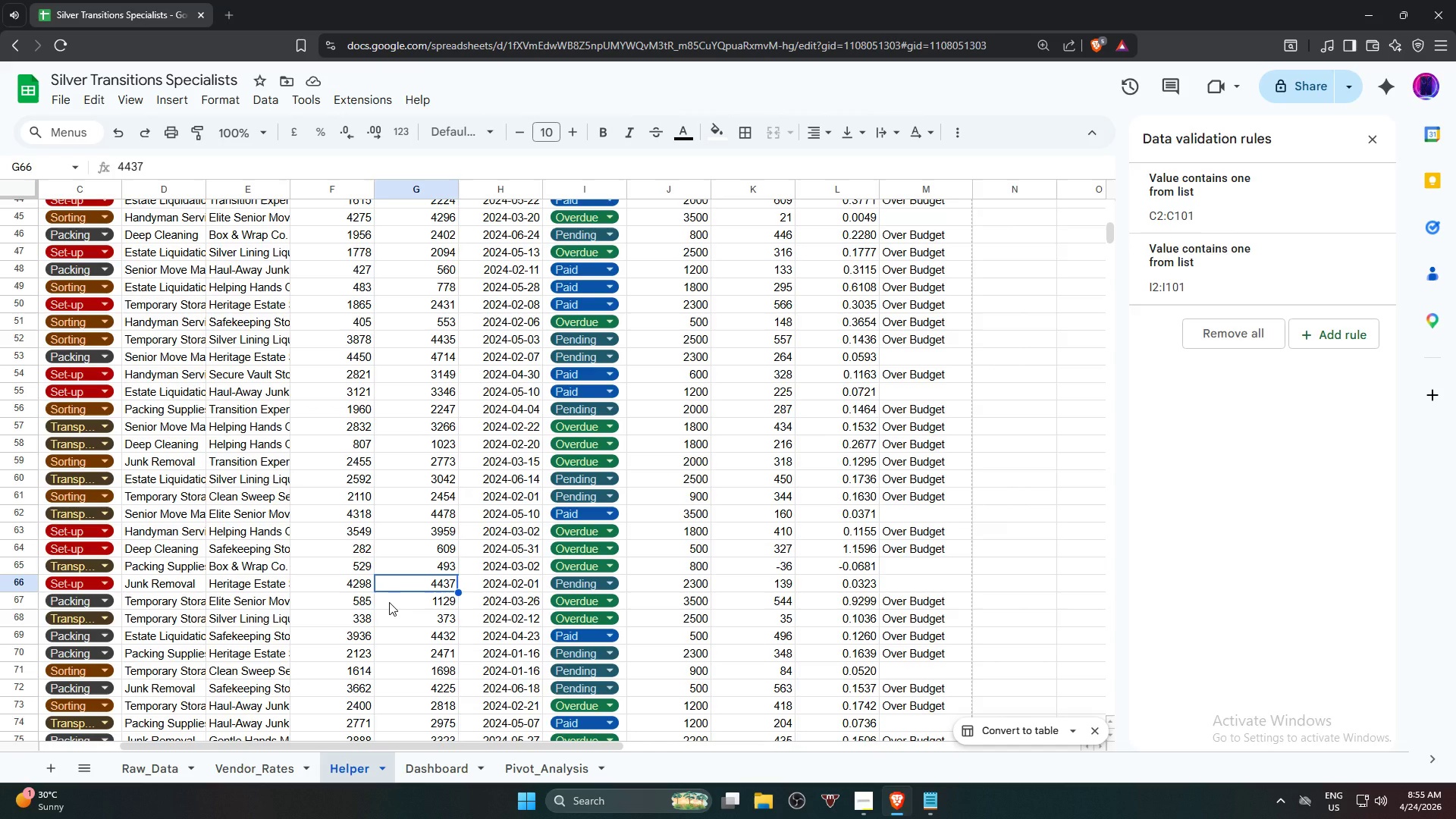 
left_click([389, 601])
 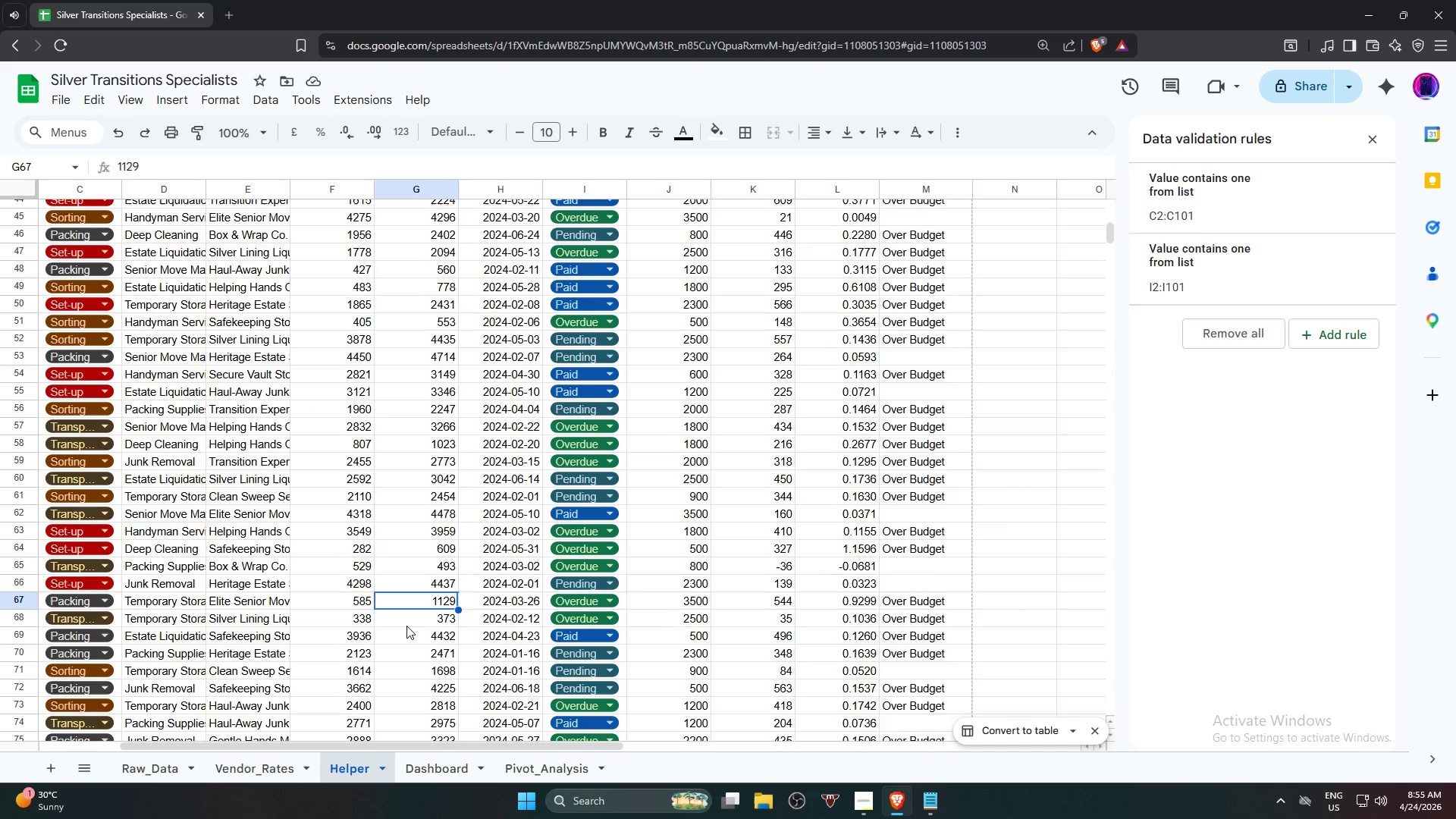 
scroll: coordinate [414, 640], scroll_direction: down, amount: 2.0
 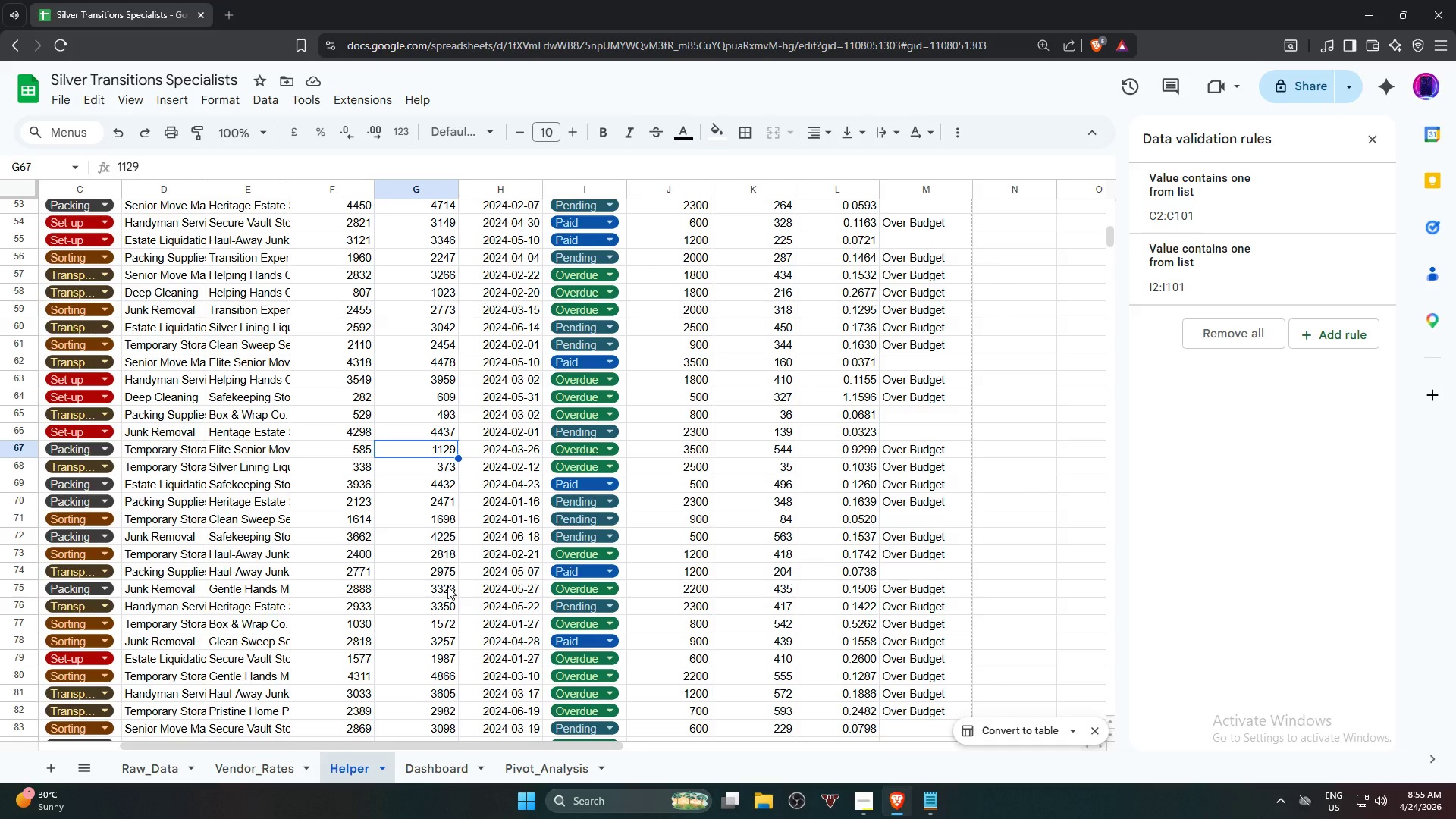 
left_click([446, 591])
 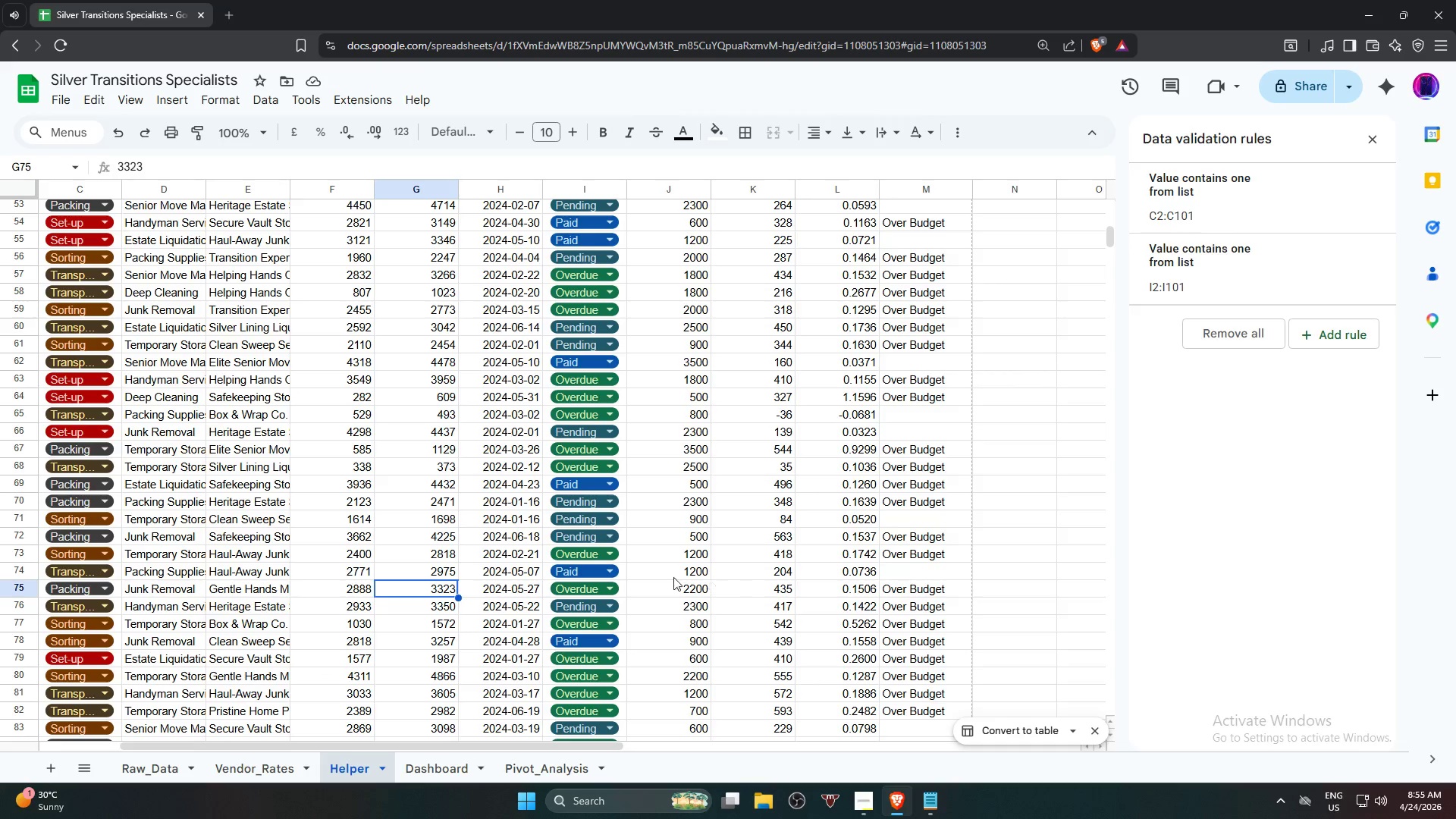 
left_click([437, 582])
 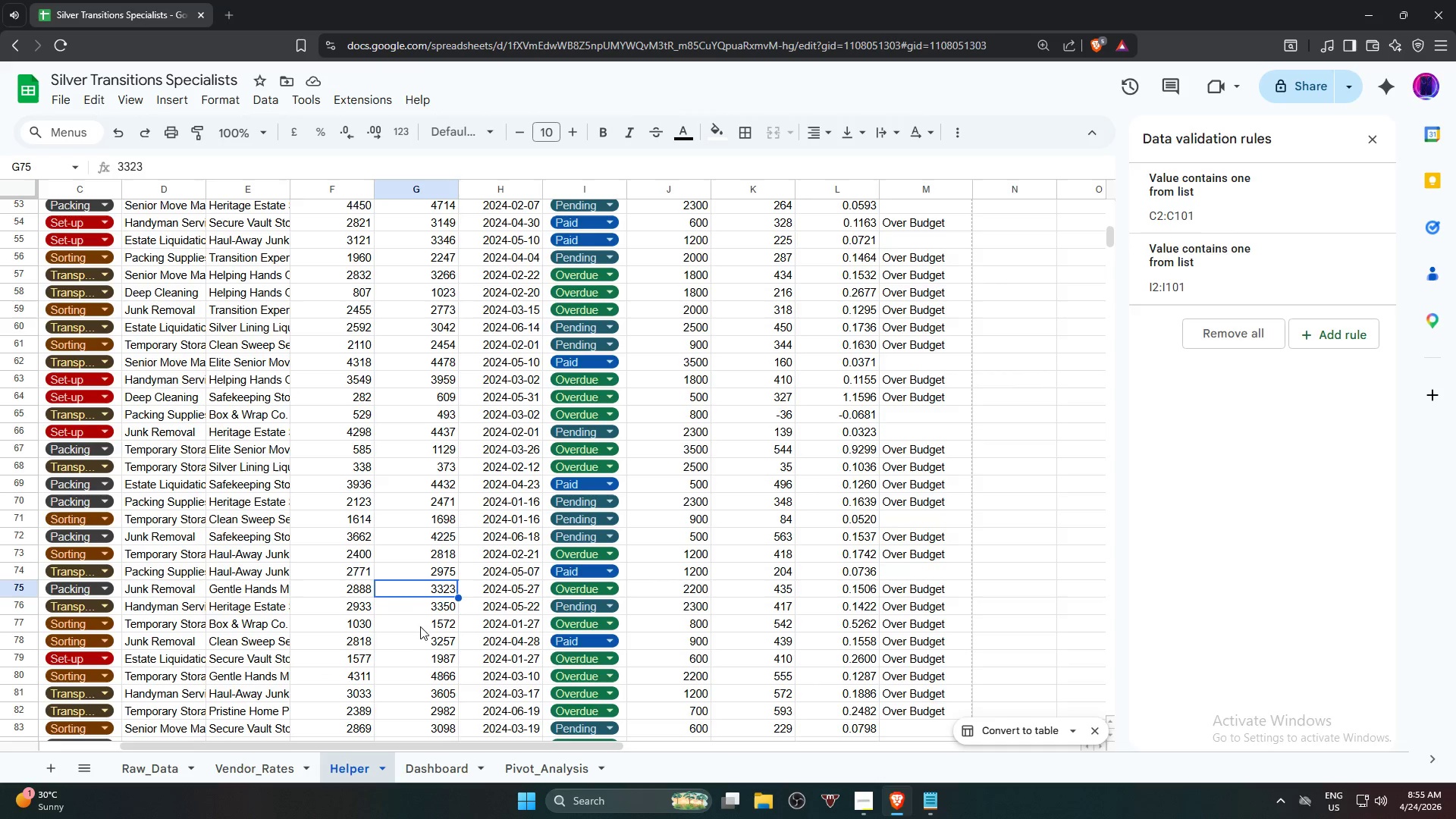 
wait(10.8)
 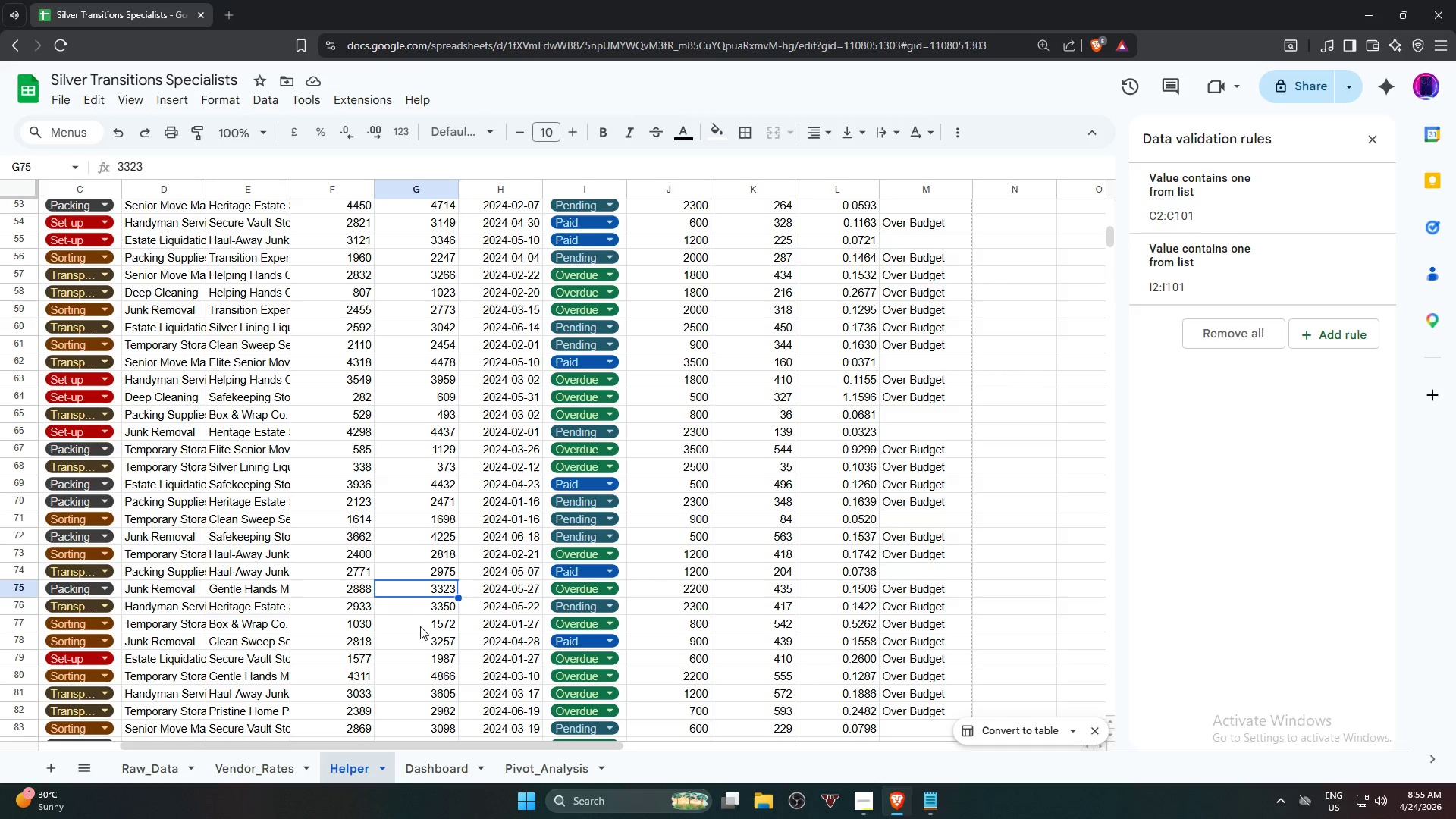 
left_click([418, 713])
 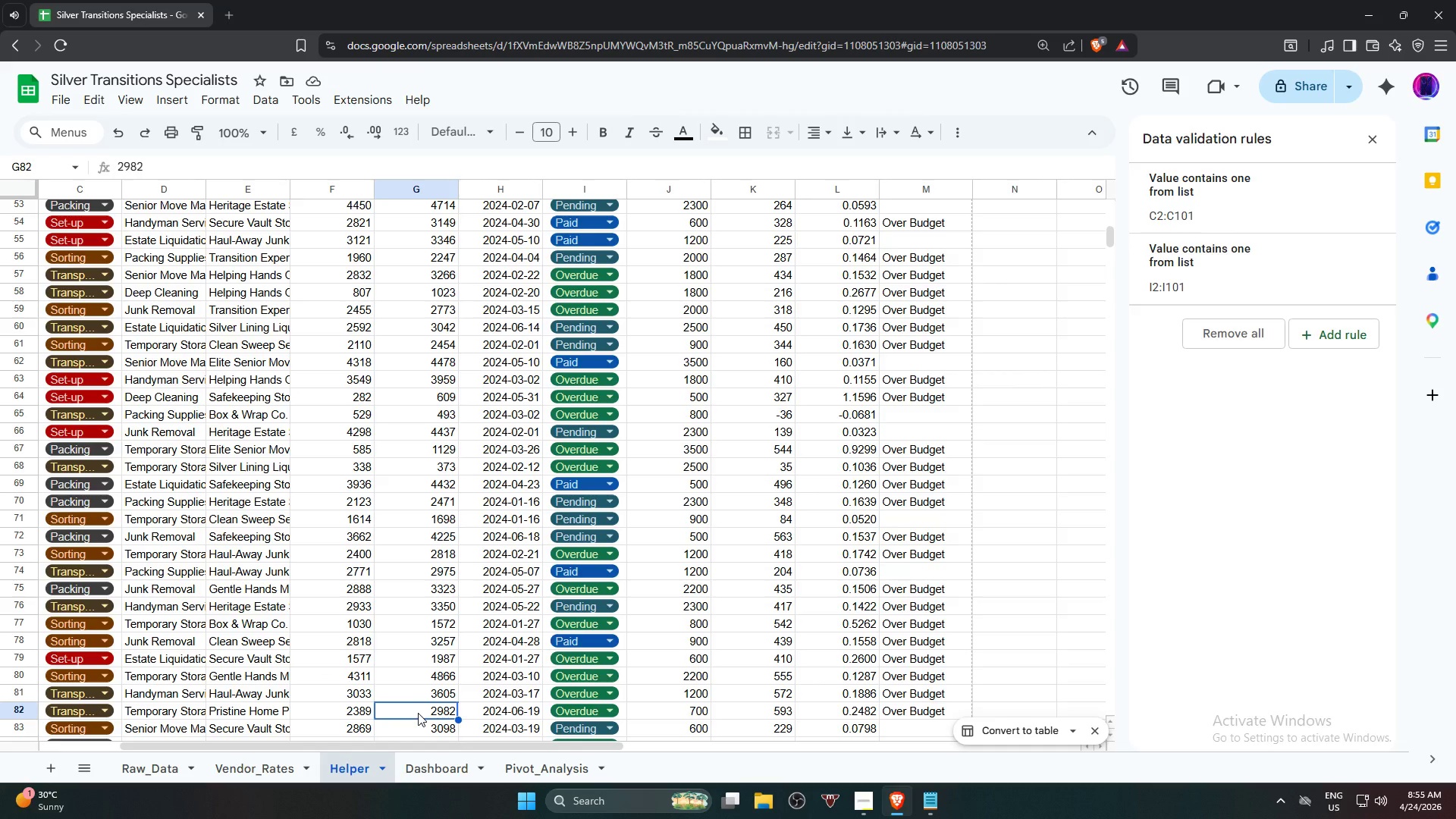 
scroll: coordinate [422, 715], scroll_direction: down, amount: 7.0
 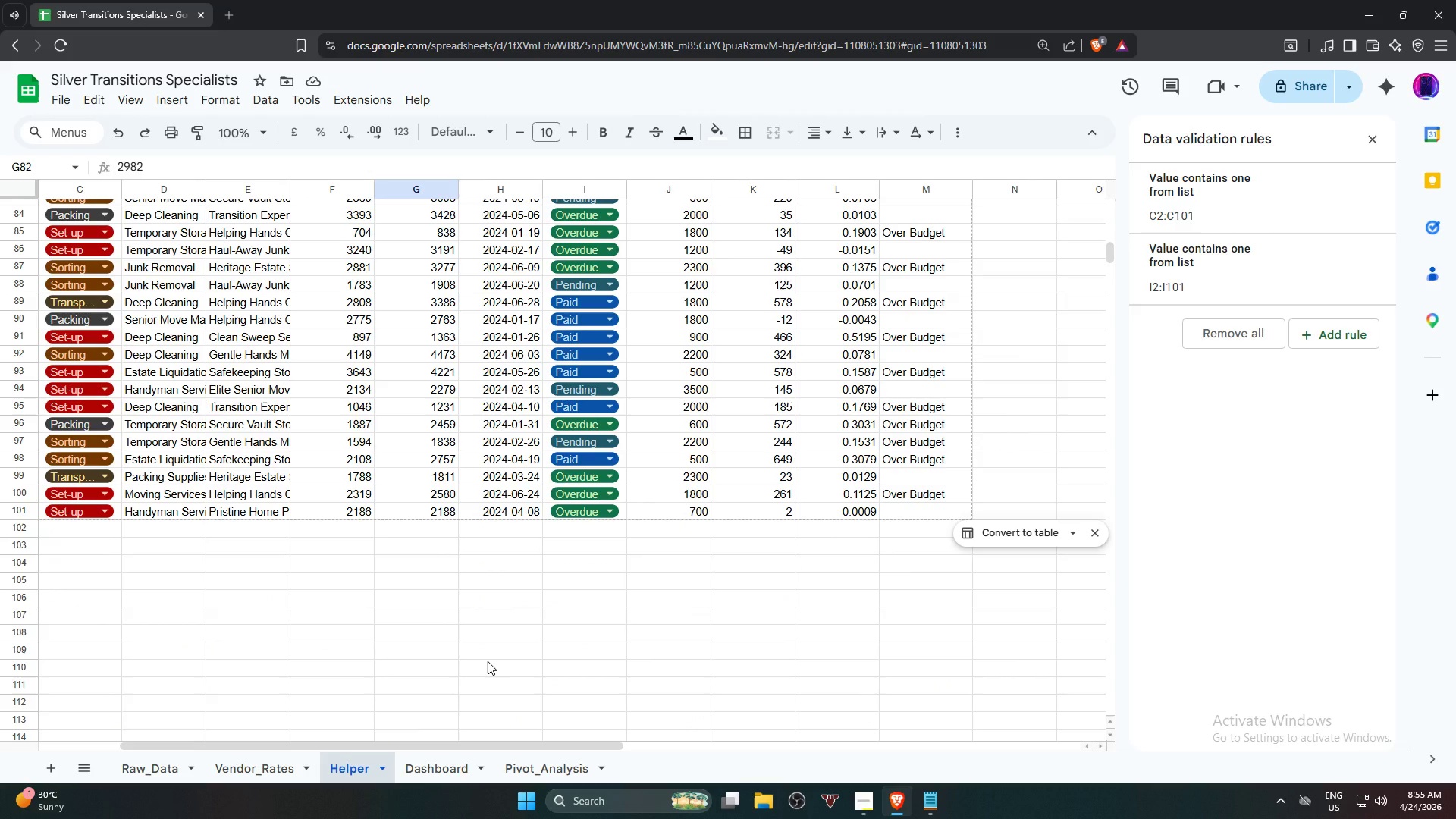 
scroll: coordinate [1053, 433], scroll_direction: up, amount: 18.0
 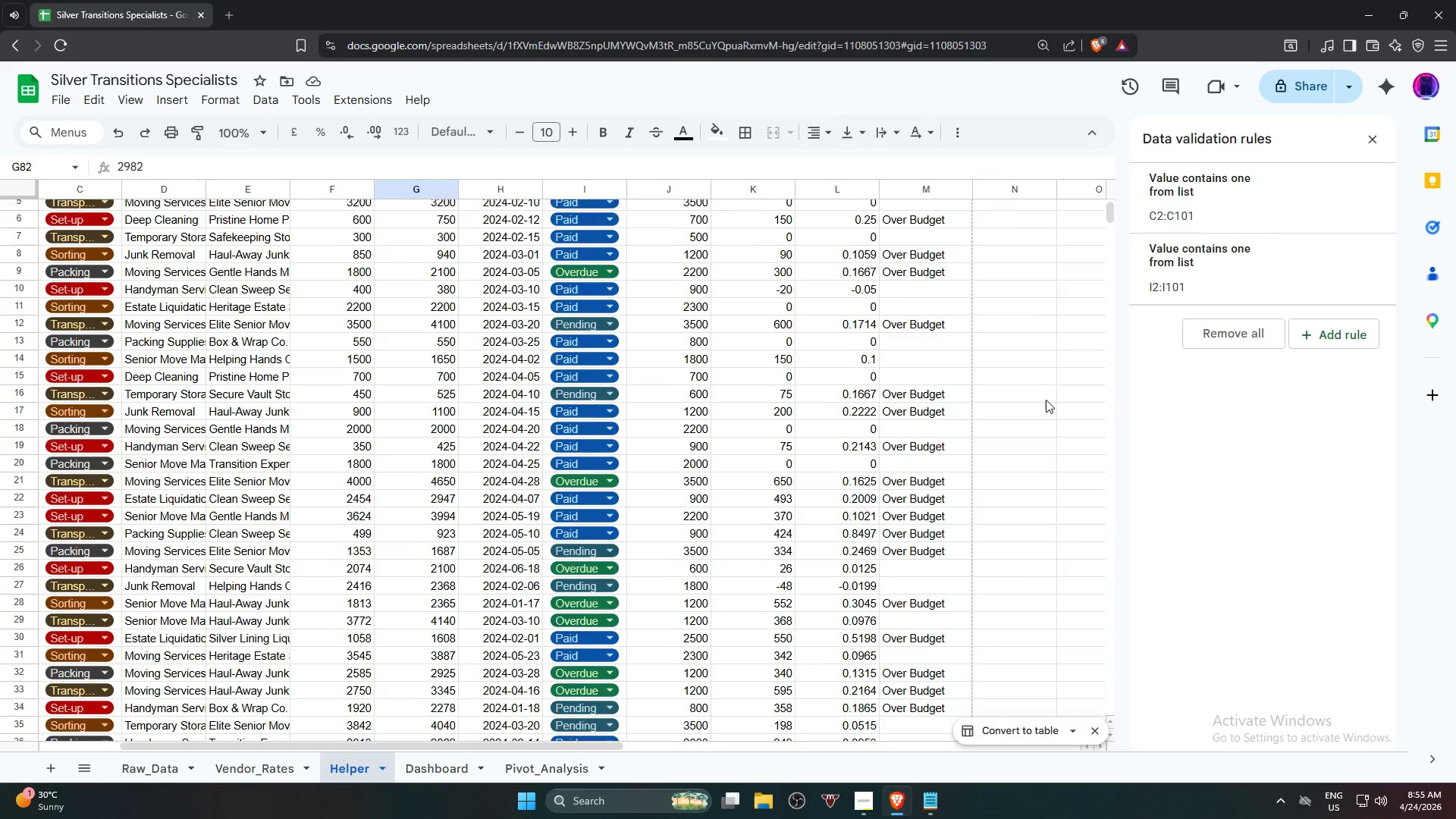 
left_click([1048, 383])
 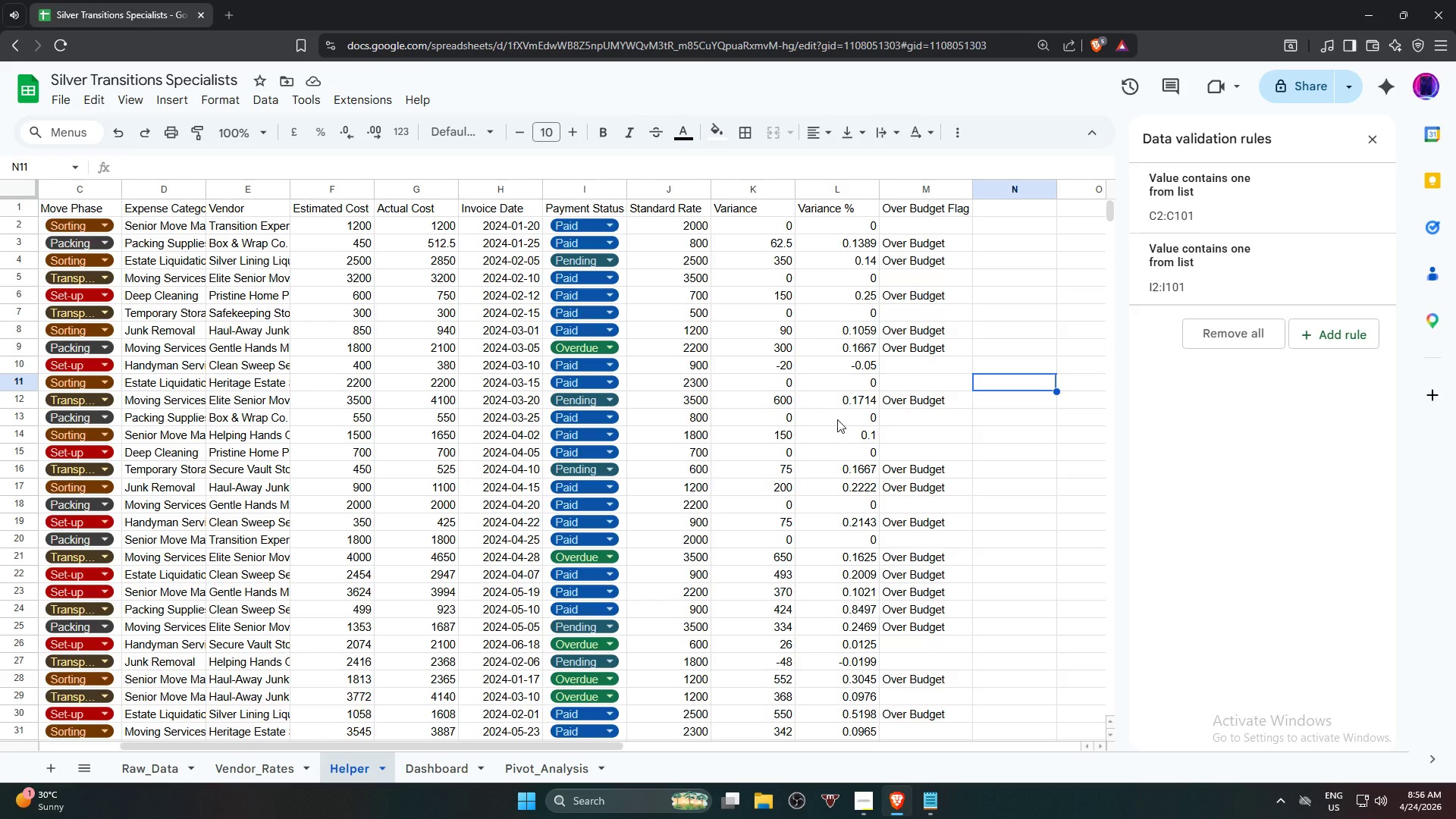 
scroll: coordinate [1046, 400], scroll_direction: up, amount: 5.0
 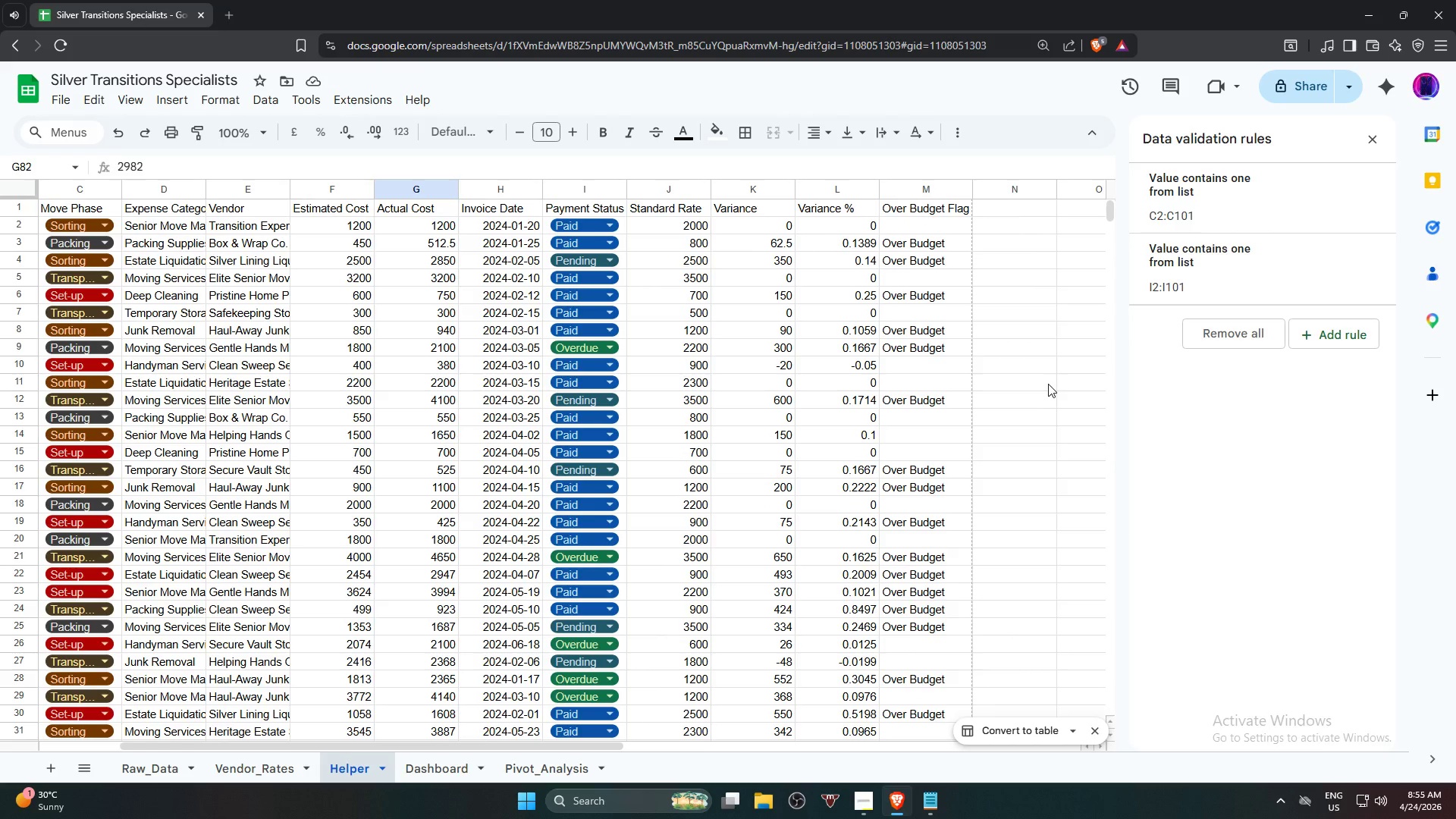 
wait(64.76)
 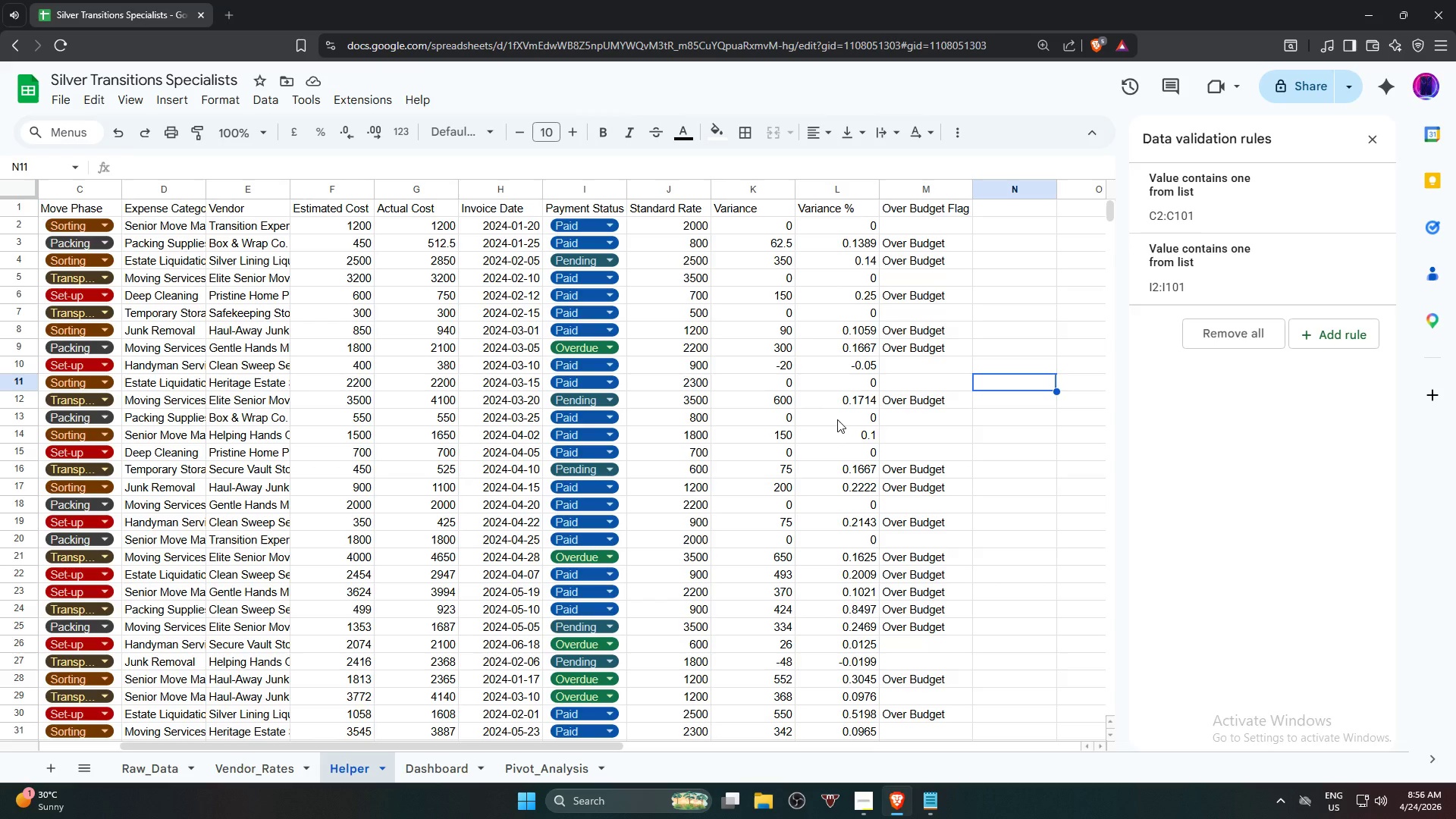 
key(Control+A)
 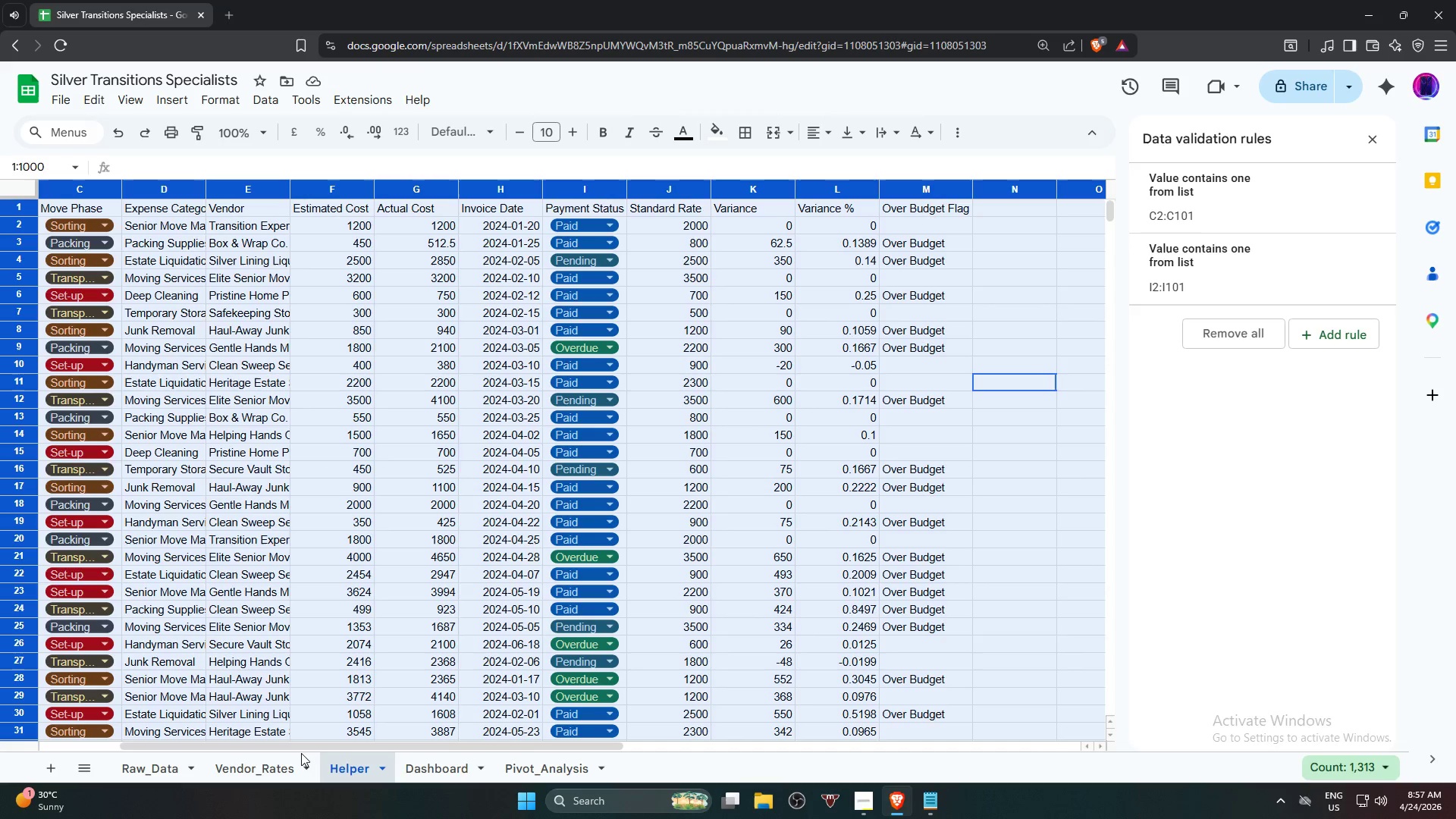 
left_click_drag(start_coordinate=[303, 745], to_coordinate=[163, 742])
 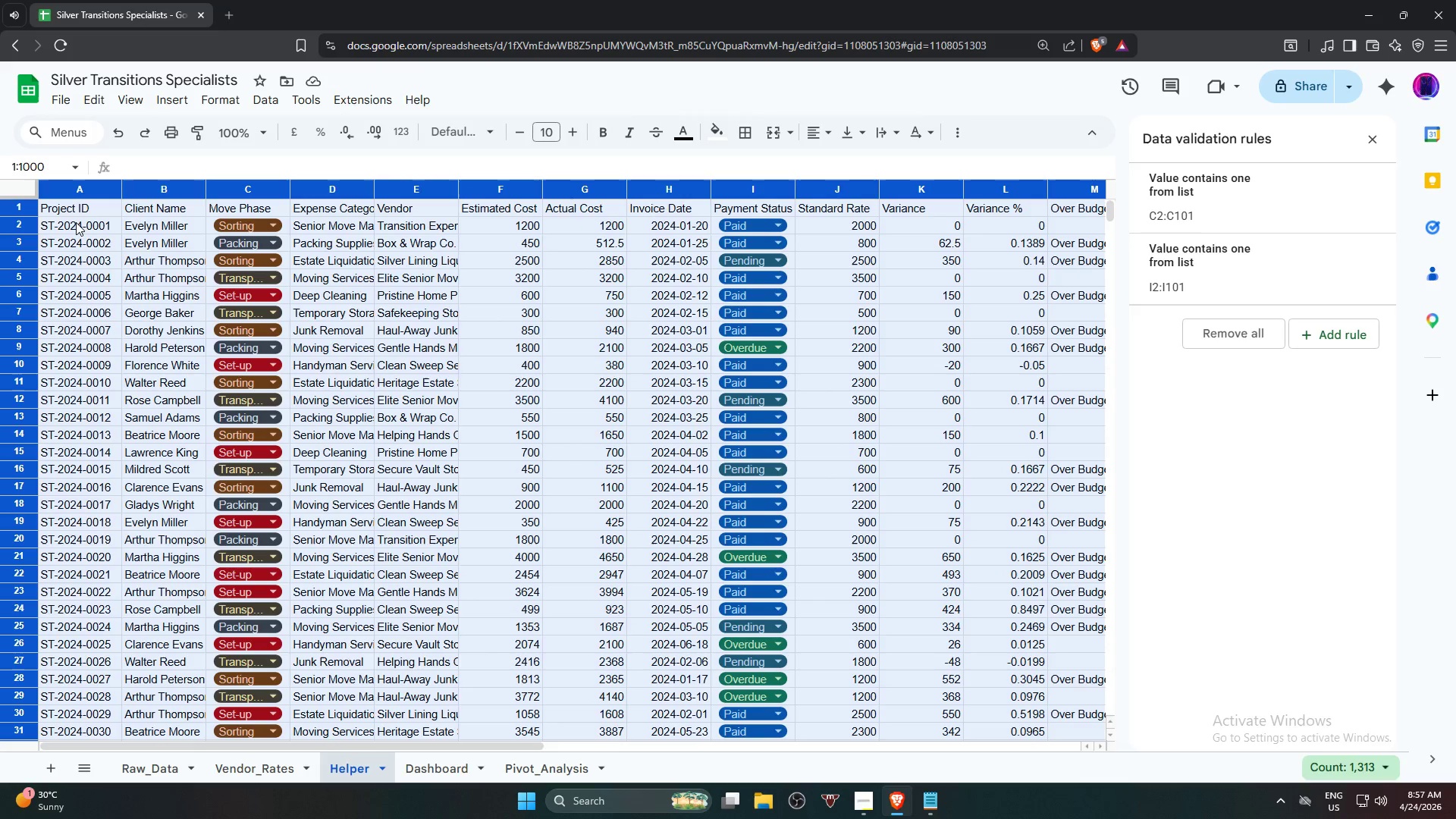 
left_click([76, 222])
 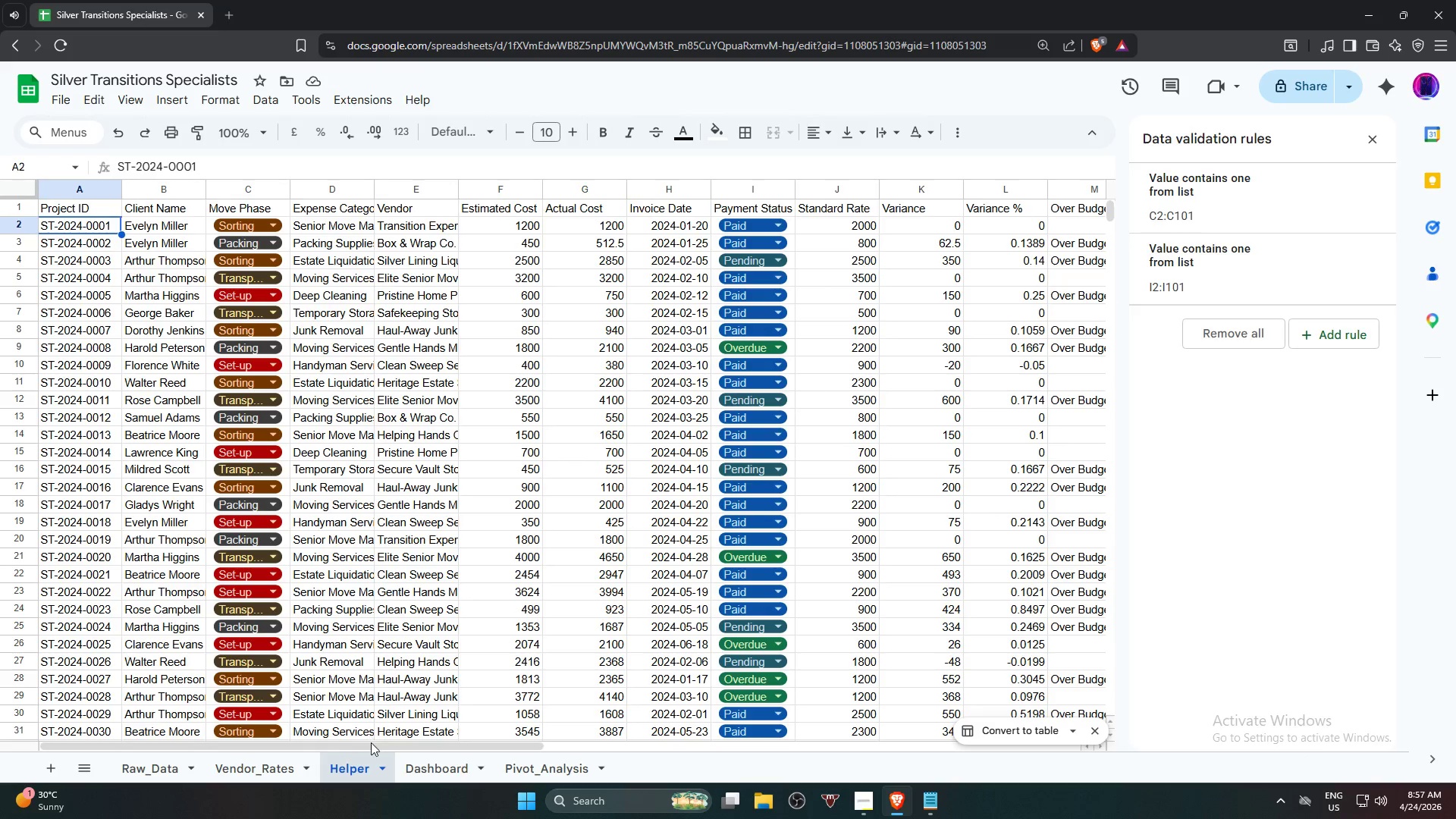 
left_click_drag(start_coordinate=[372, 747], to_coordinate=[610, 704])
 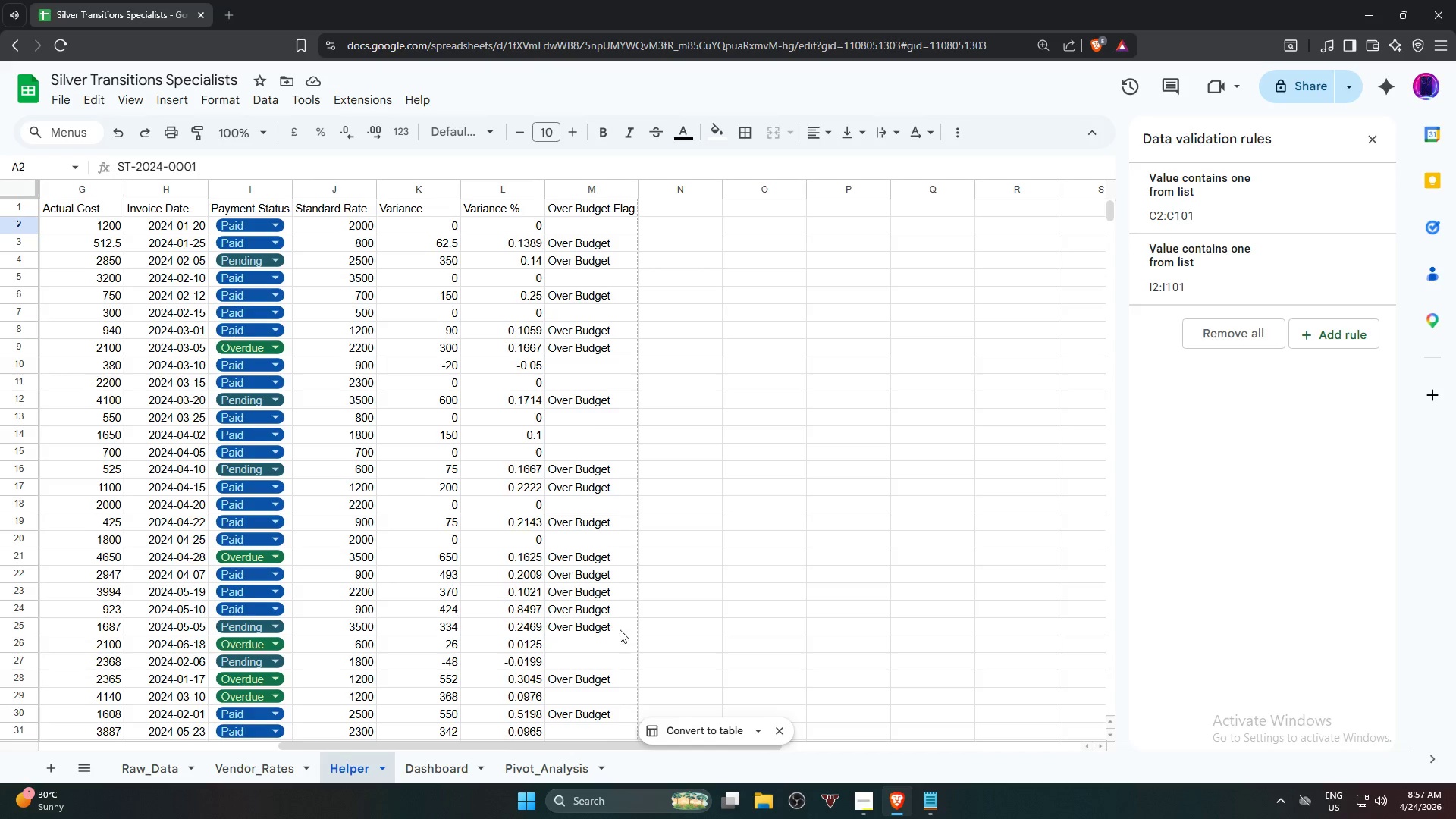 
hold_key(key=ShiftLeft, duration=0.56)
 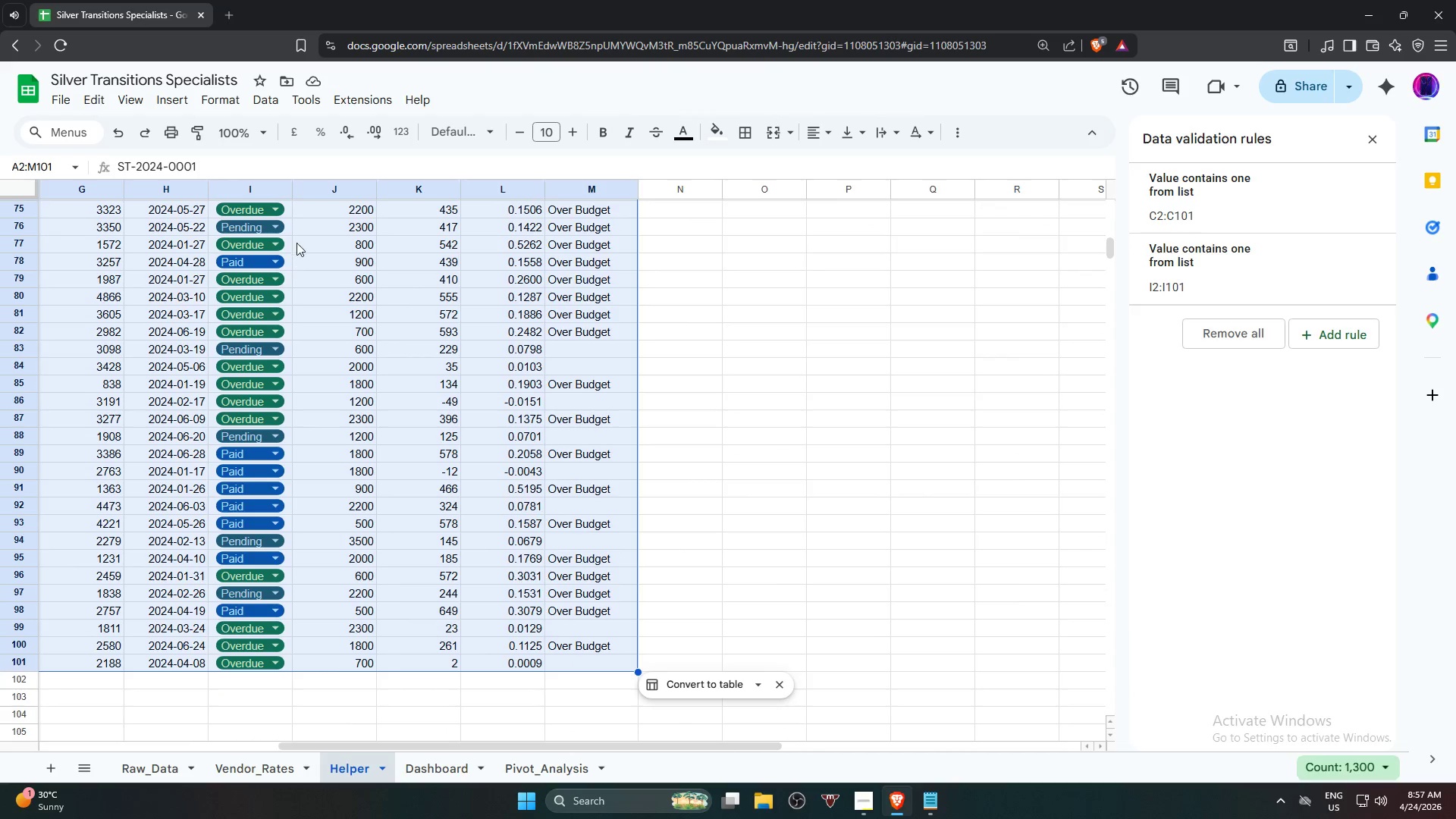 
scroll: coordinate [614, 632], scroll_direction: down, amount: 17.0
 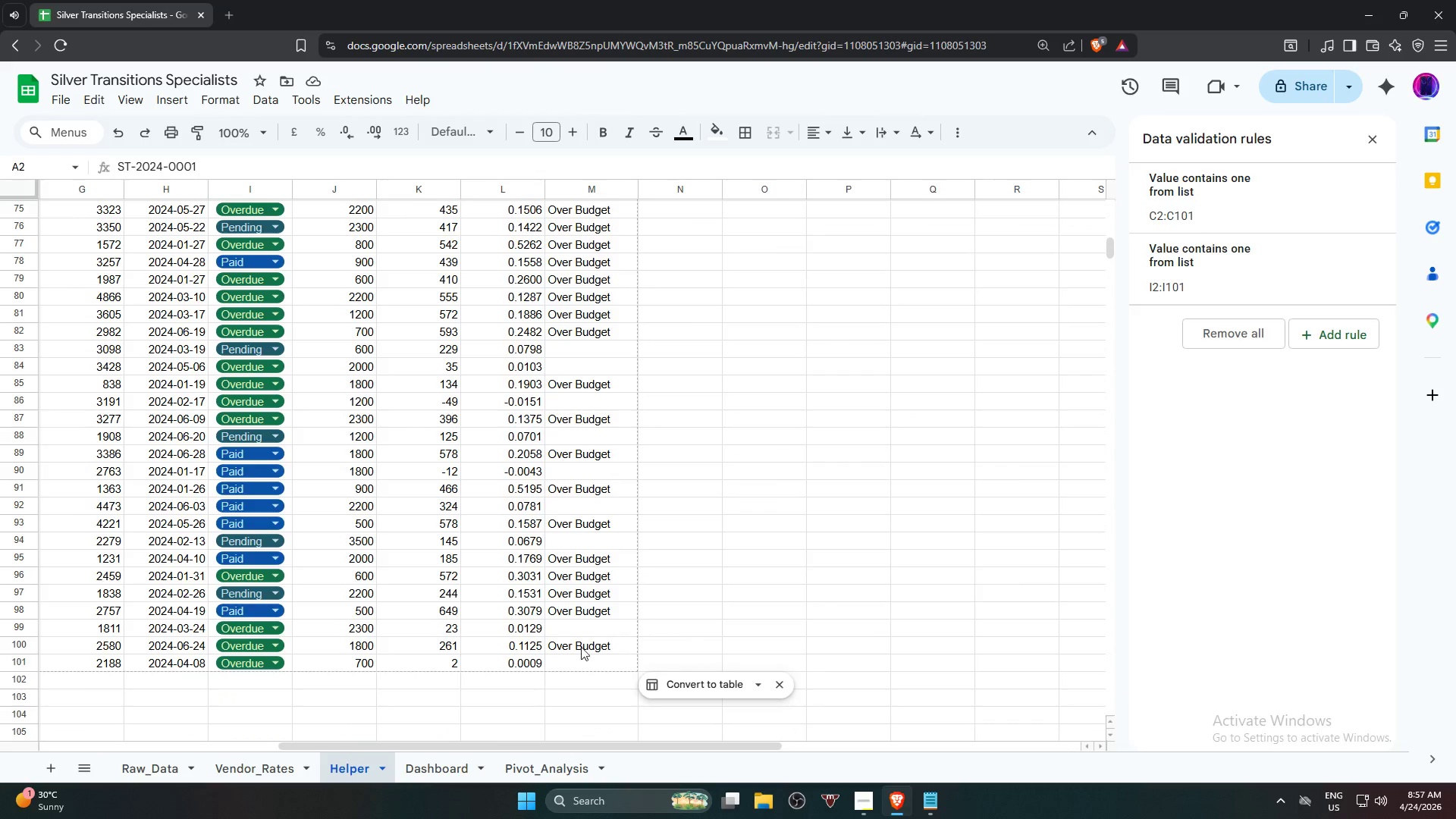 
left_click([576, 660])
 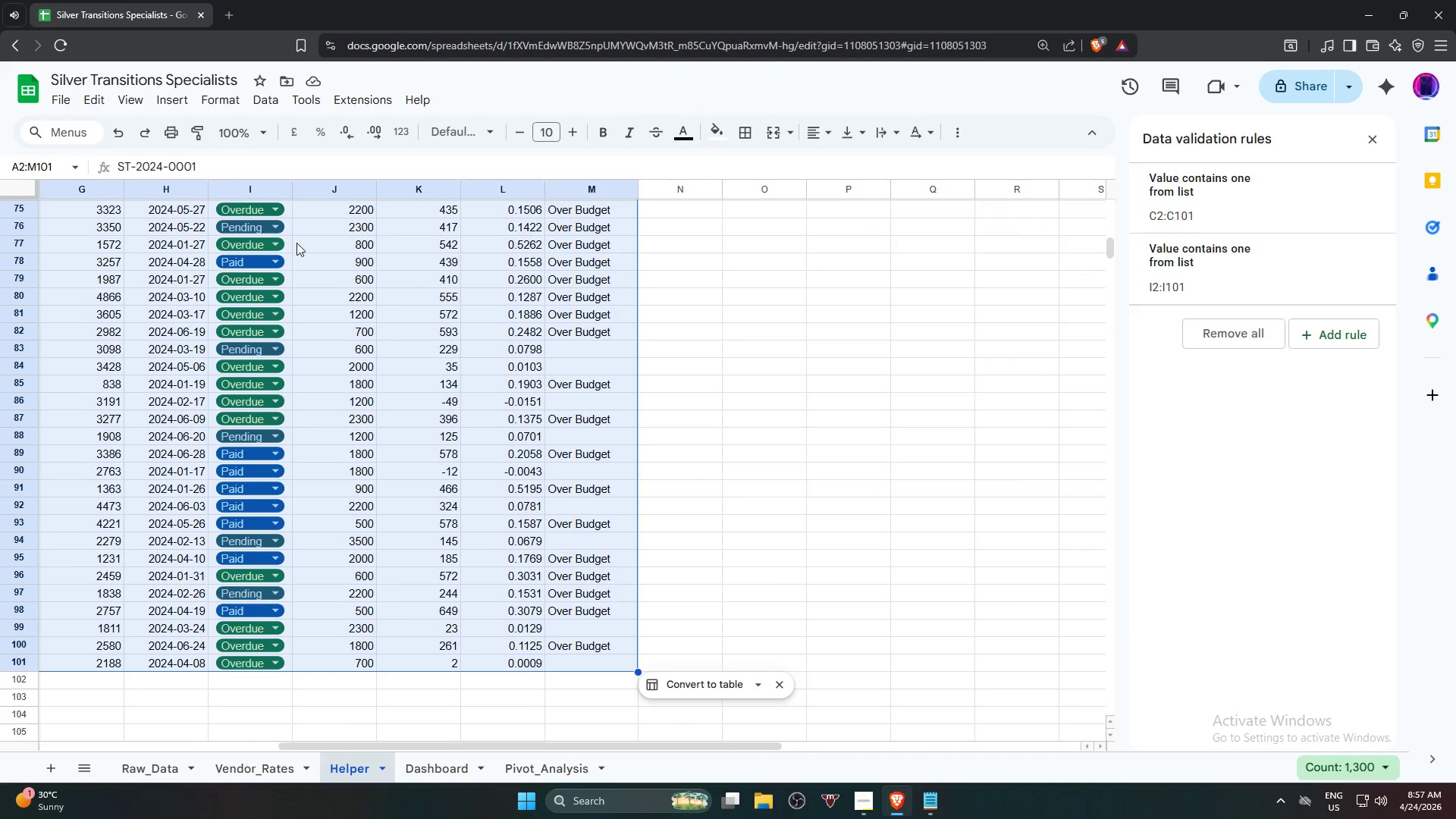 
mouse_move([239, 137])
 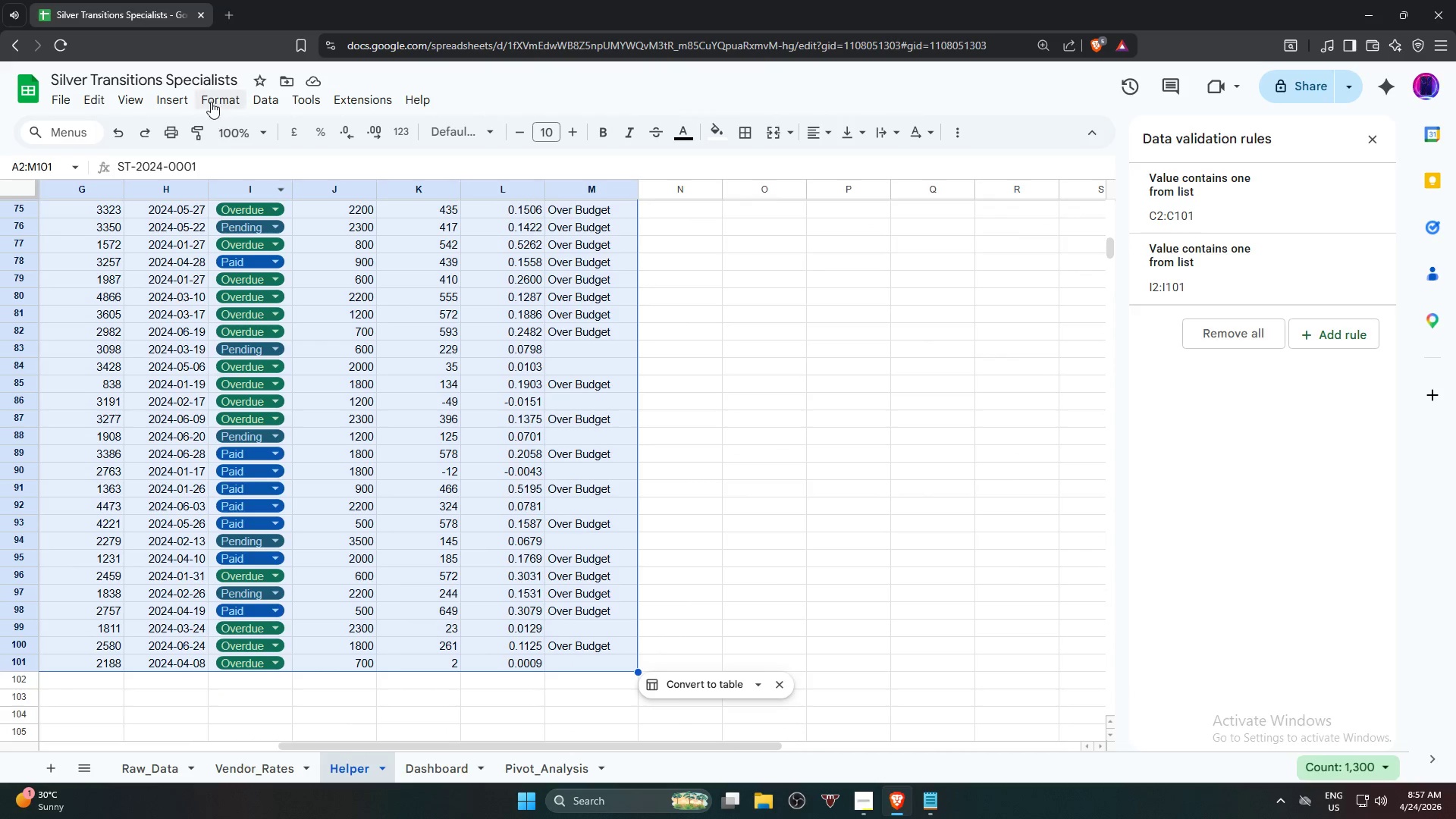 
left_click([211, 99])
 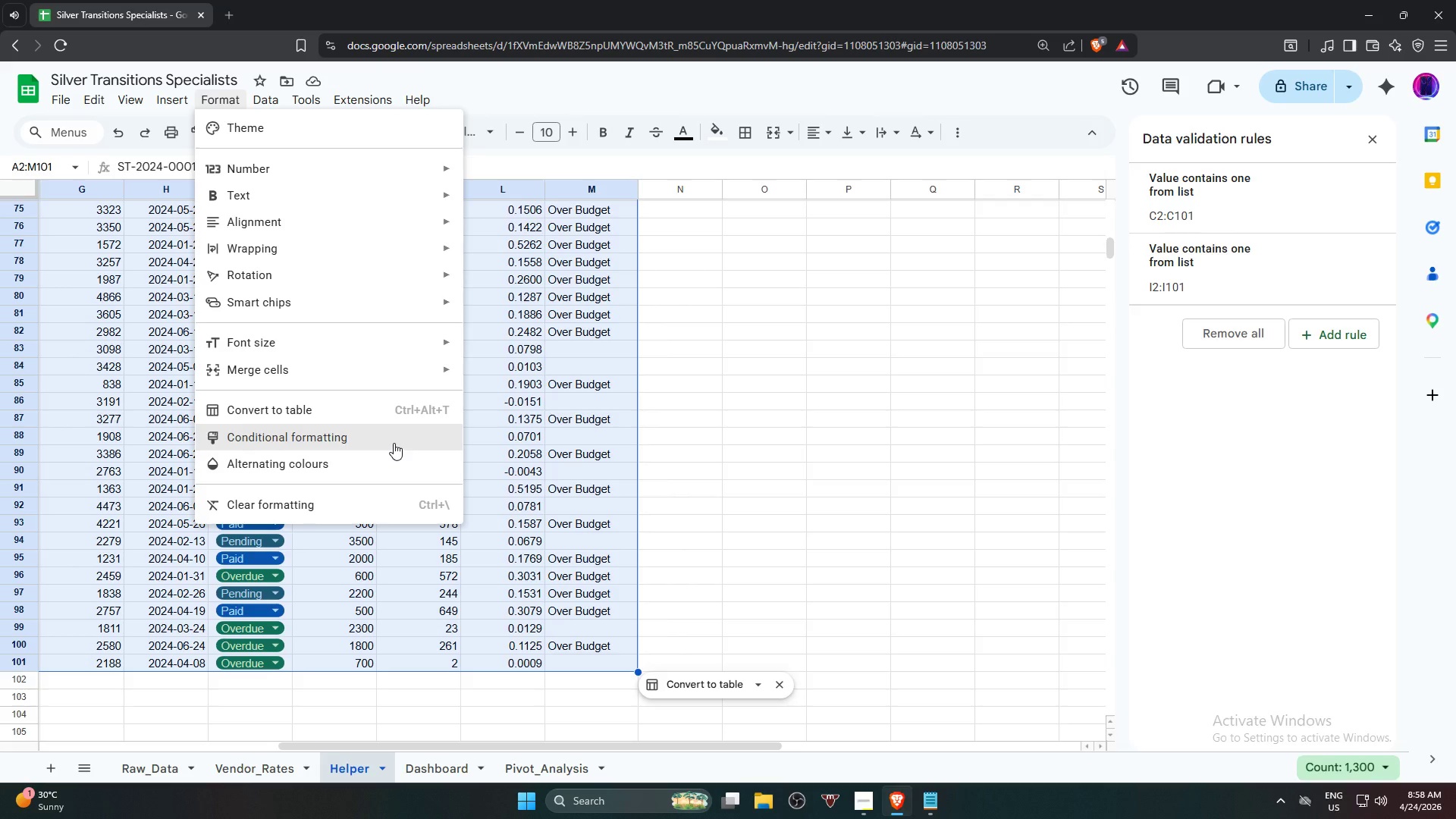 
wait(52.45)
 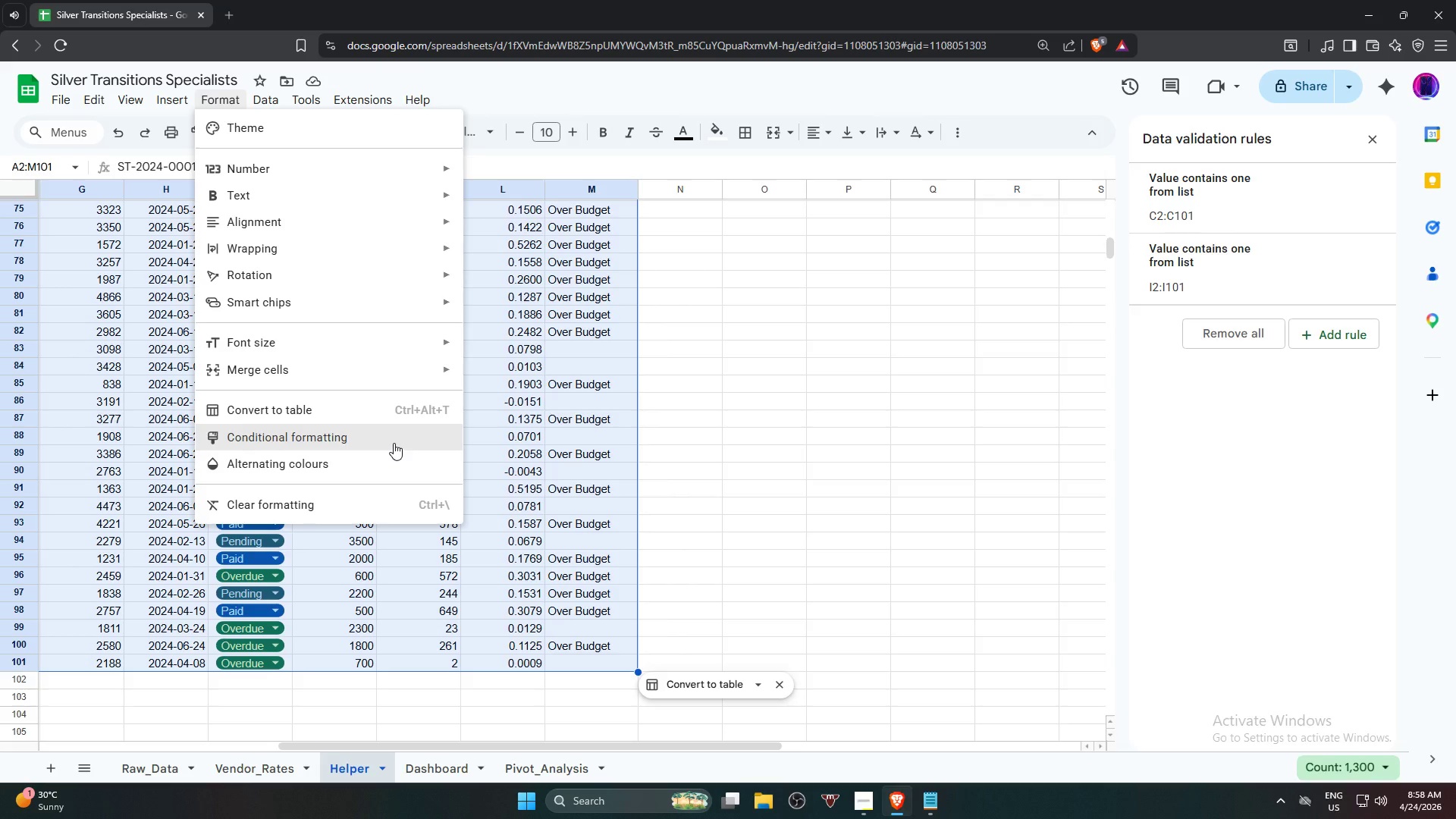 
left_click([394, 443])
 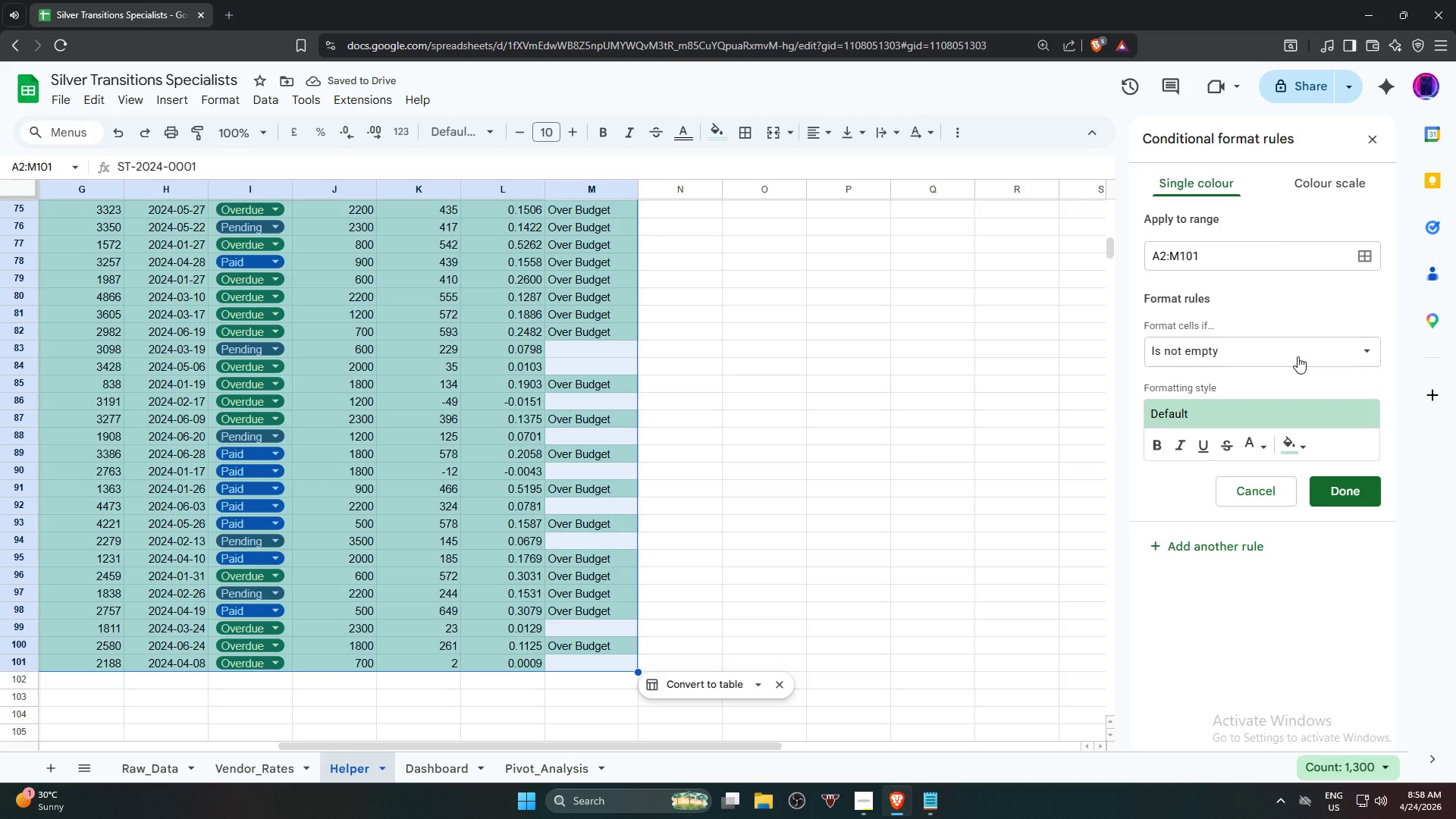 
wait(6.62)
 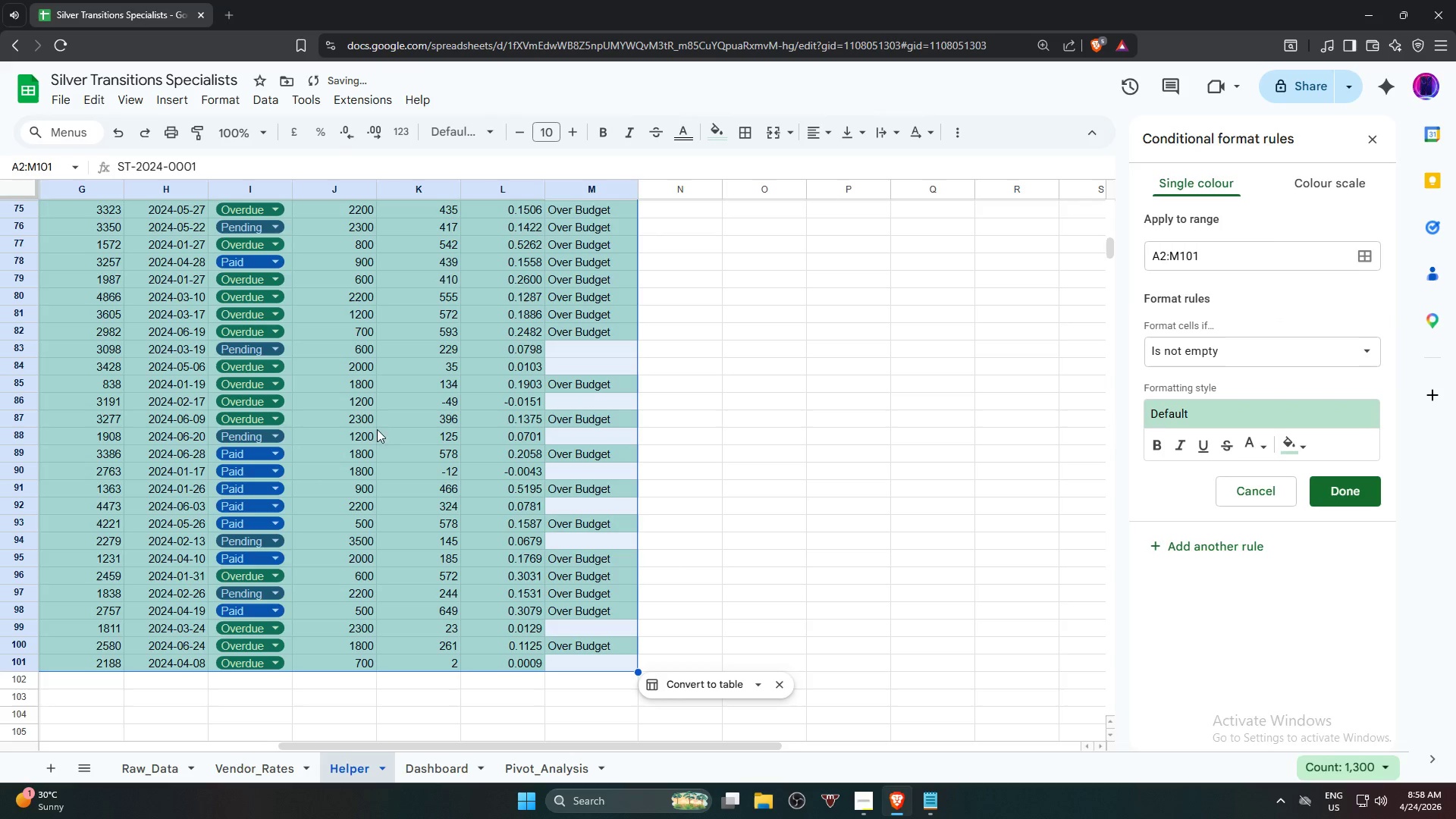 
left_click([1298, 356])
 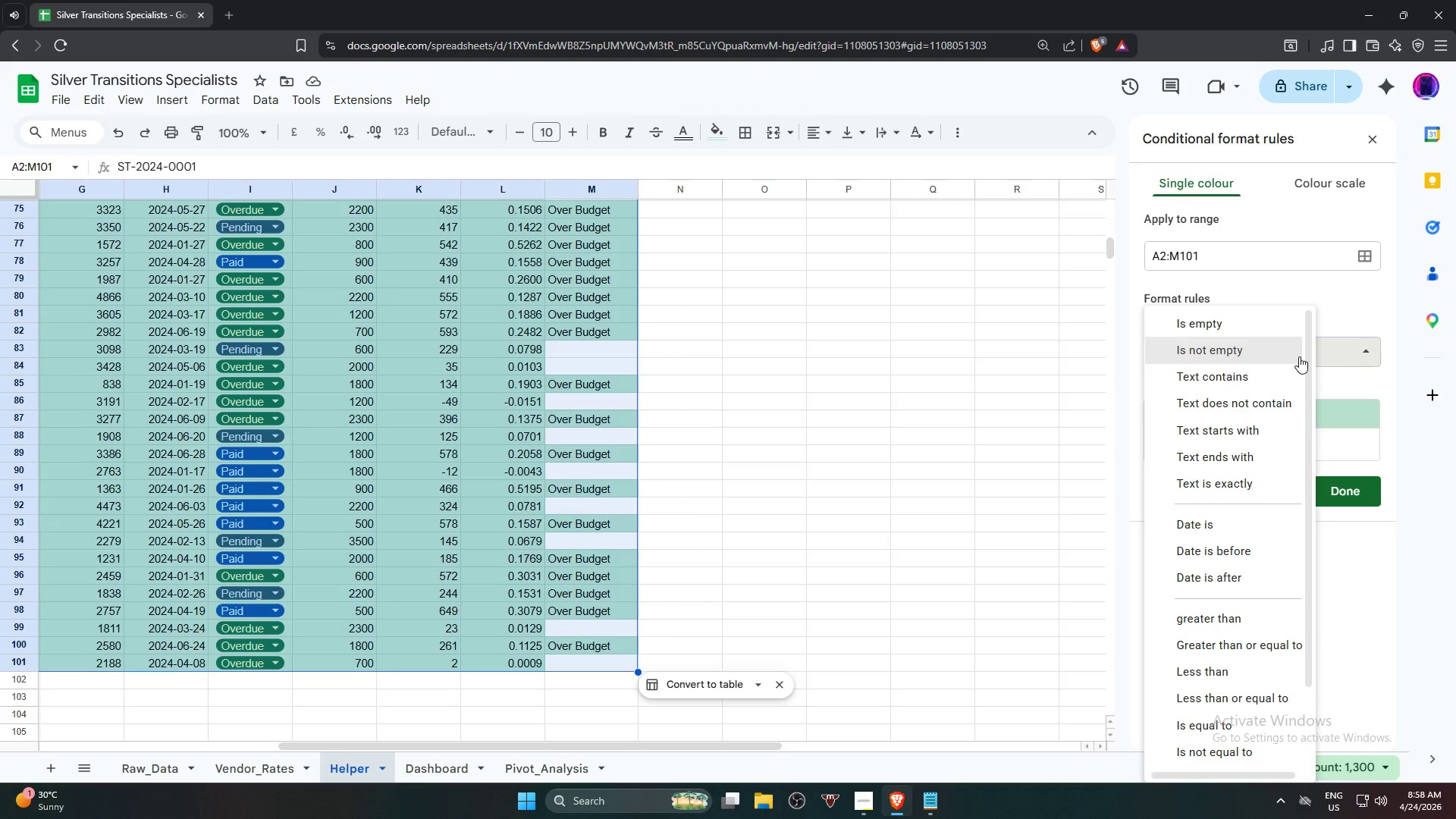 
wait(10.76)
 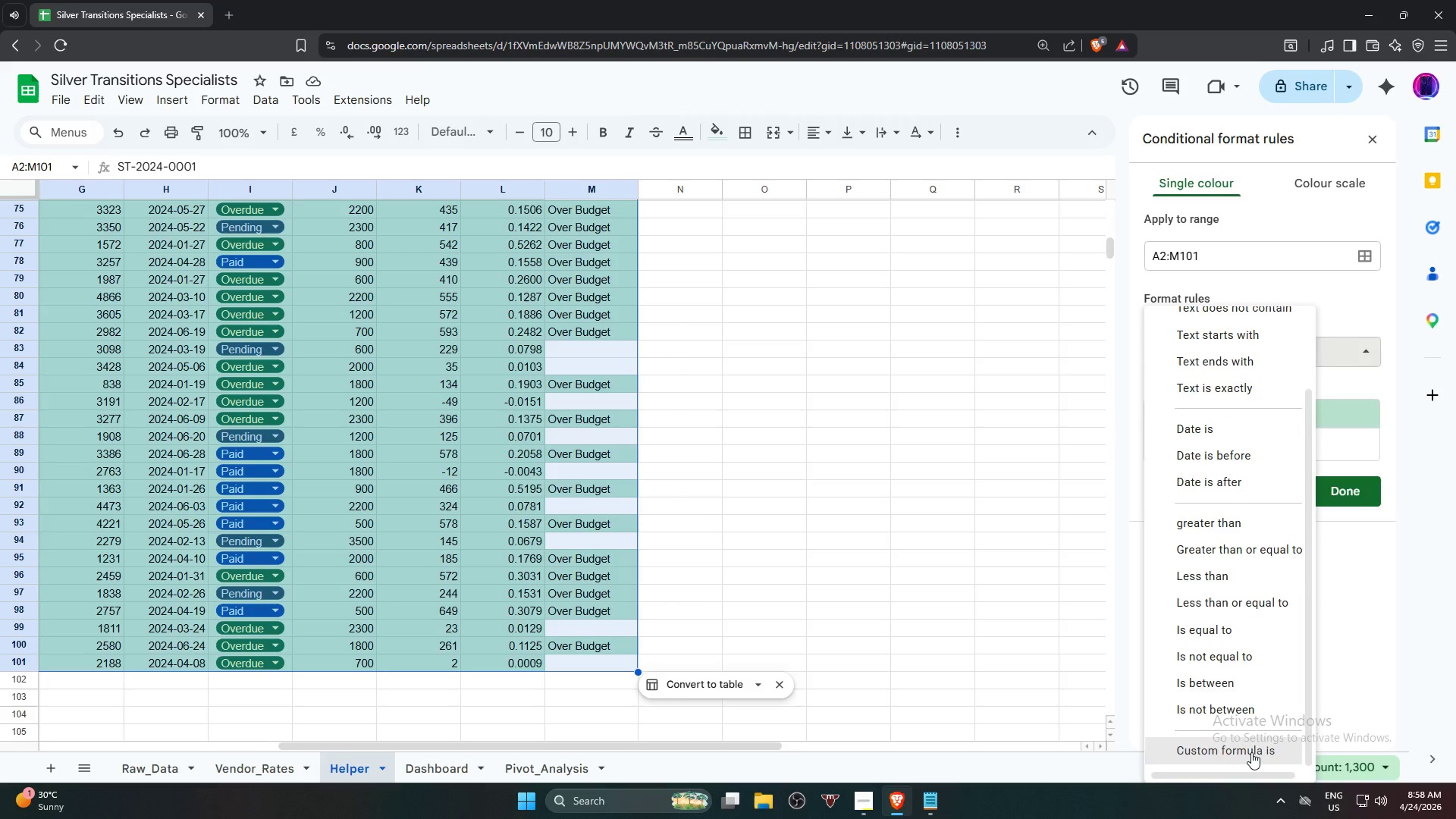 
left_click([1251, 752])
 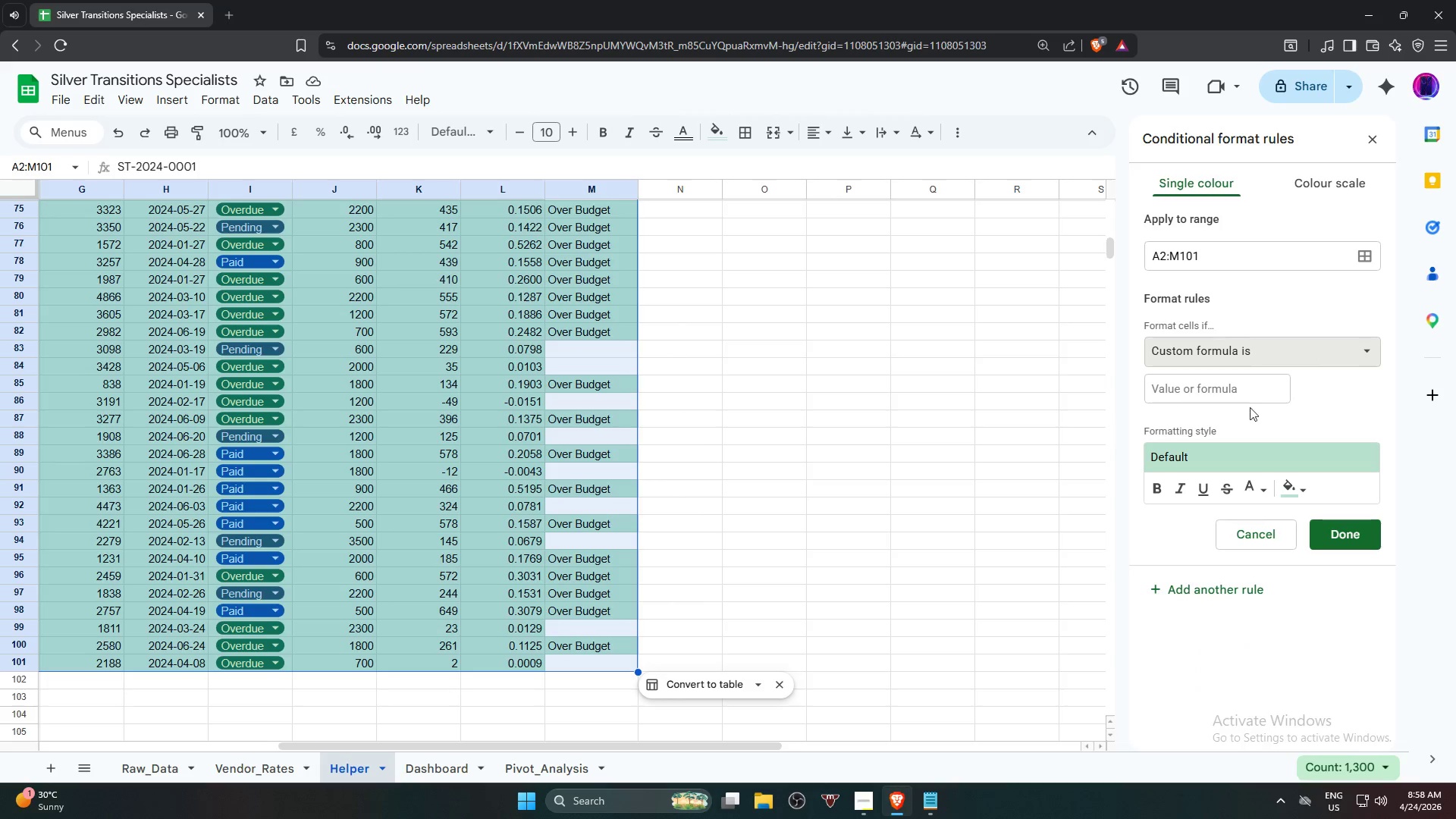 
scroll: coordinate [1246, 723], scroll_direction: down, amount: 6.0
 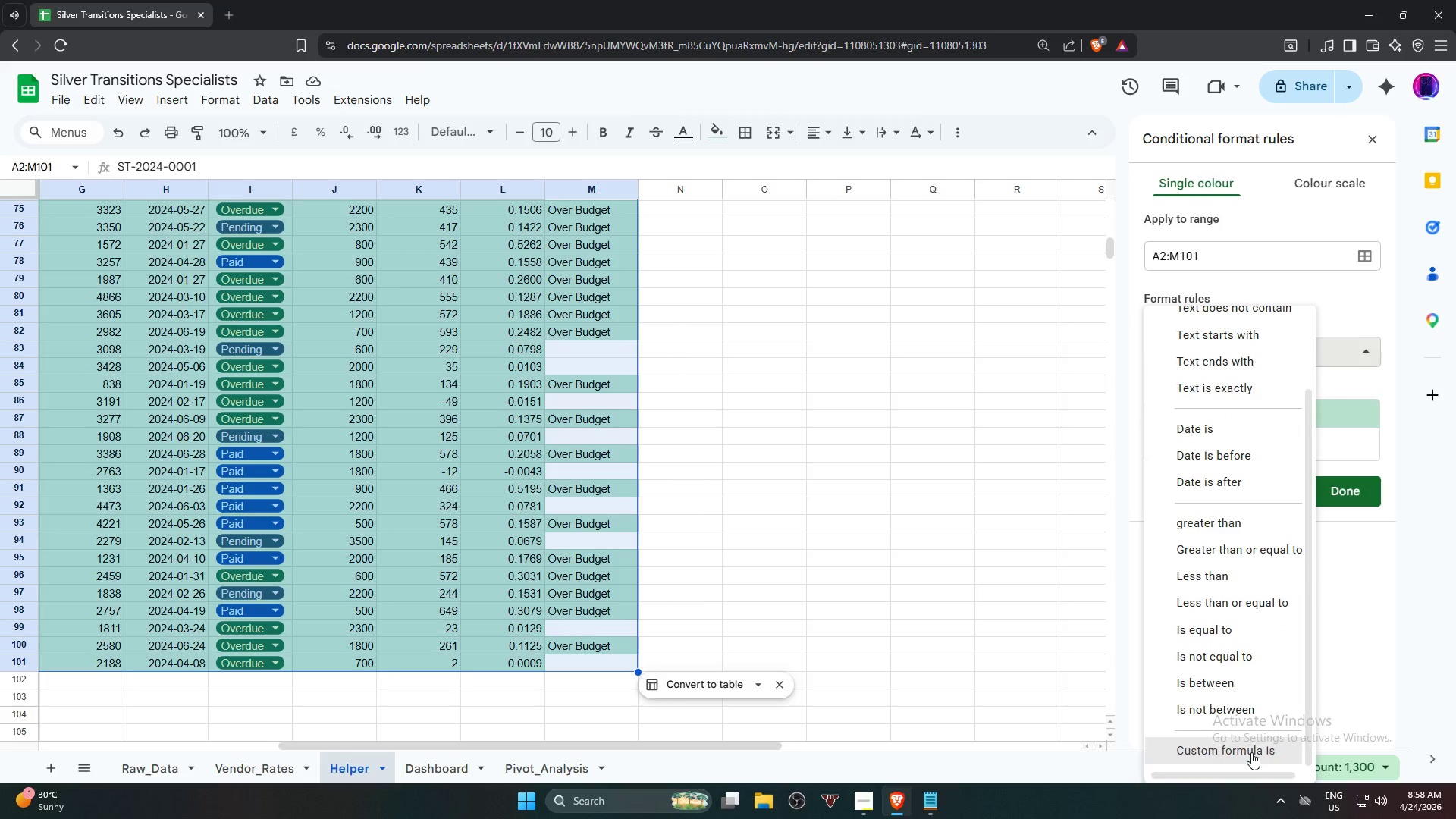 
left_click([1244, 399])
 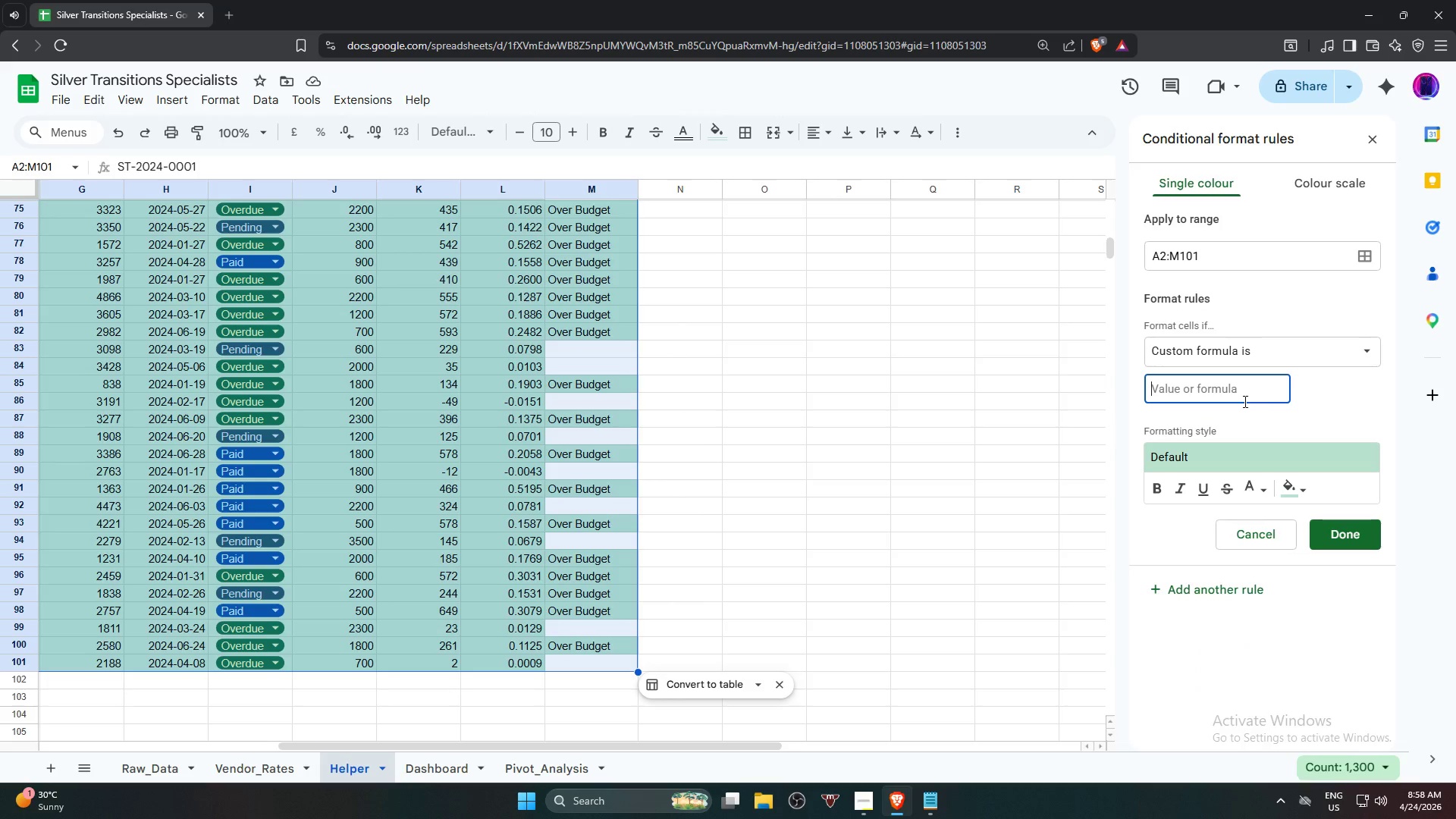 
type(=F)
key(Backspace)
type((F)
key(Backspace)
type(f)
key(Backspace)
type(F2)
key(Backspace)
key(Backspace)
type(G2-F2)/F2>)
 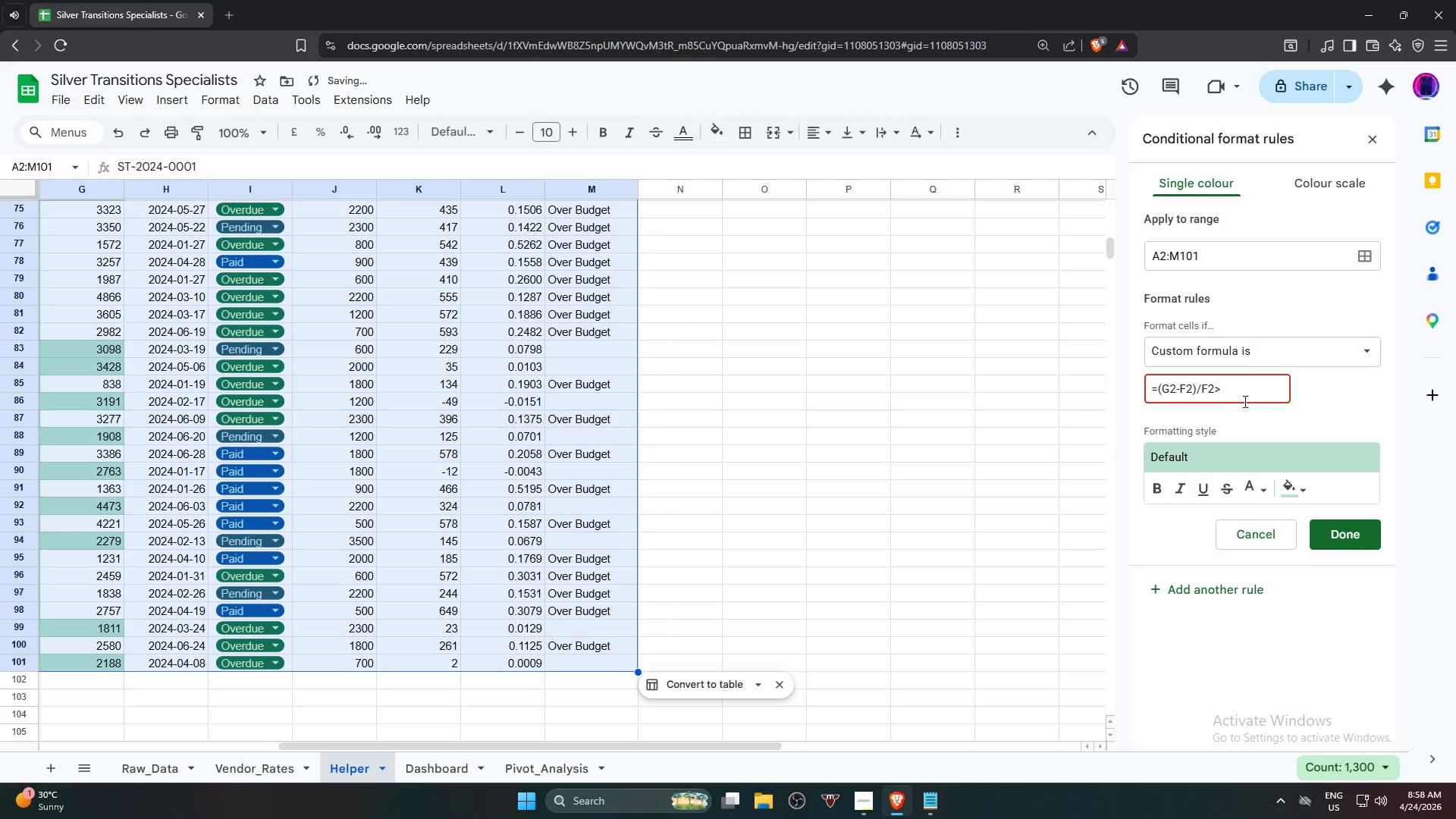 
key(0)
 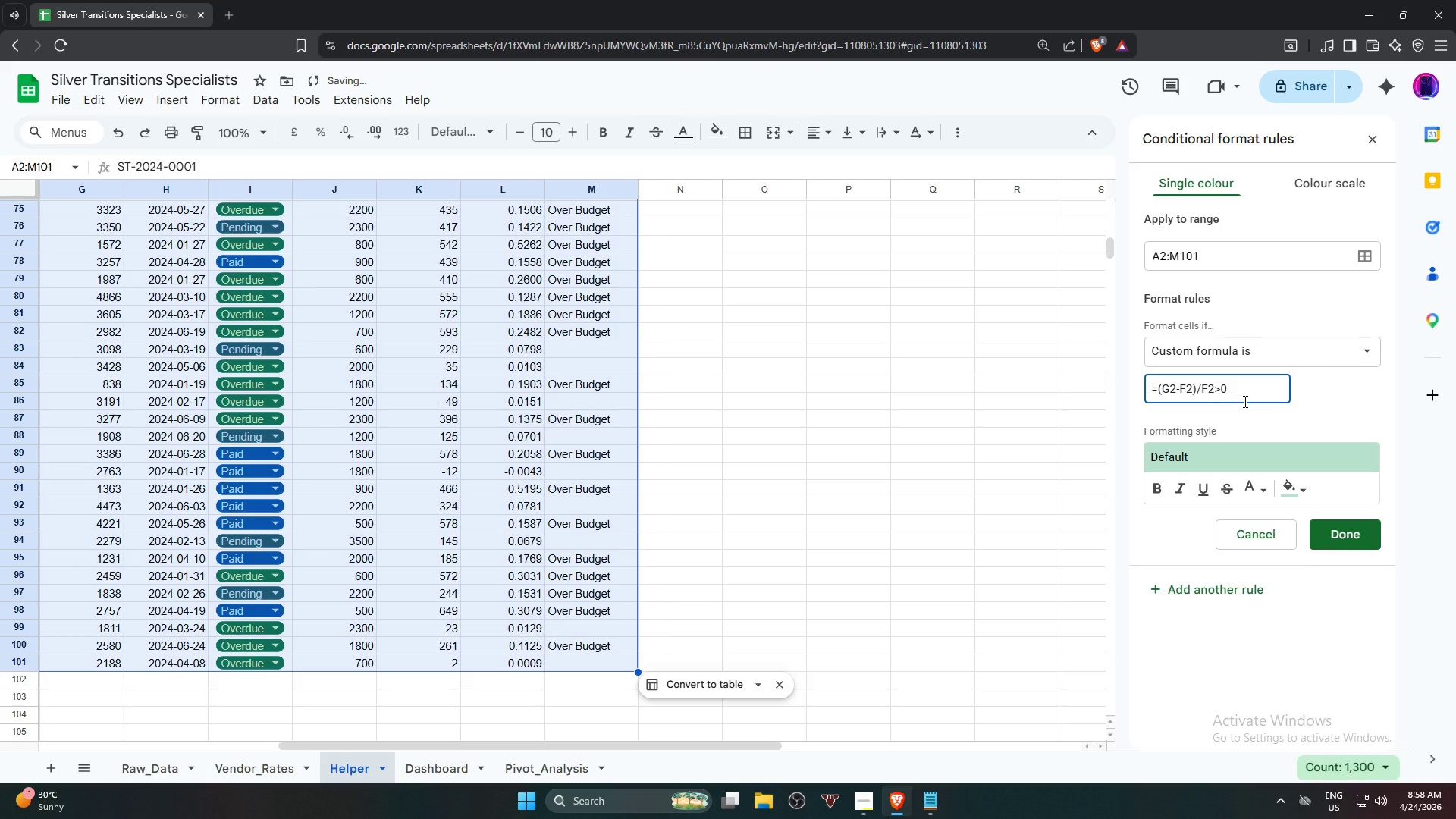 
key(Period)
 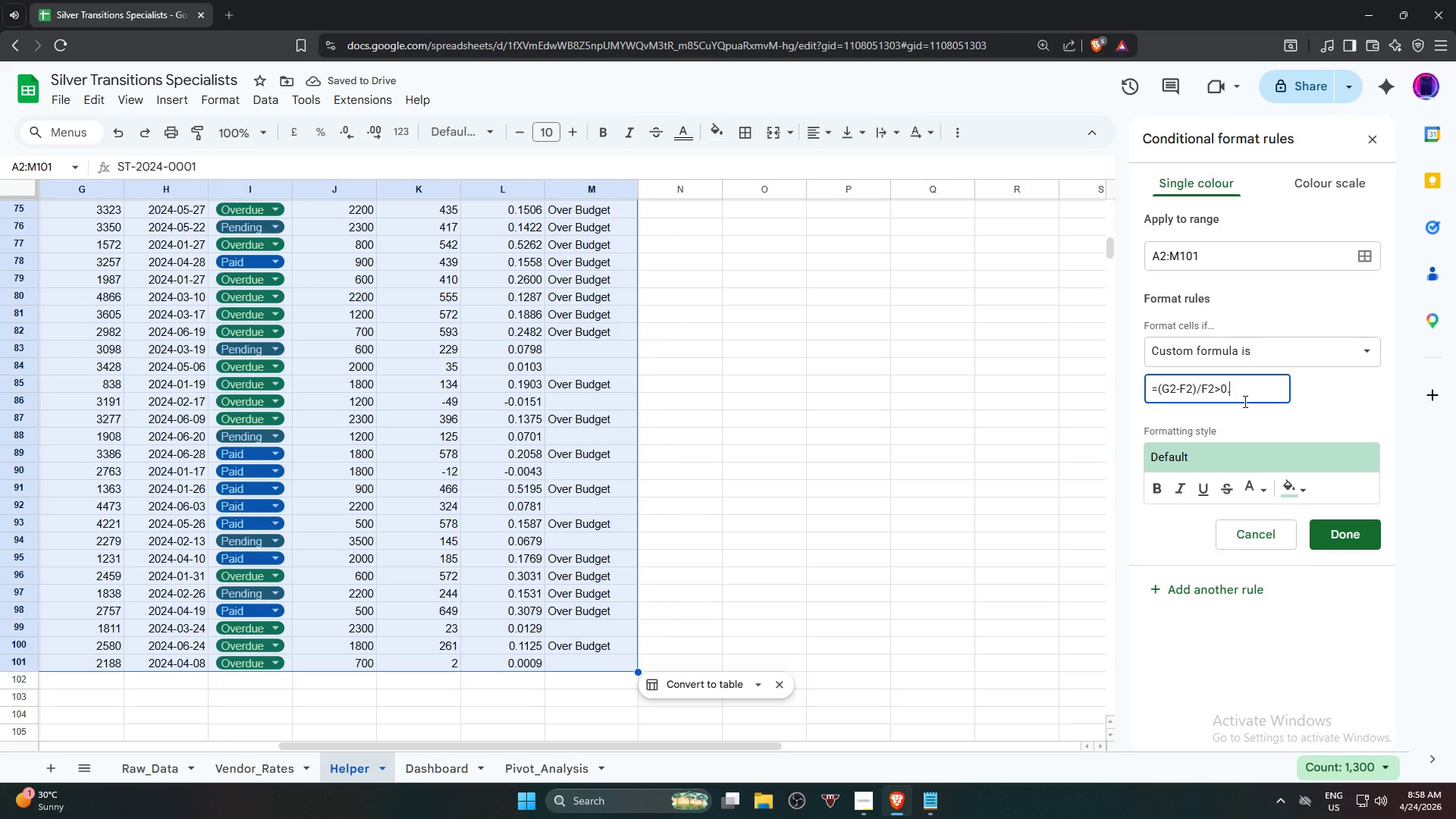 
key(1)
 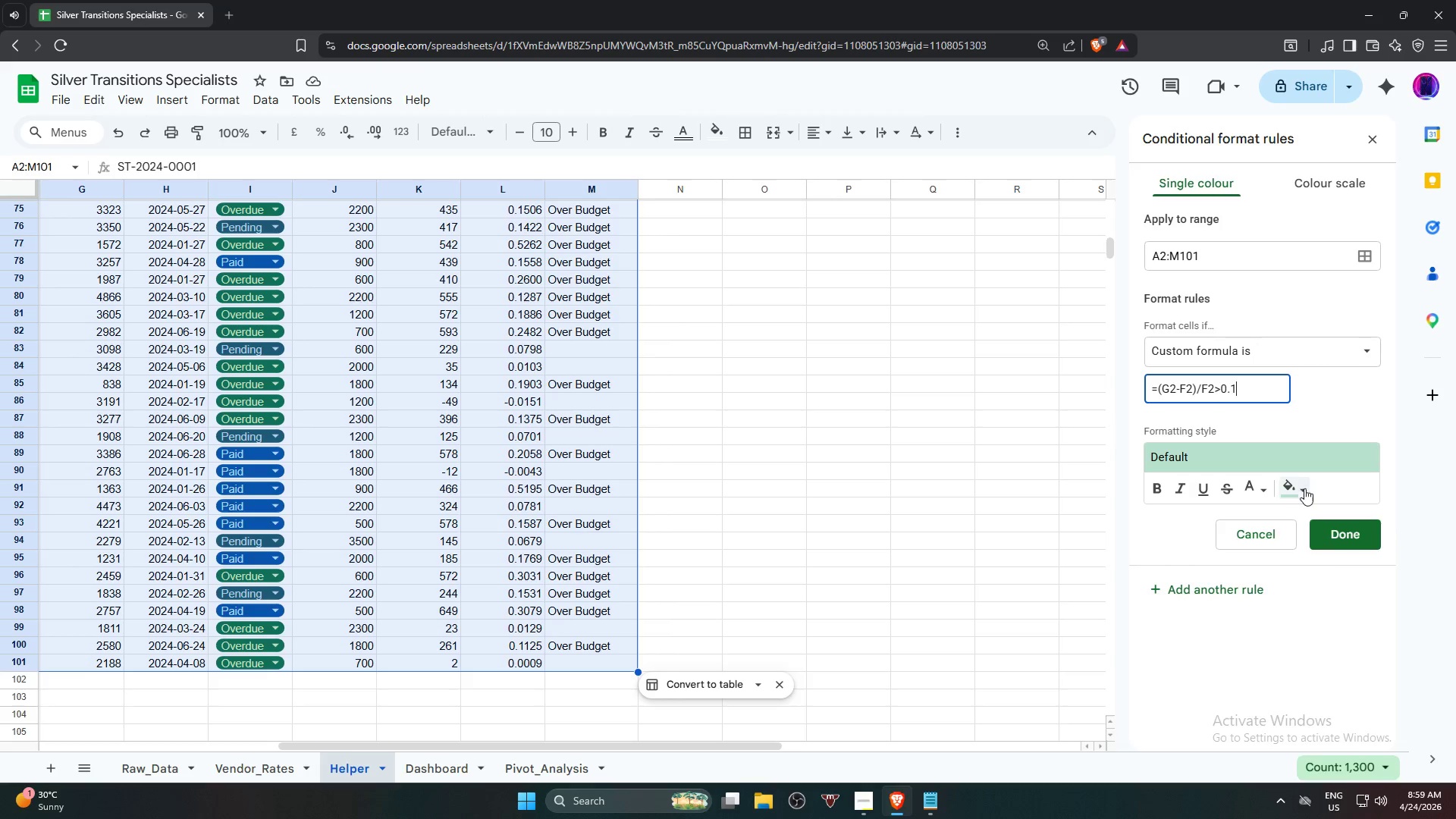 
wait(18.97)
 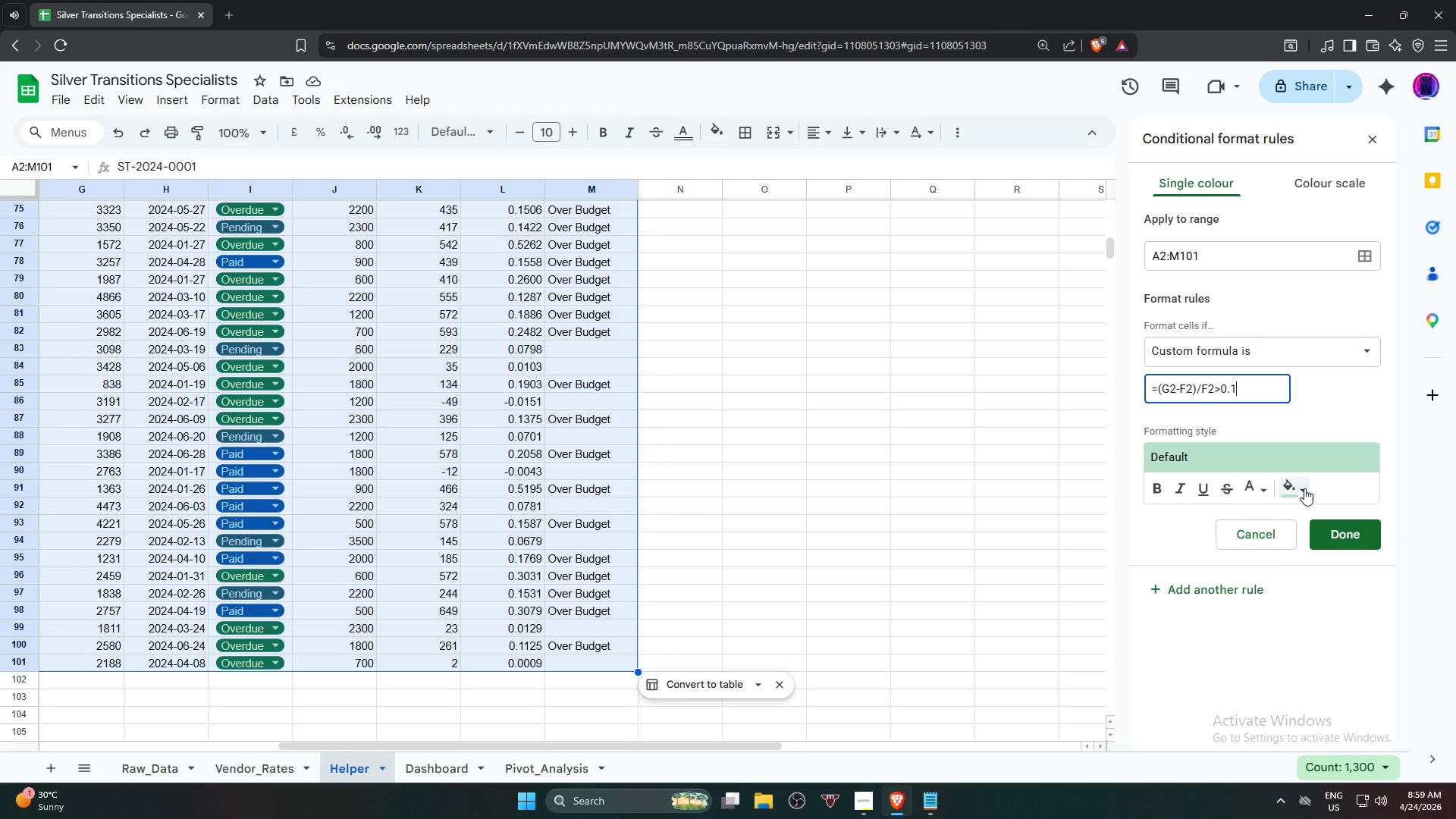 
left_click([1144, 304])
 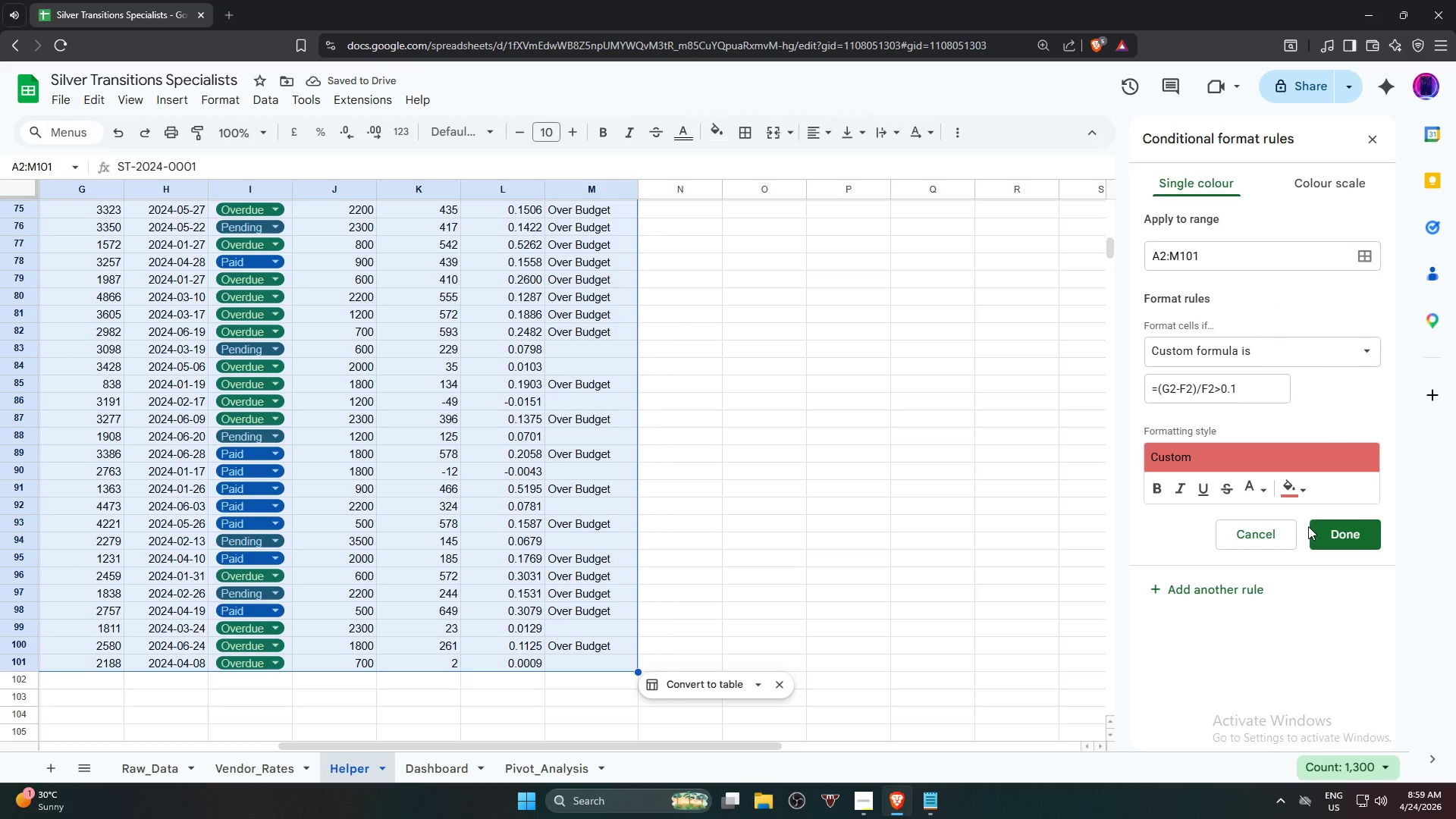 
wait(5.39)
 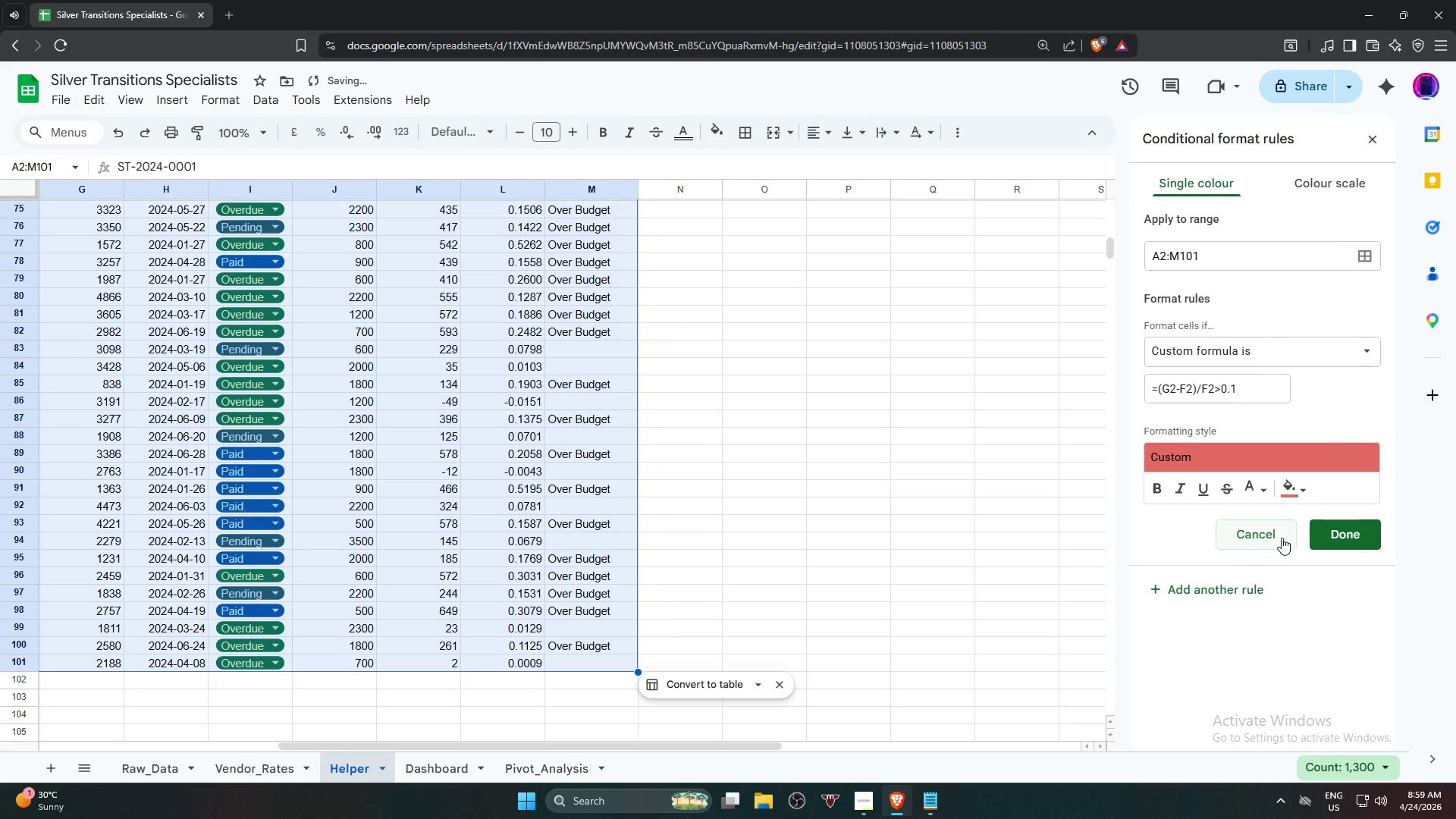 
scroll: coordinate [667, 518], scroll_direction: up, amount: 13.0
 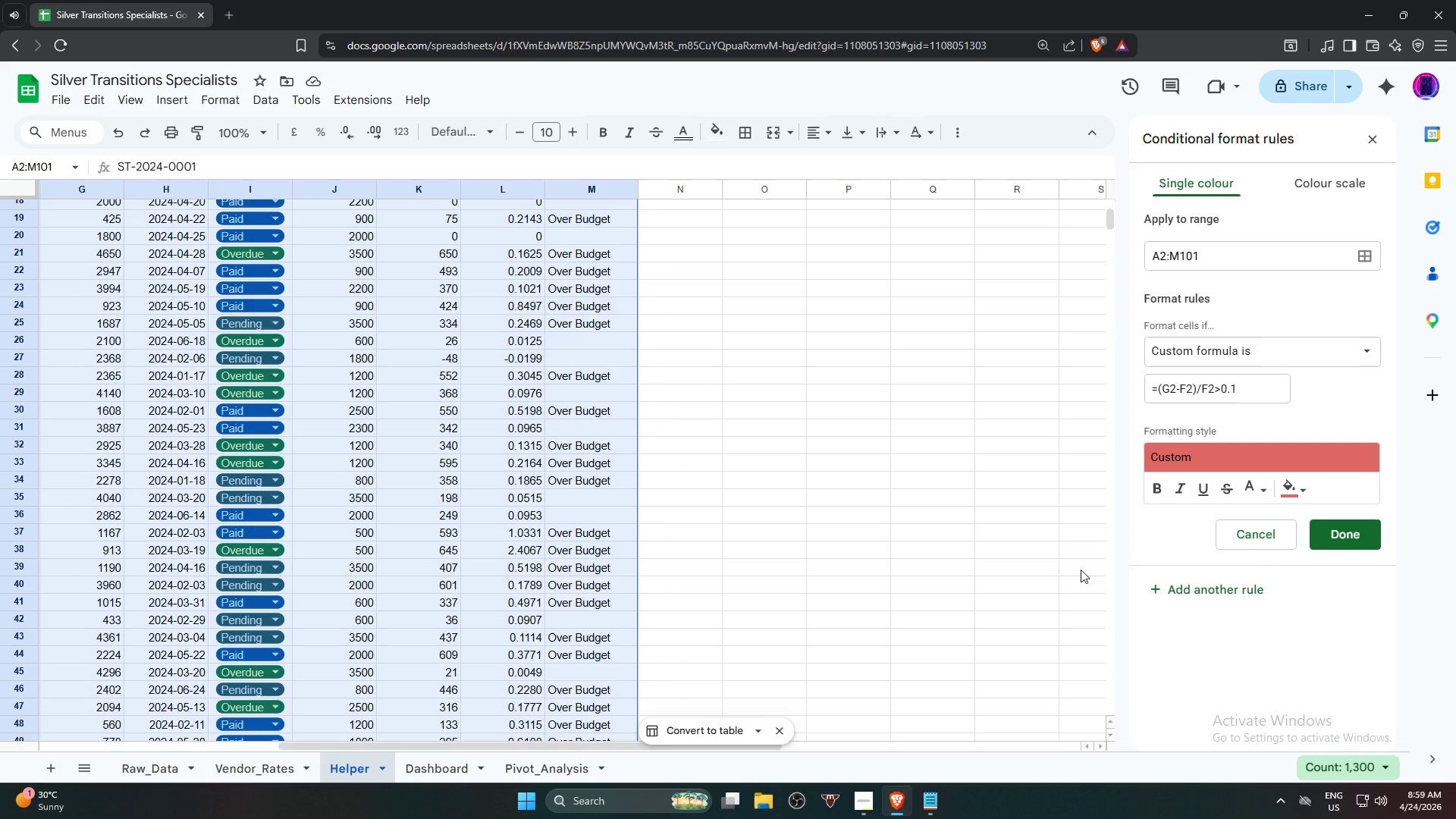 
left_click([1368, 545])
 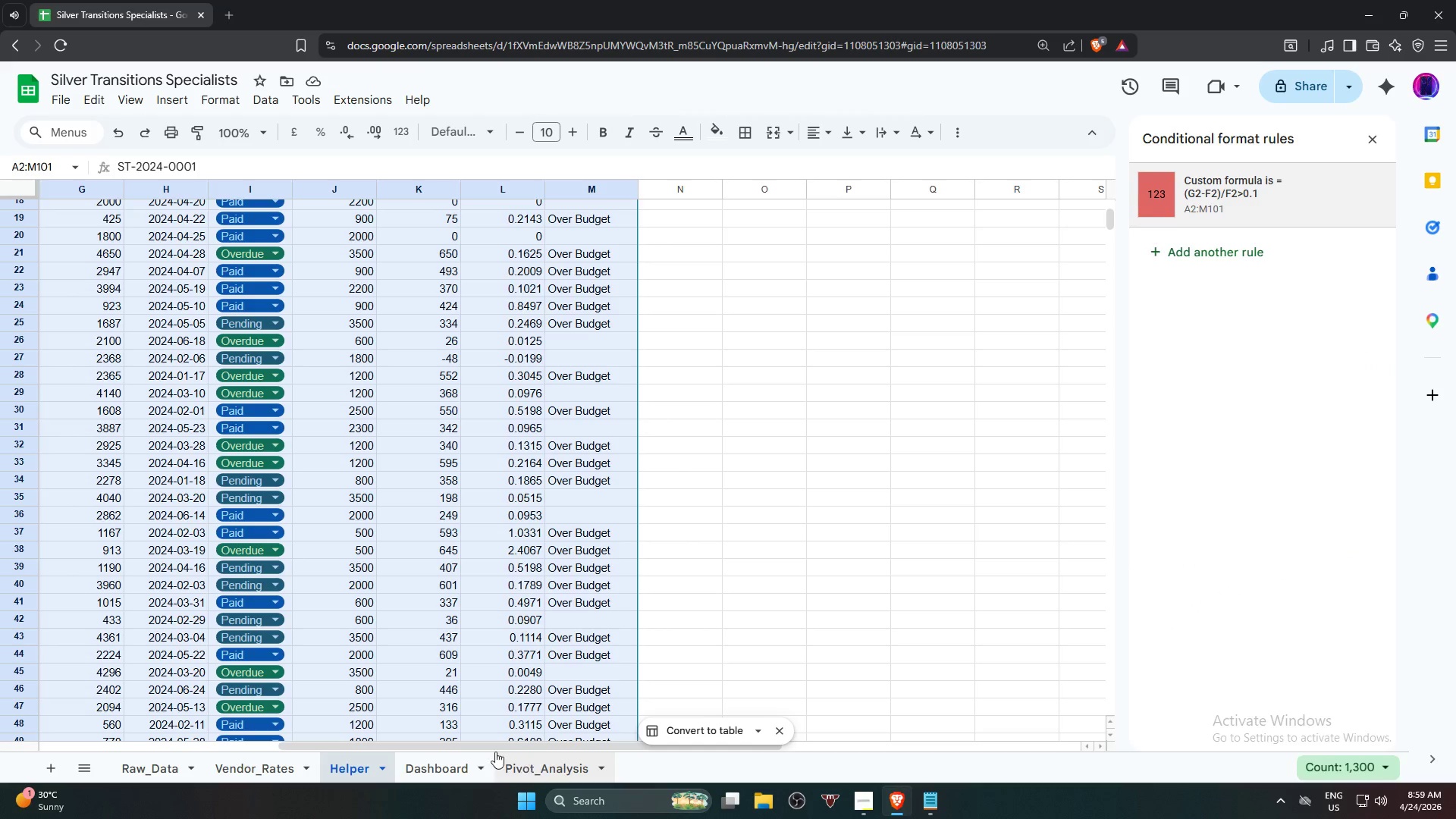 
left_click_drag(start_coordinate=[492, 748], to_coordinate=[187, 755])
 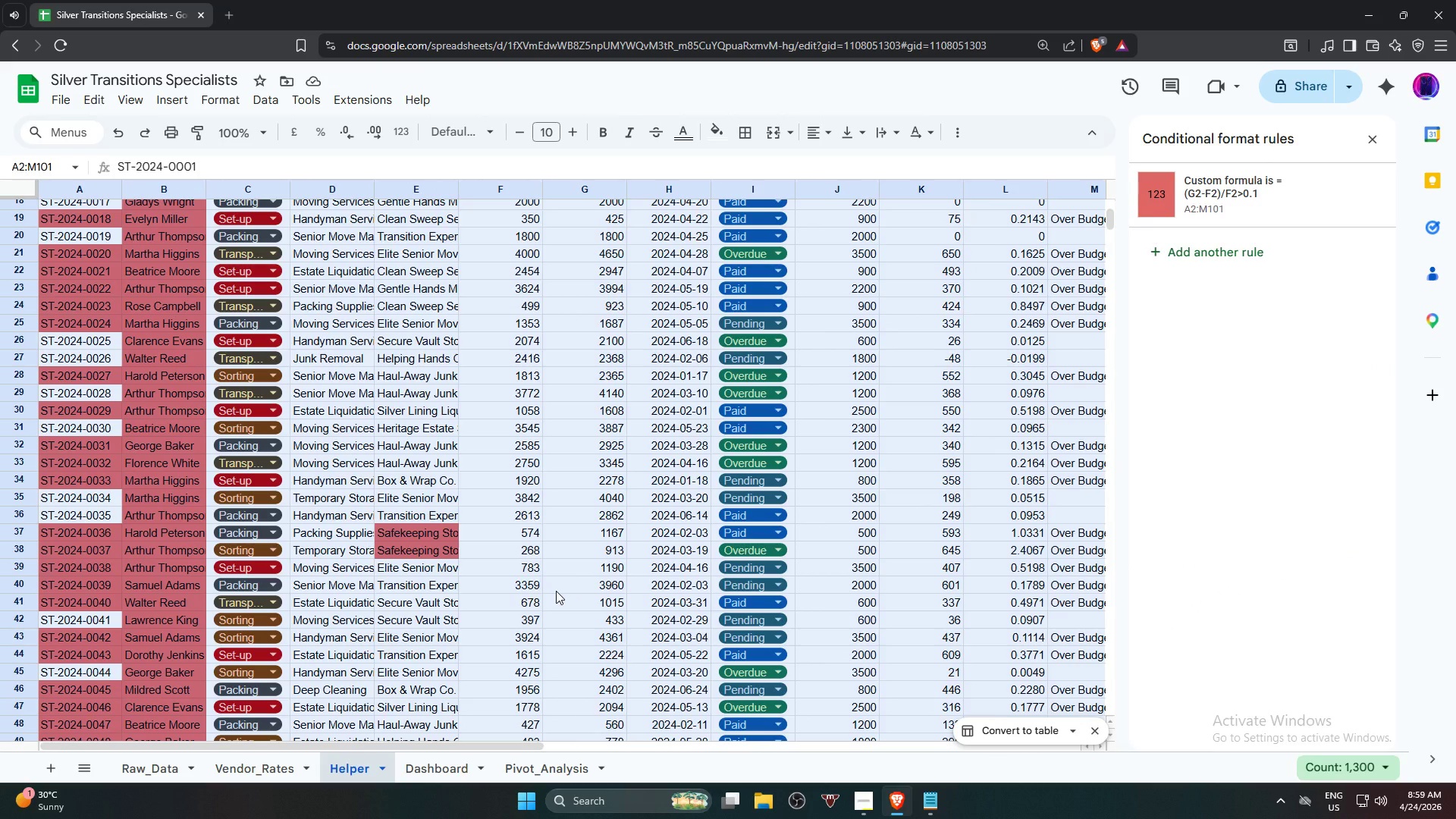 
scroll: coordinate [558, 589], scroll_direction: up, amount: 6.0
 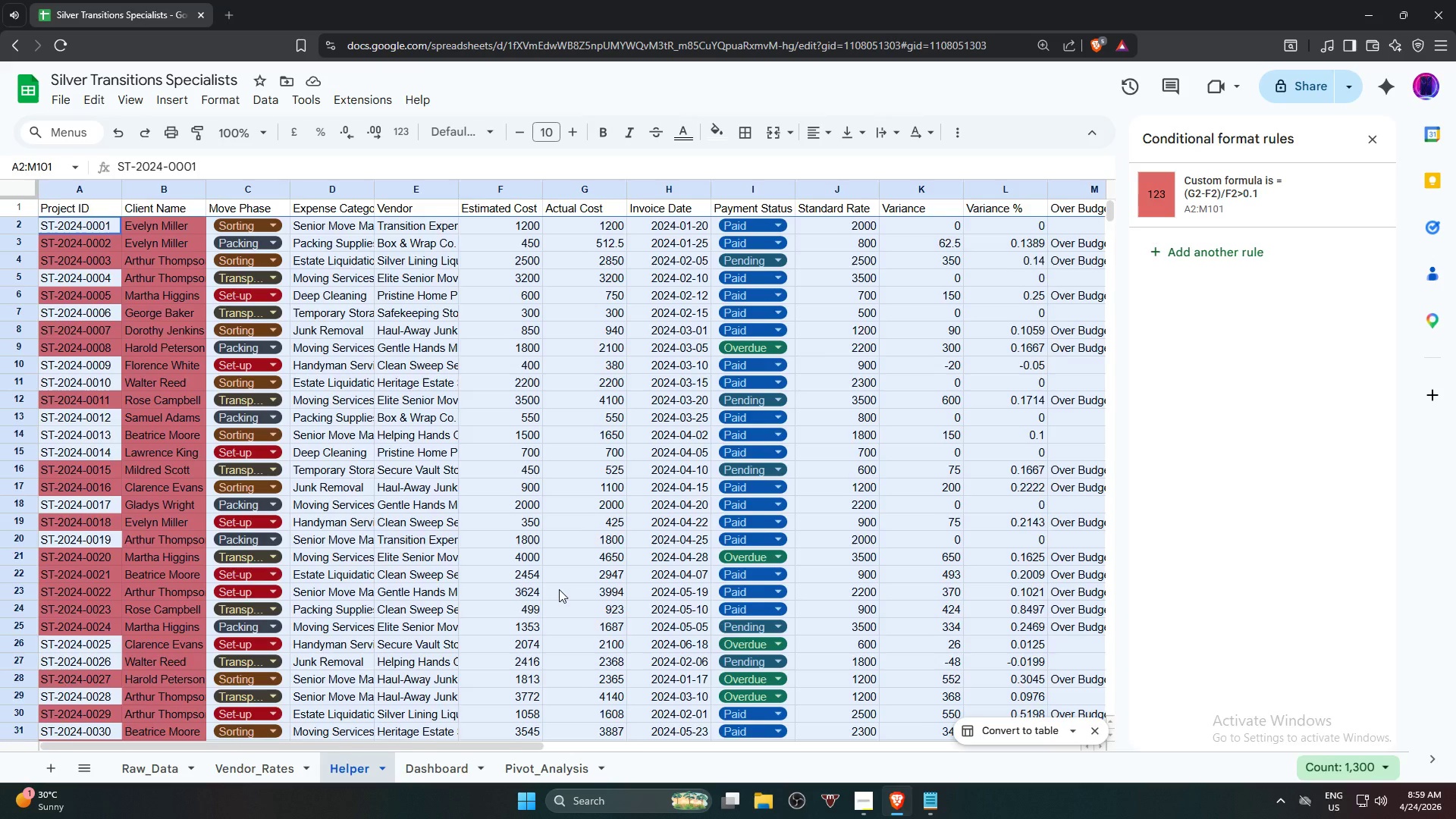 
scroll: coordinate [559, 589], scroll_direction: down, amount: 16.0
 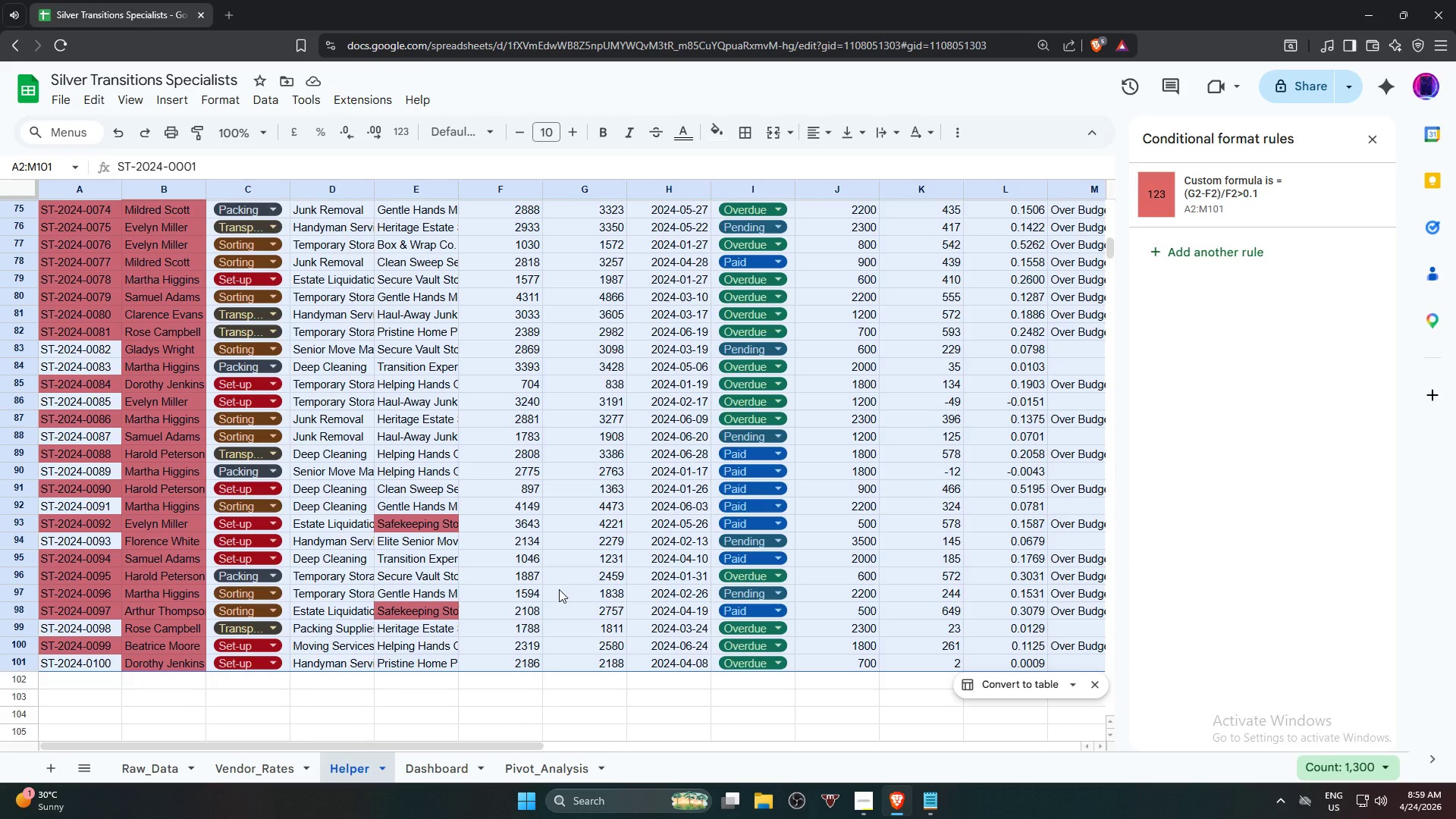 
wait(5.86)
 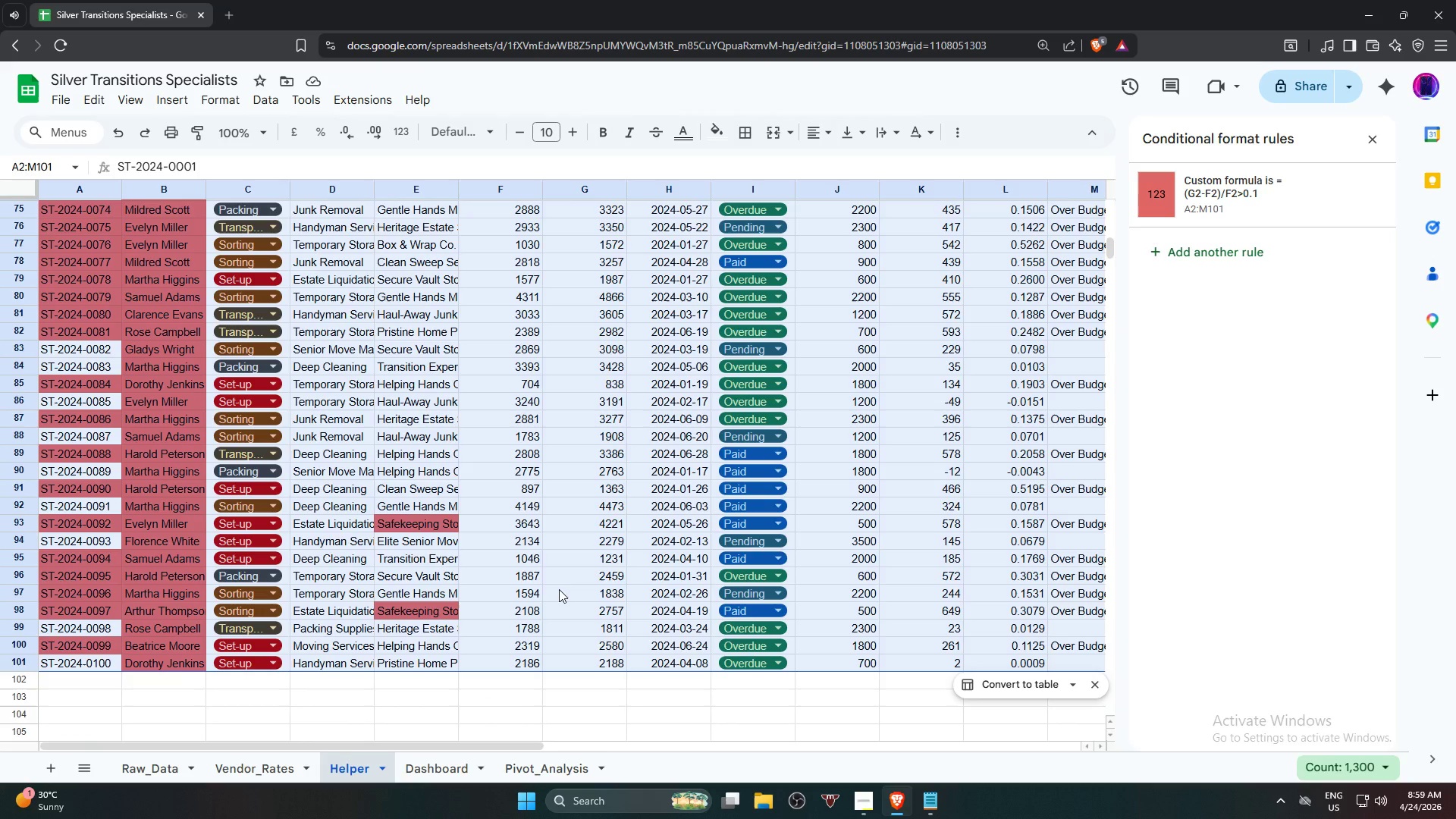 
scroll: coordinate [564, 588], scroll_direction: up, amount: 12.0
 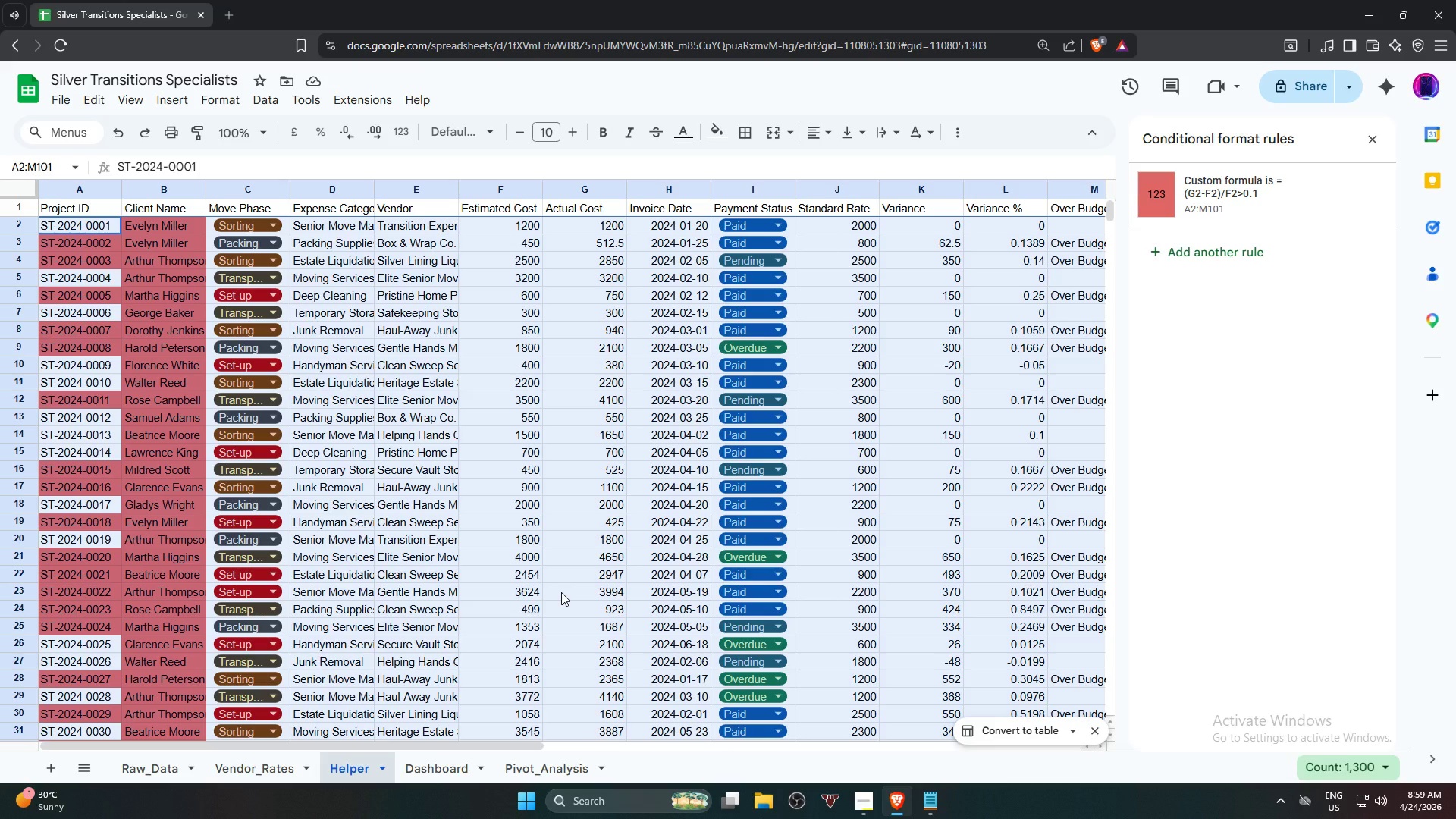 
wait(14.38)
 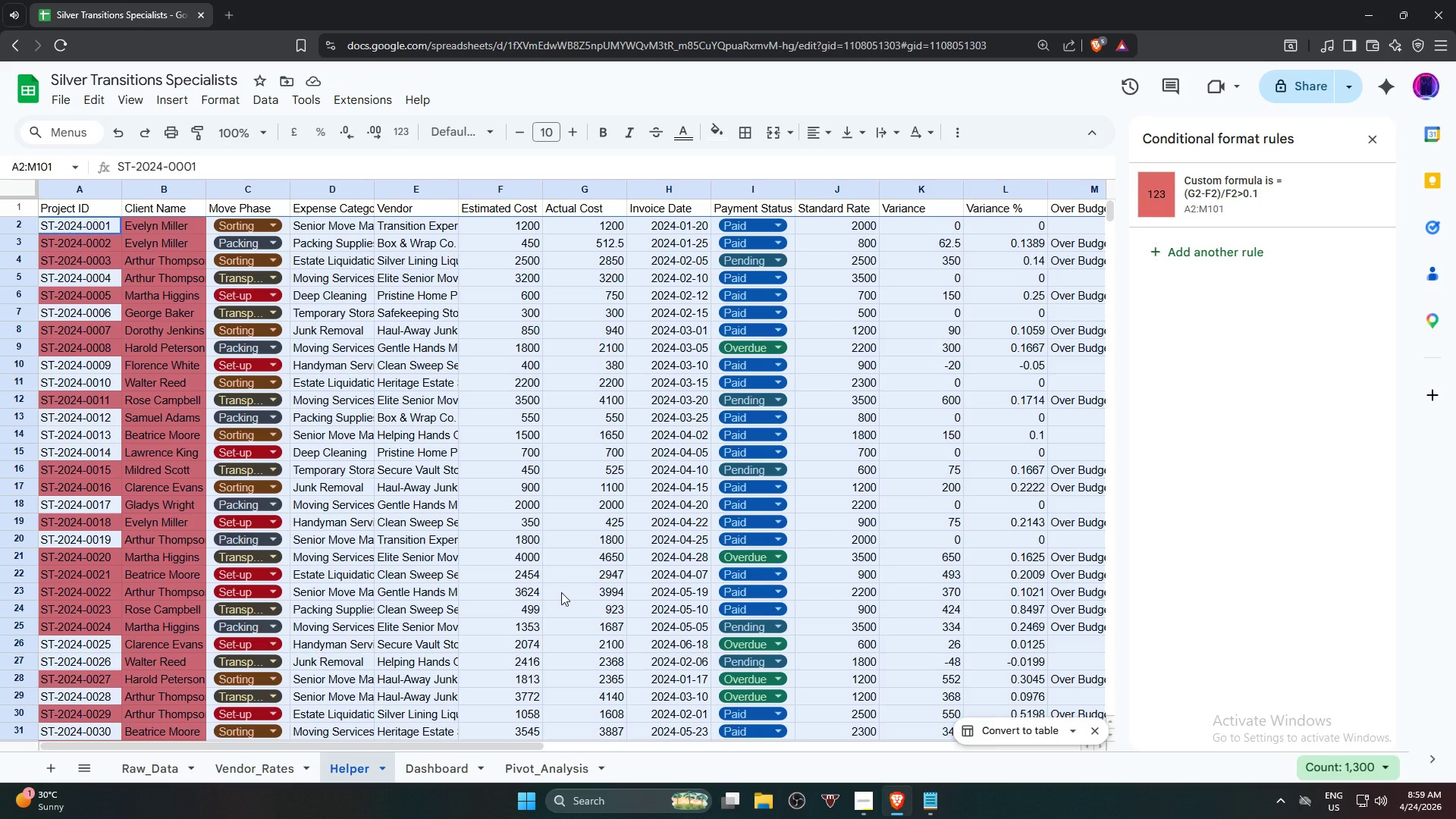 
scroll: coordinate [533, 598], scroll_direction: down, amount: 6.0
 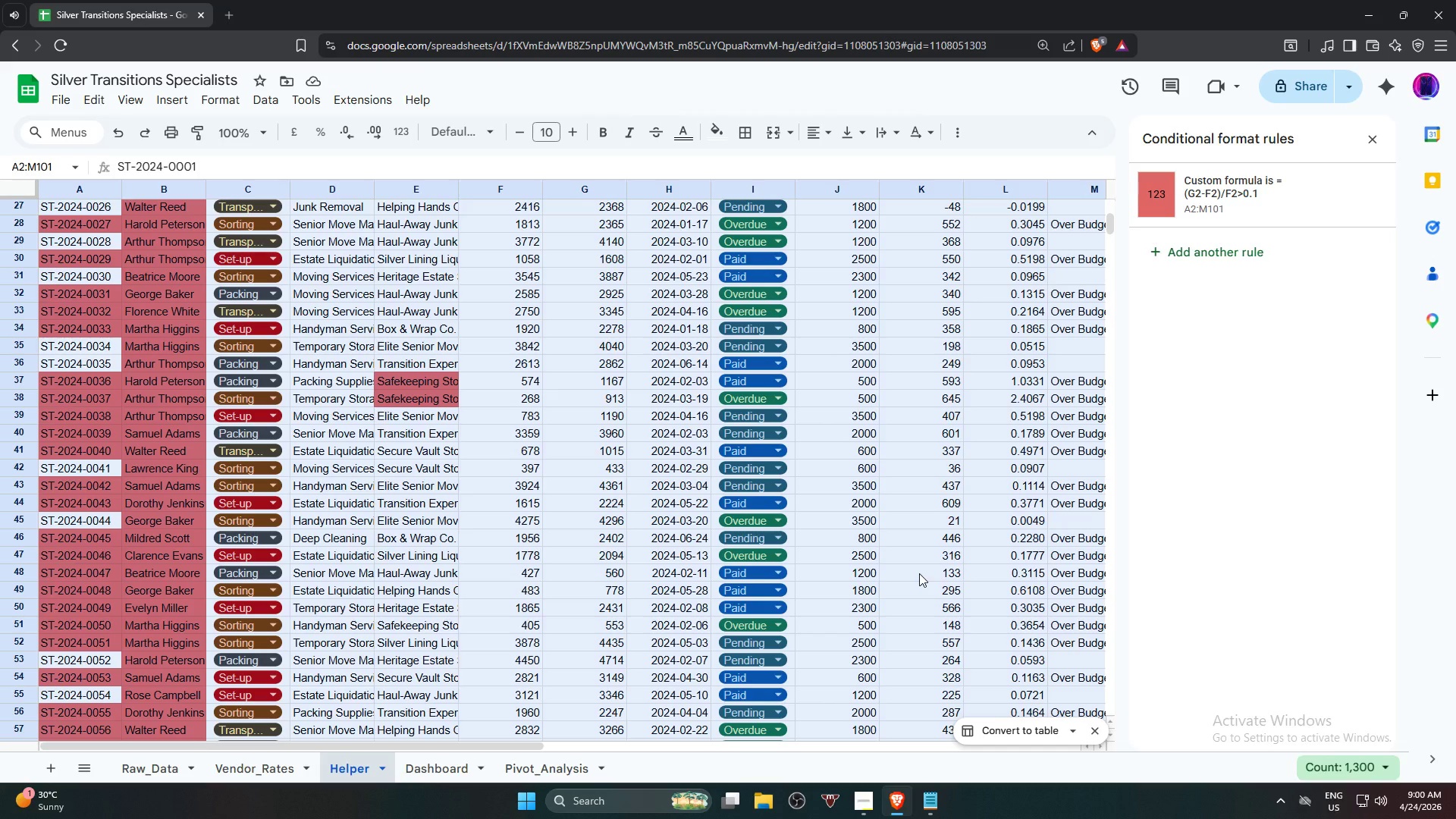 
wait(48.07)
 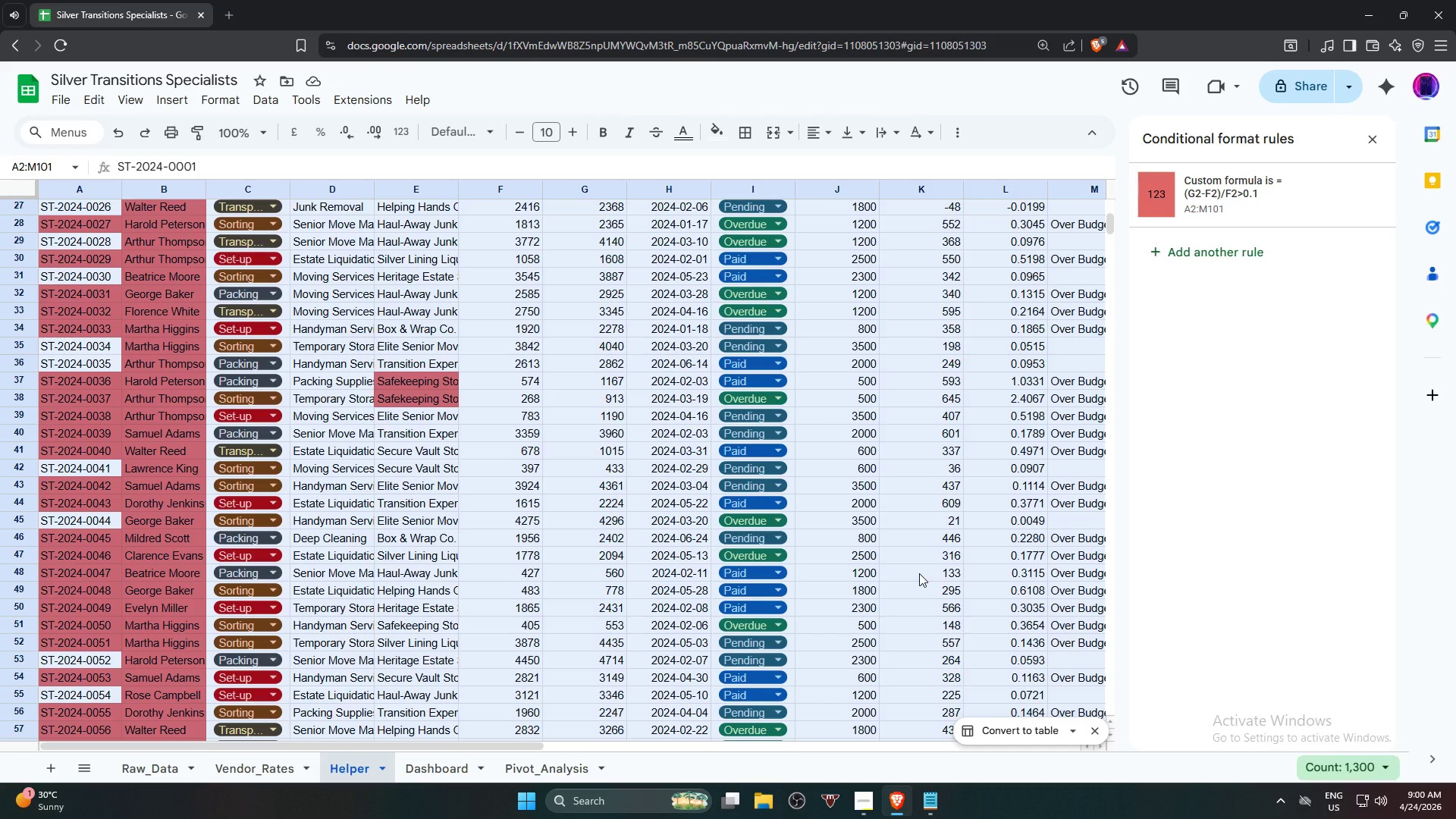 
scroll: coordinate [49, 420], scroll_direction: up, amount: 9.0
 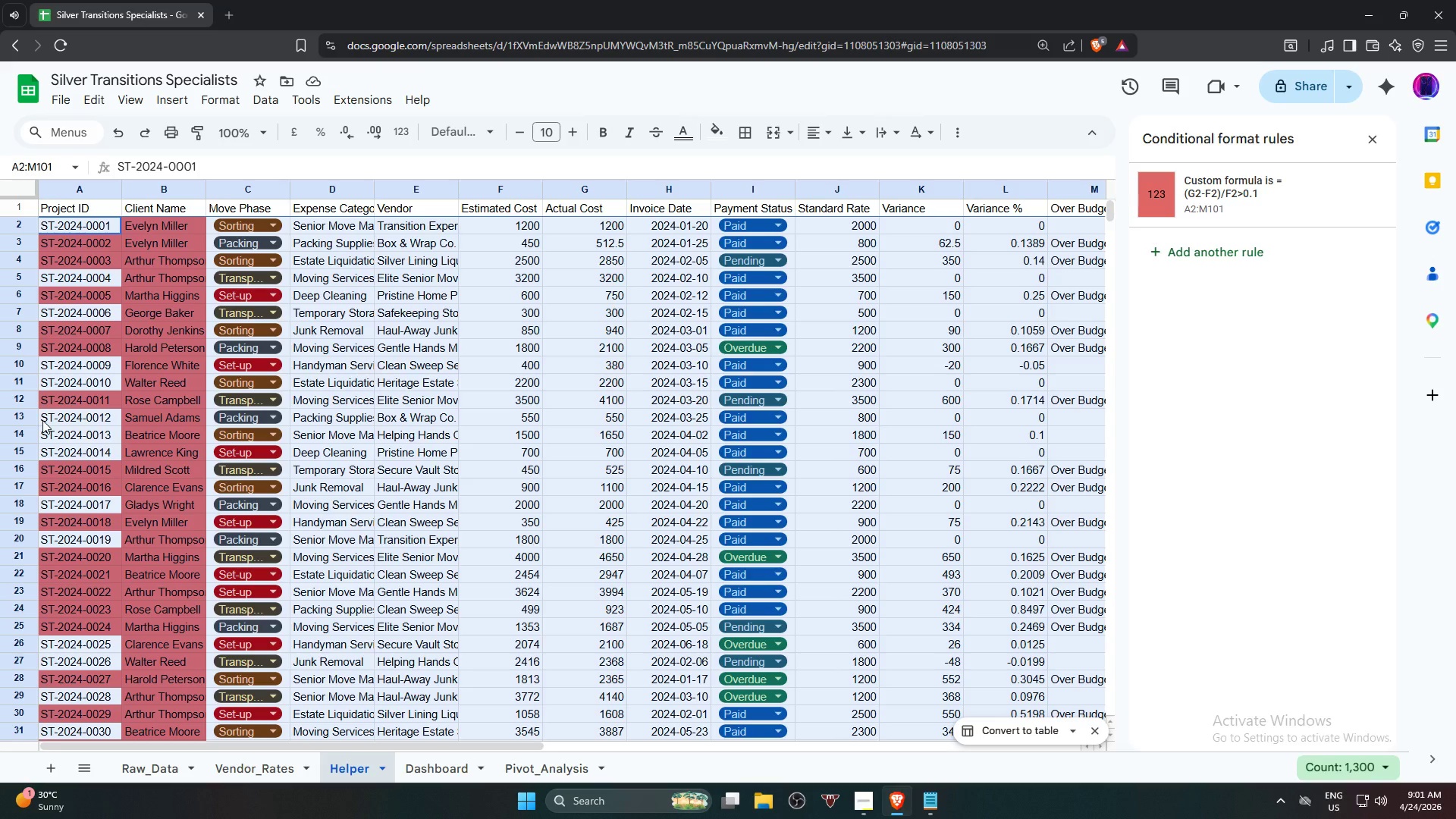 
wait(26.06)
 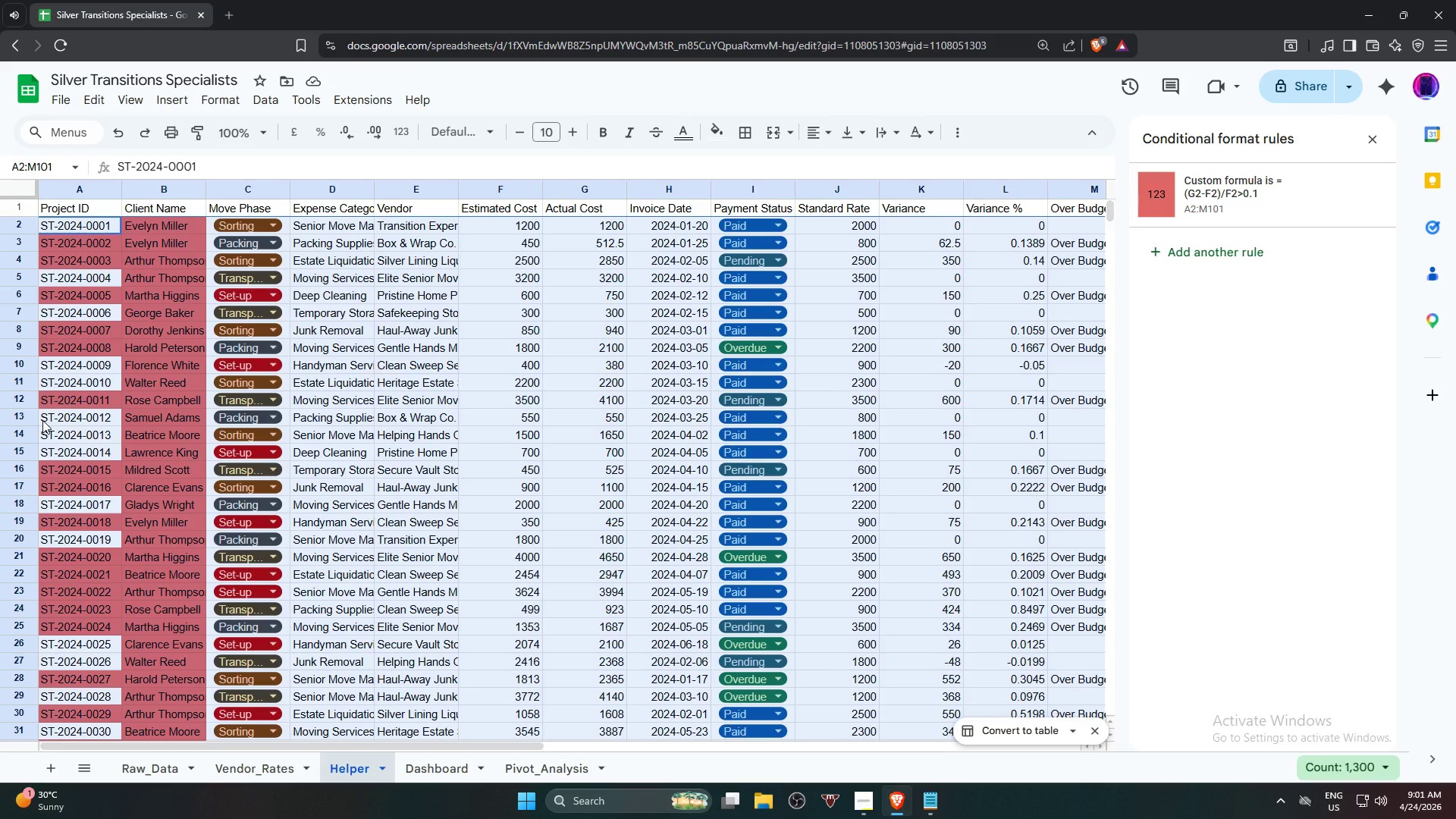 
scroll: coordinate [61, 453], scroll_direction: down, amount: 7.0
 